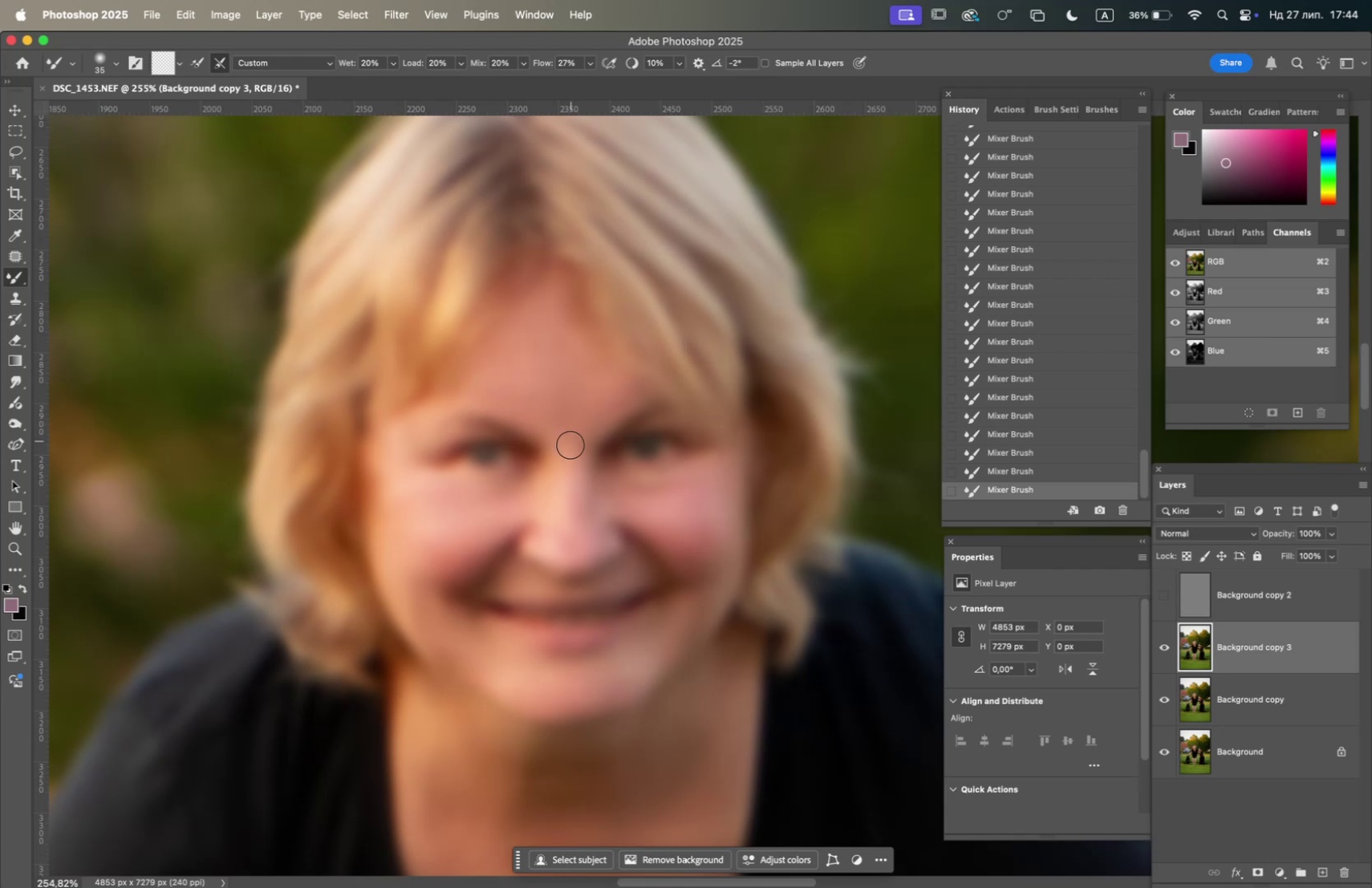 
left_click_drag(start_coordinate=[570, 464], to_coordinate=[606, 402])
 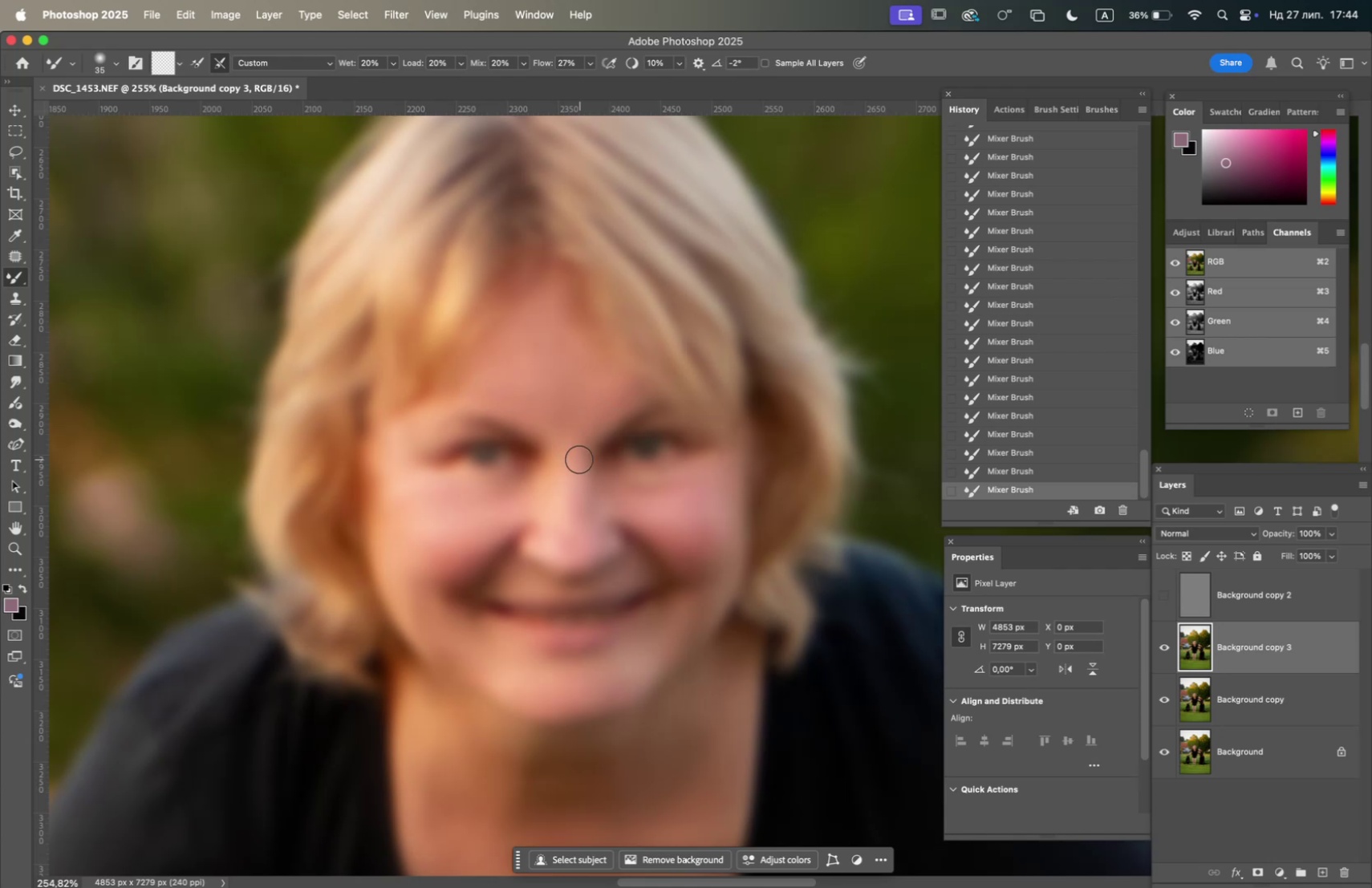 
left_click_drag(start_coordinate=[576, 464], to_coordinate=[604, 403])
 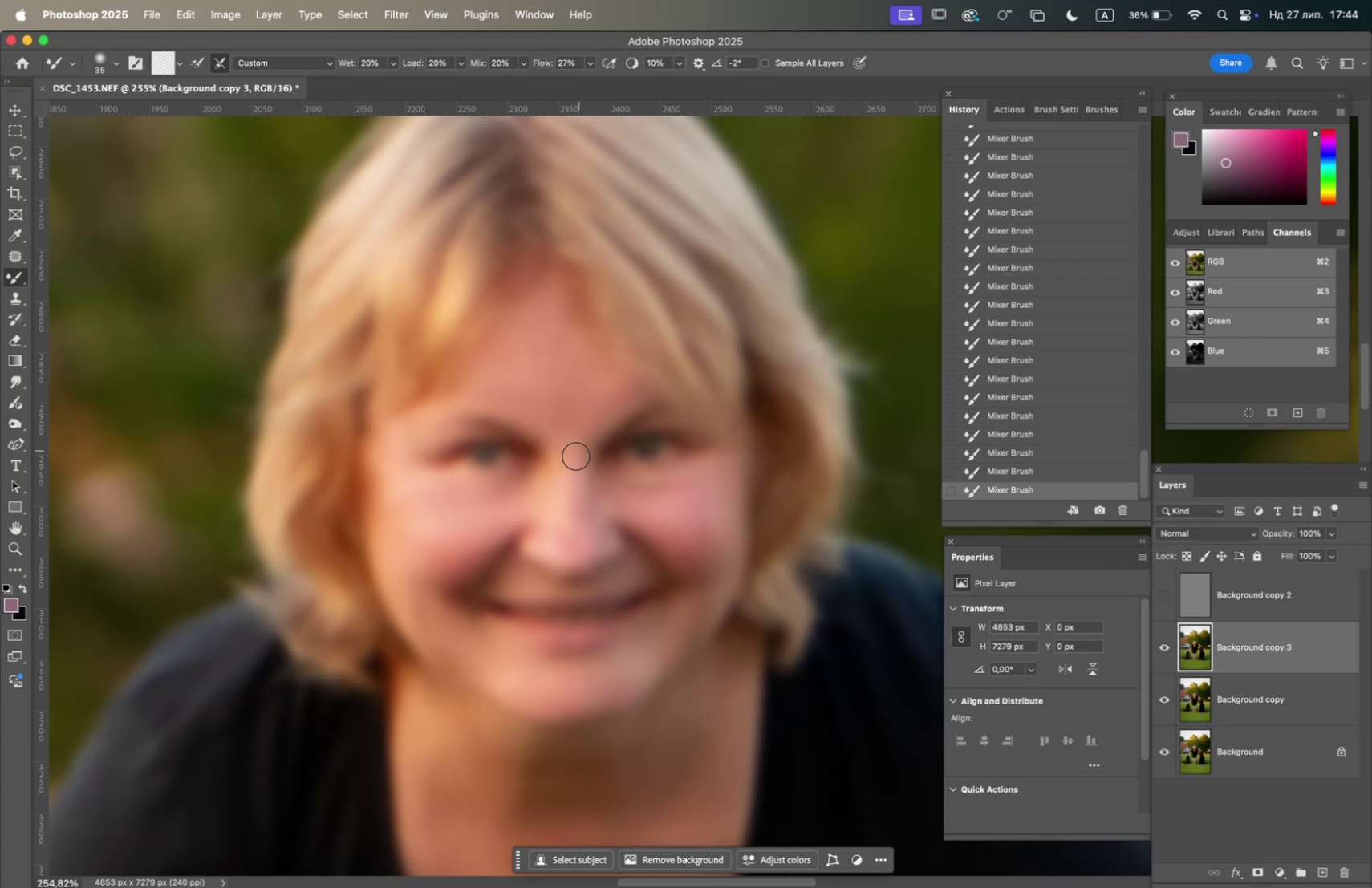 
left_click_drag(start_coordinate=[572, 456], to_coordinate=[538, 394])
 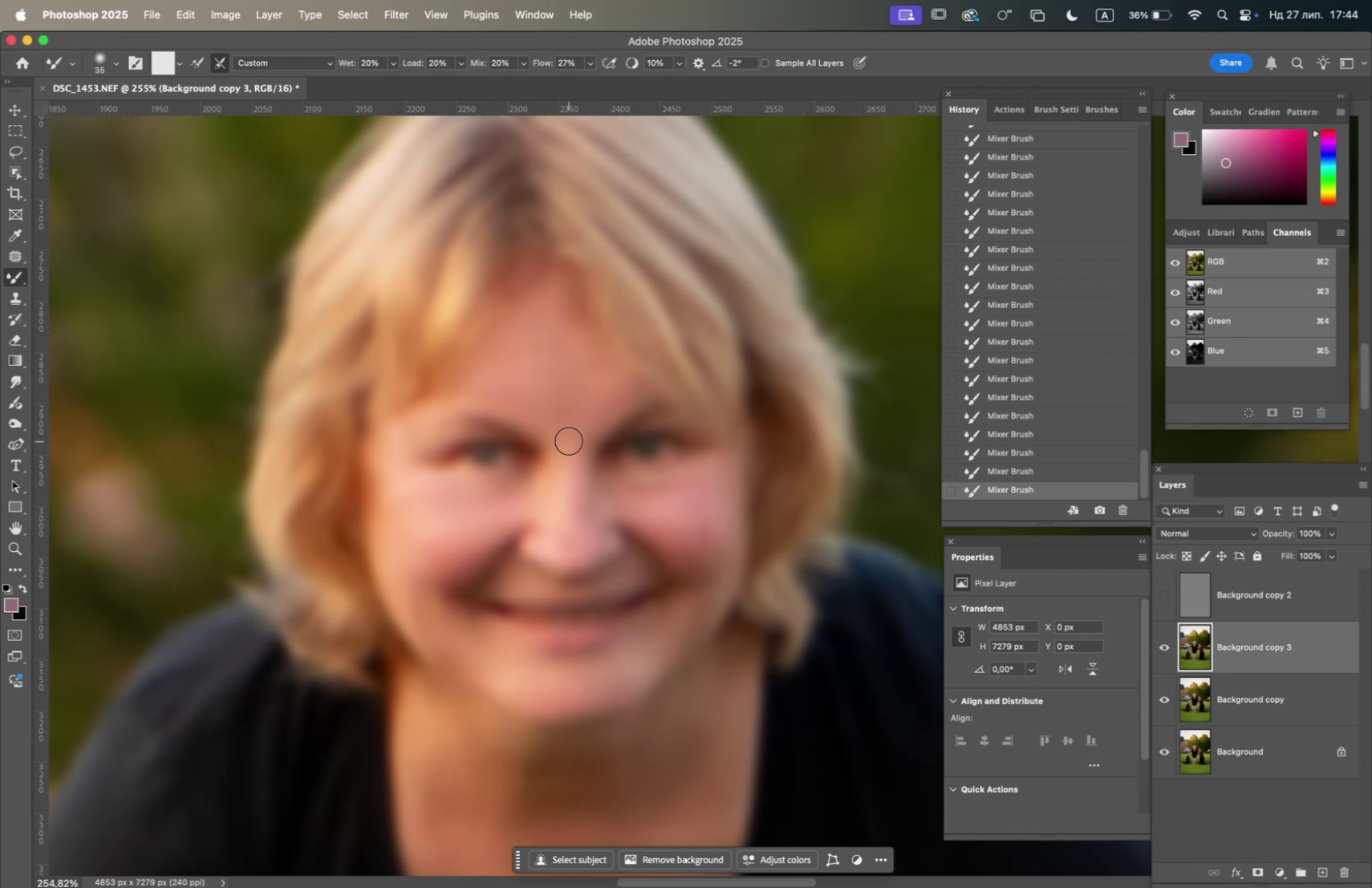 
left_click_drag(start_coordinate=[569, 440], to_coordinate=[527, 388])
 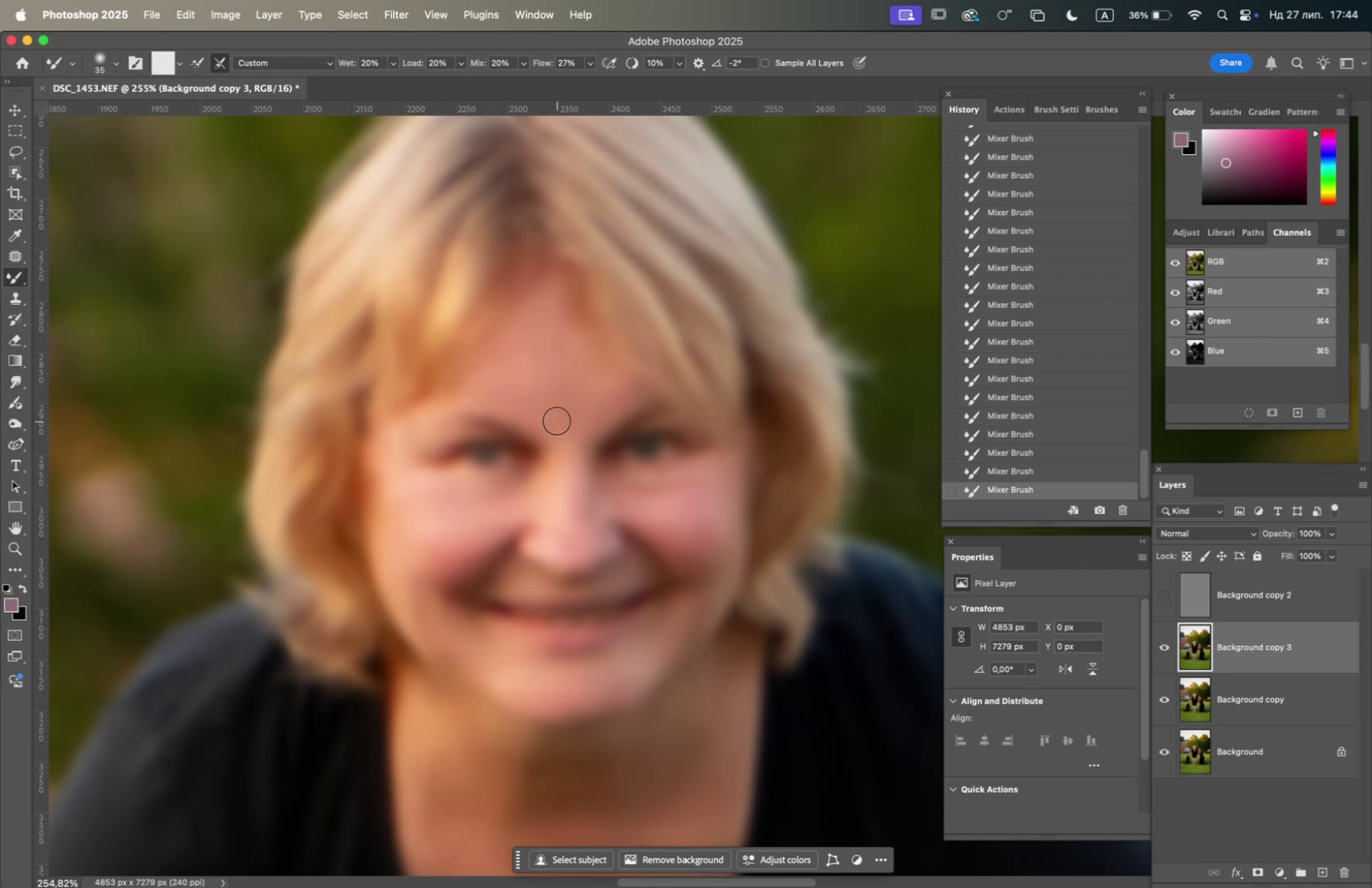 
left_click_drag(start_coordinate=[555, 418], to_coordinate=[489, 380])
 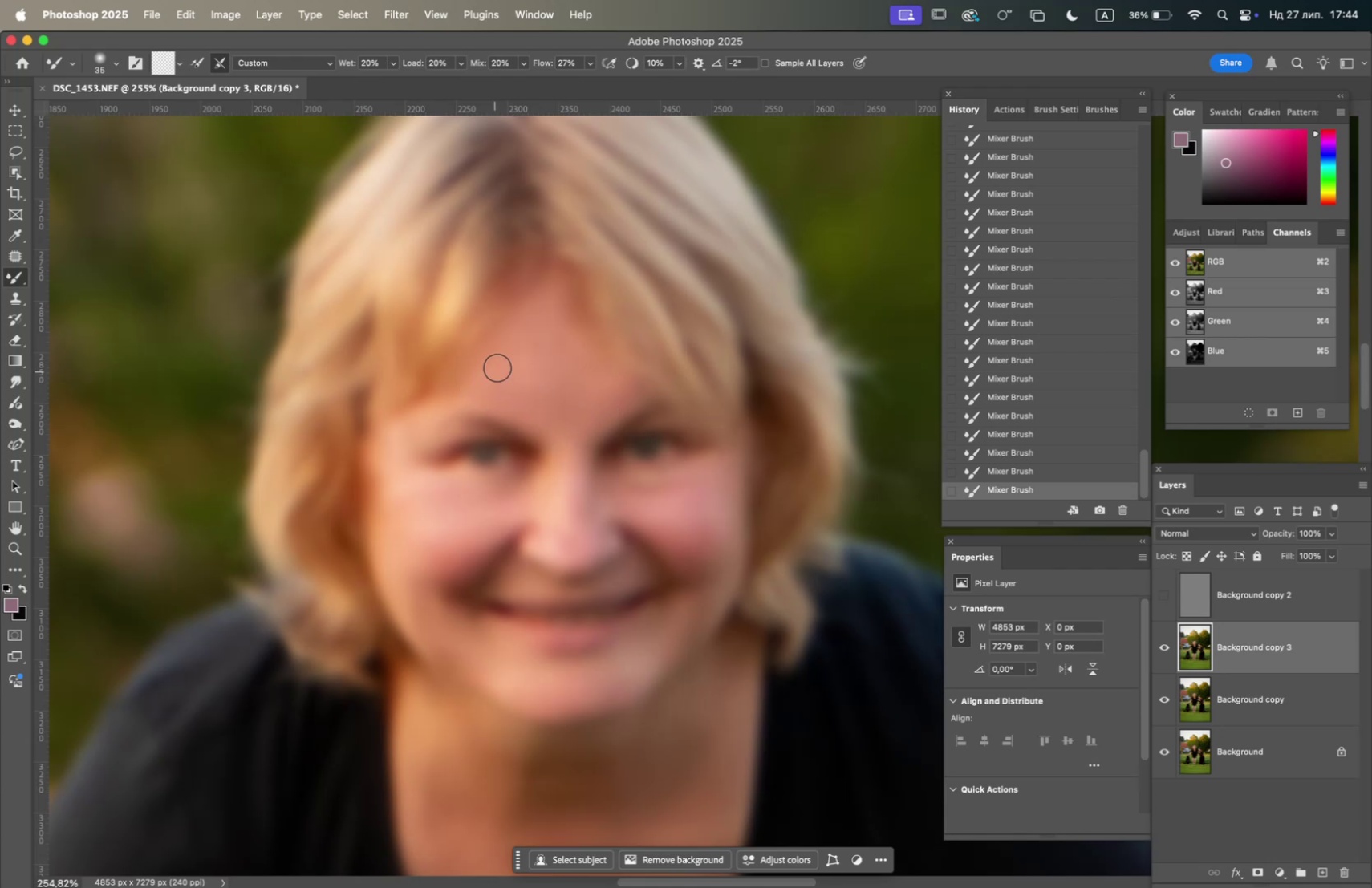 
left_click_drag(start_coordinate=[498, 366], to_coordinate=[466, 392])
 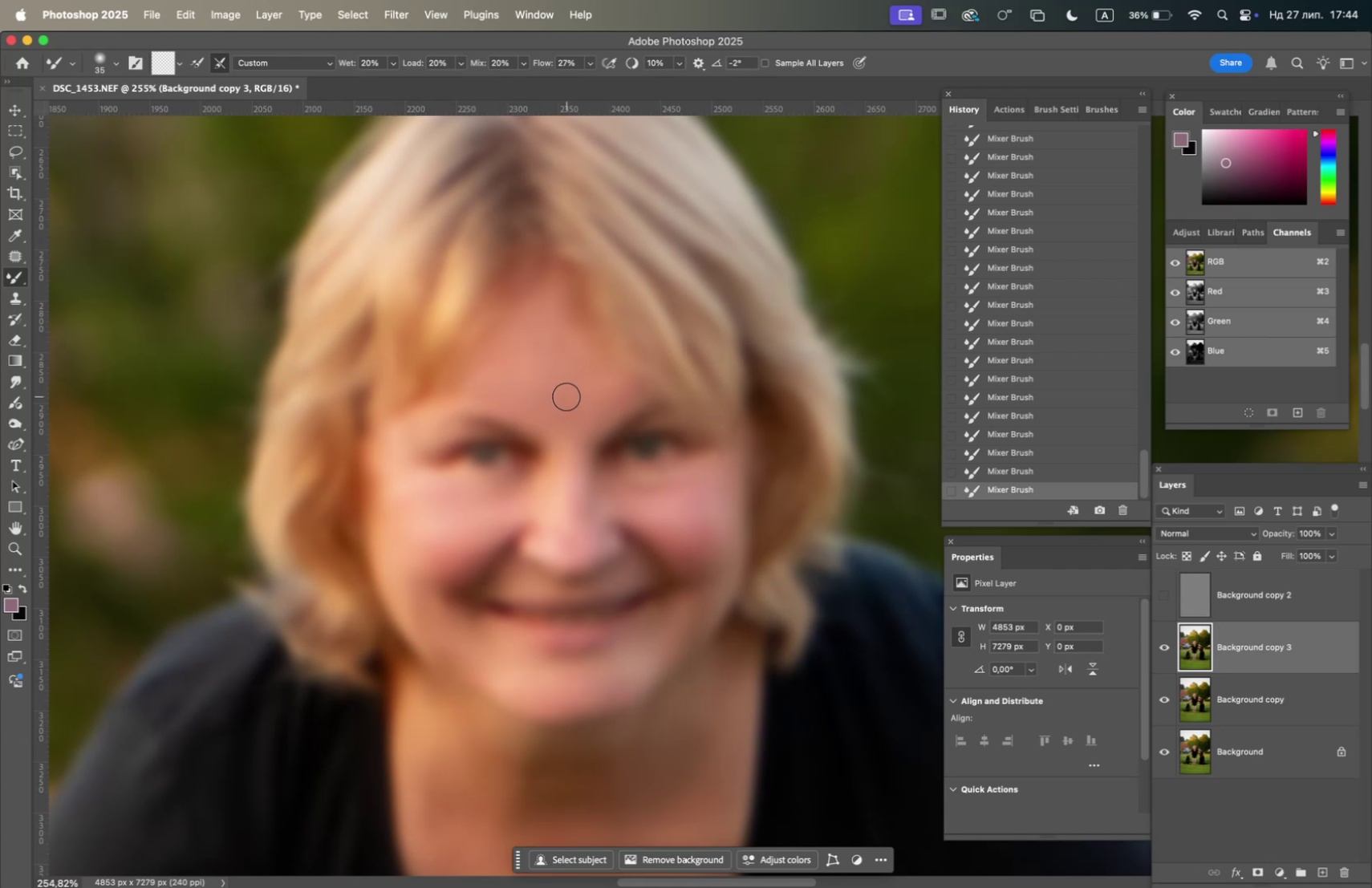 
left_click_drag(start_coordinate=[561, 409], to_coordinate=[582, 429])
 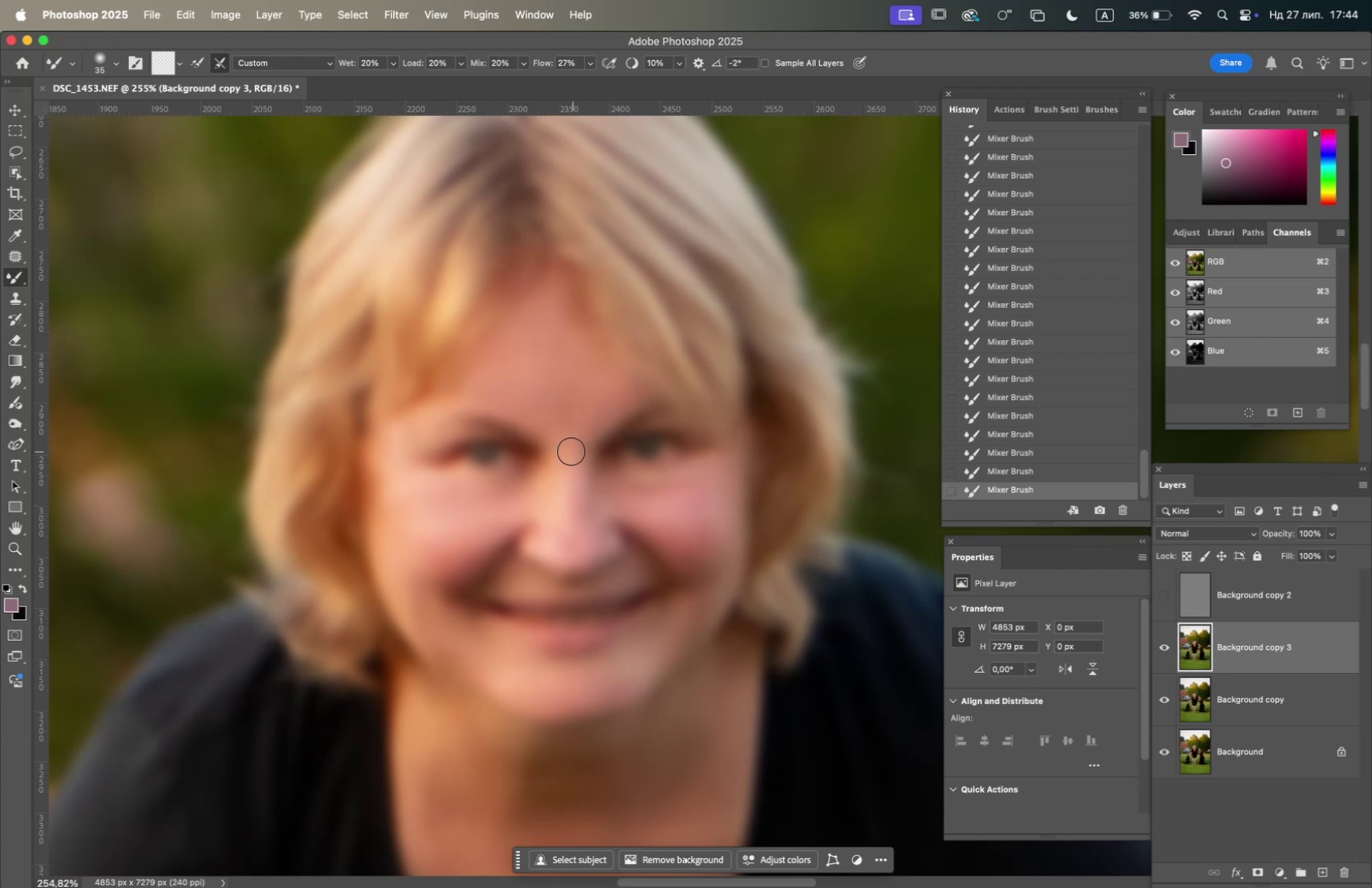 
left_click_drag(start_coordinate=[570, 450], to_coordinate=[603, 379])
 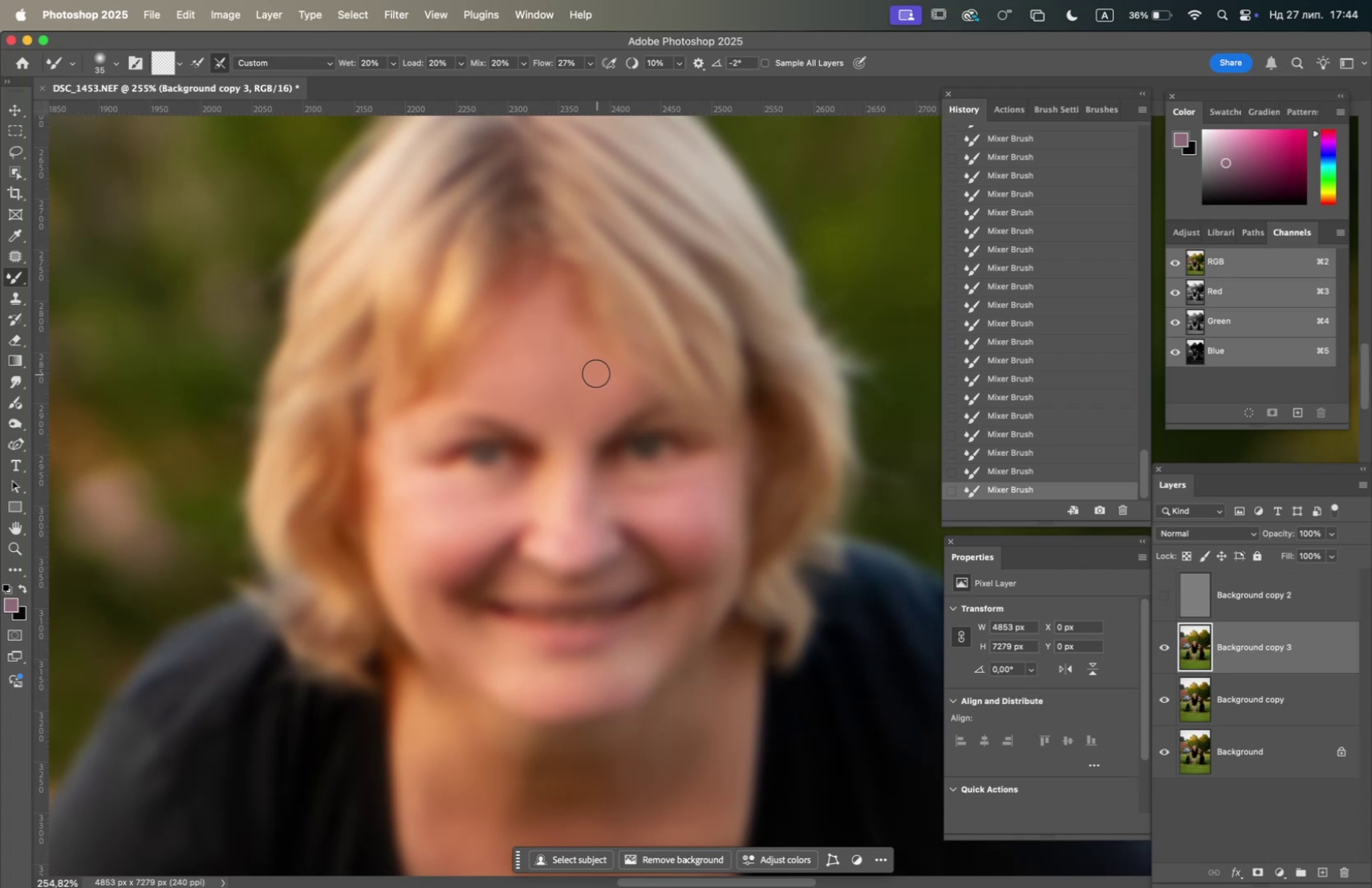 
left_click_drag(start_coordinate=[586, 367], to_coordinate=[511, 355])
 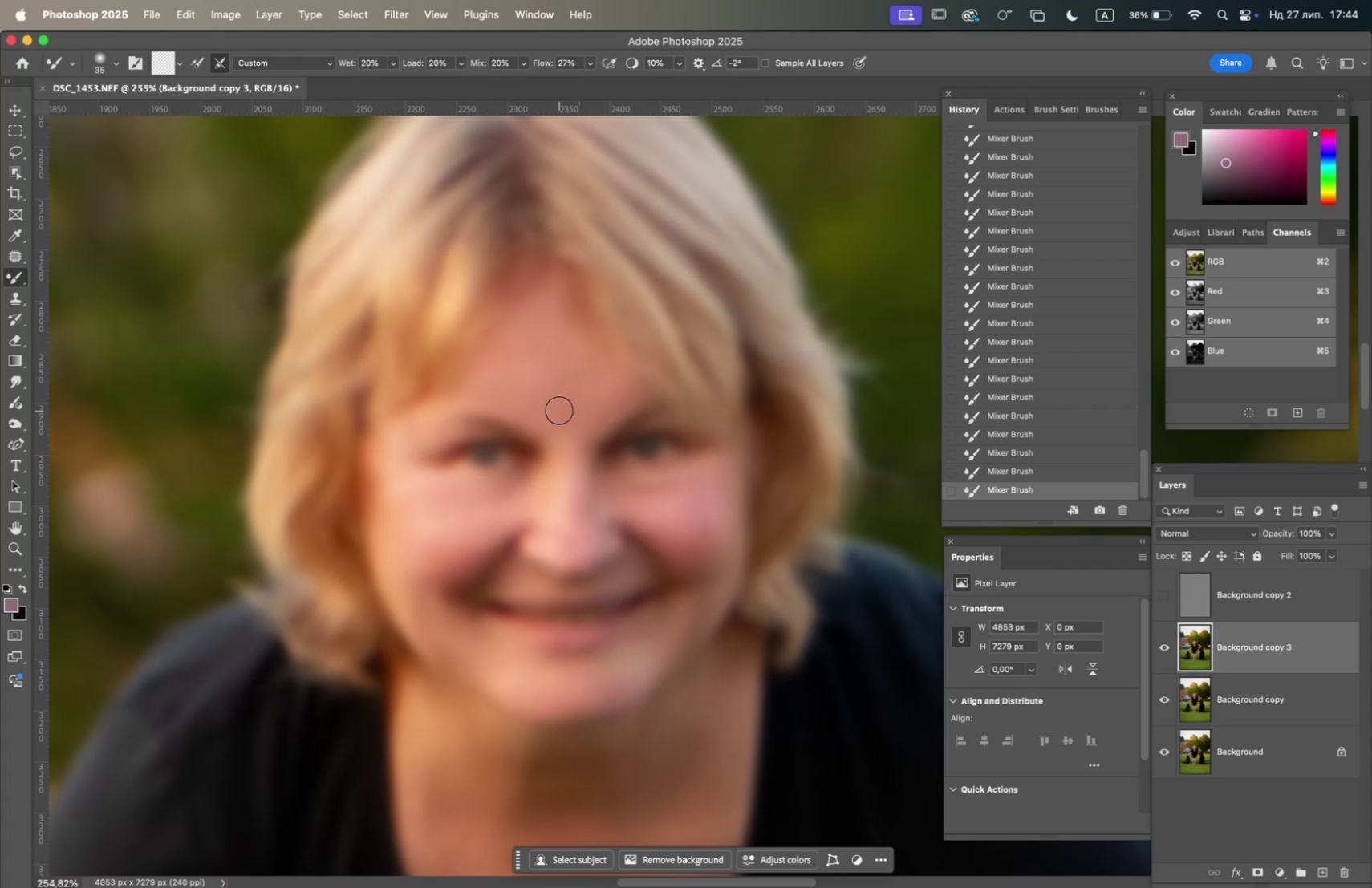 
left_click_drag(start_coordinate=[576, 422], to_coordinate=[574, 418])
 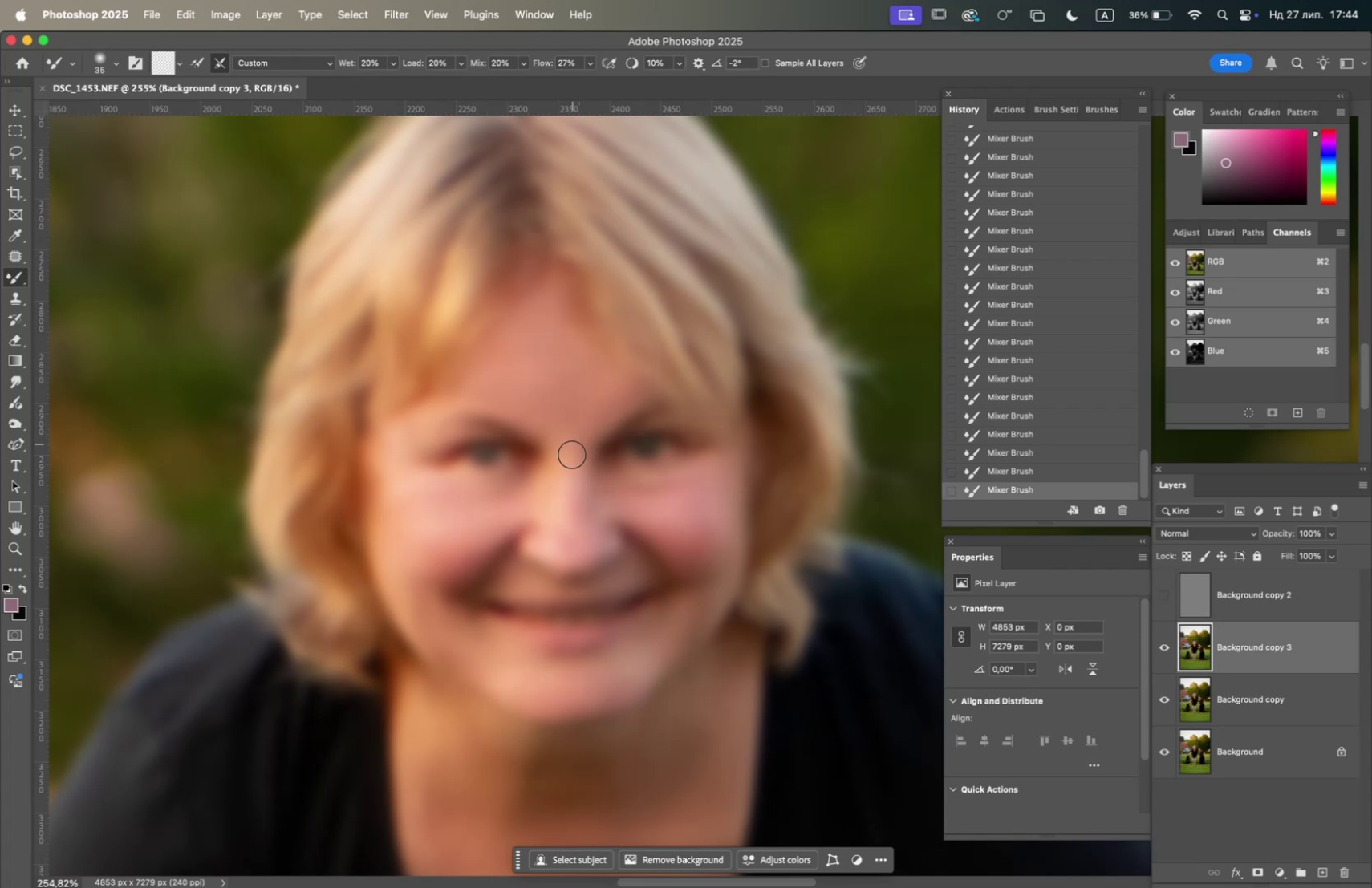 
left_click_drag(start_coordinate=[571, 463], to_coordinate=[586, 418])
 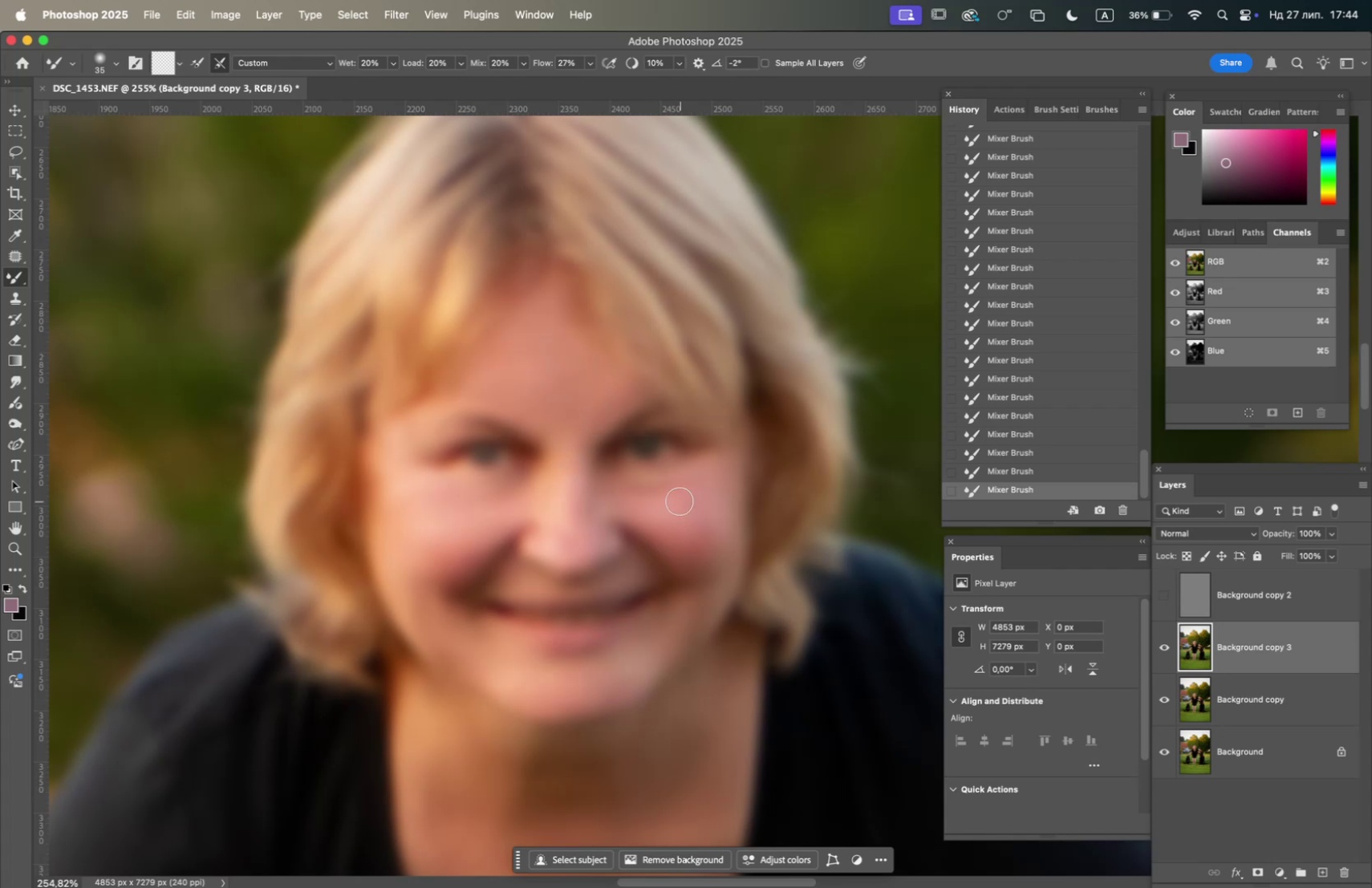 
left_click_drag(start_coordinate=[691, 498], to_coordinate=[714, 525])
 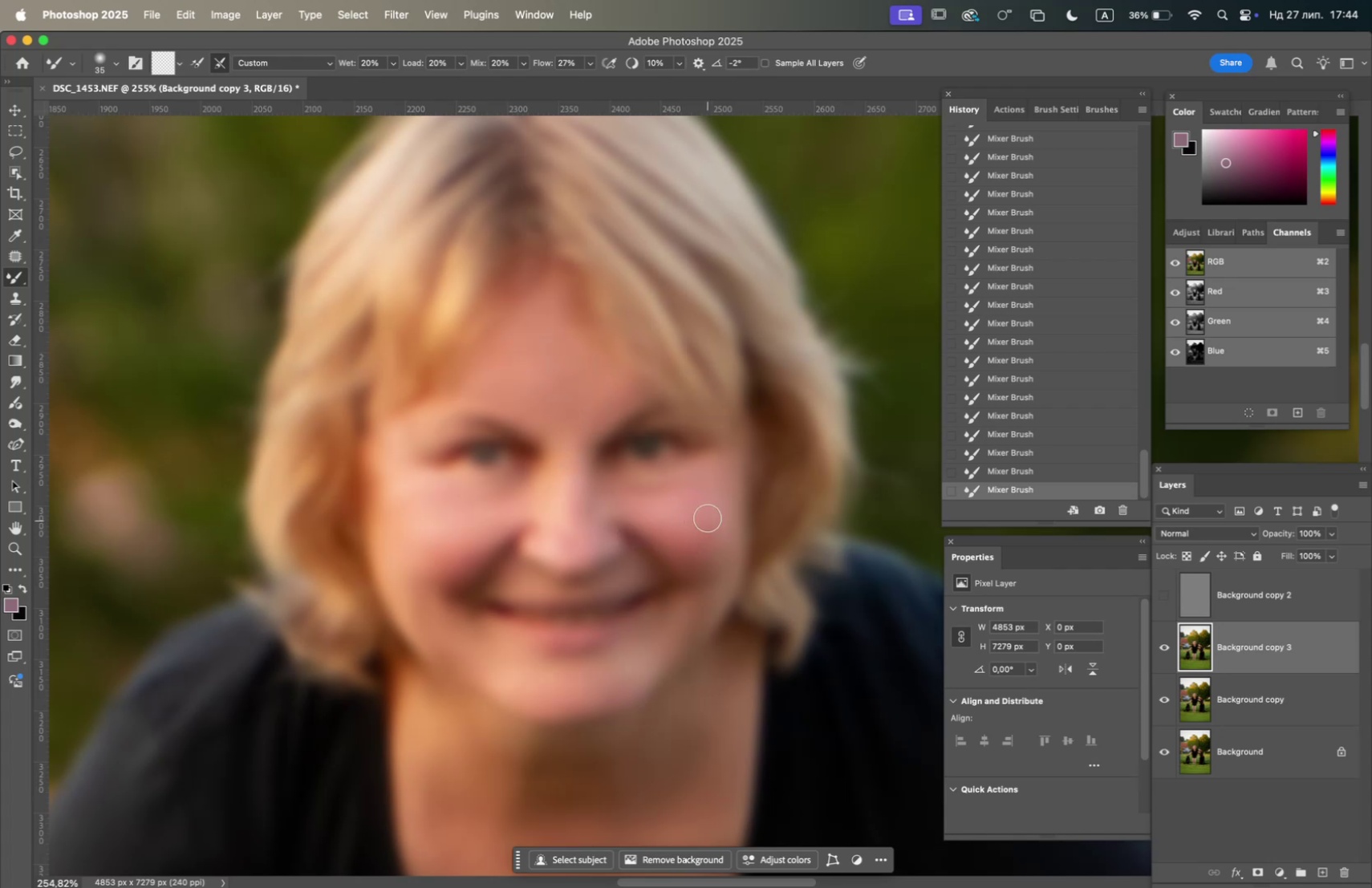 
left_click_drag(start_coordinate=[694, 492], to_coordinate=[658, 490])
 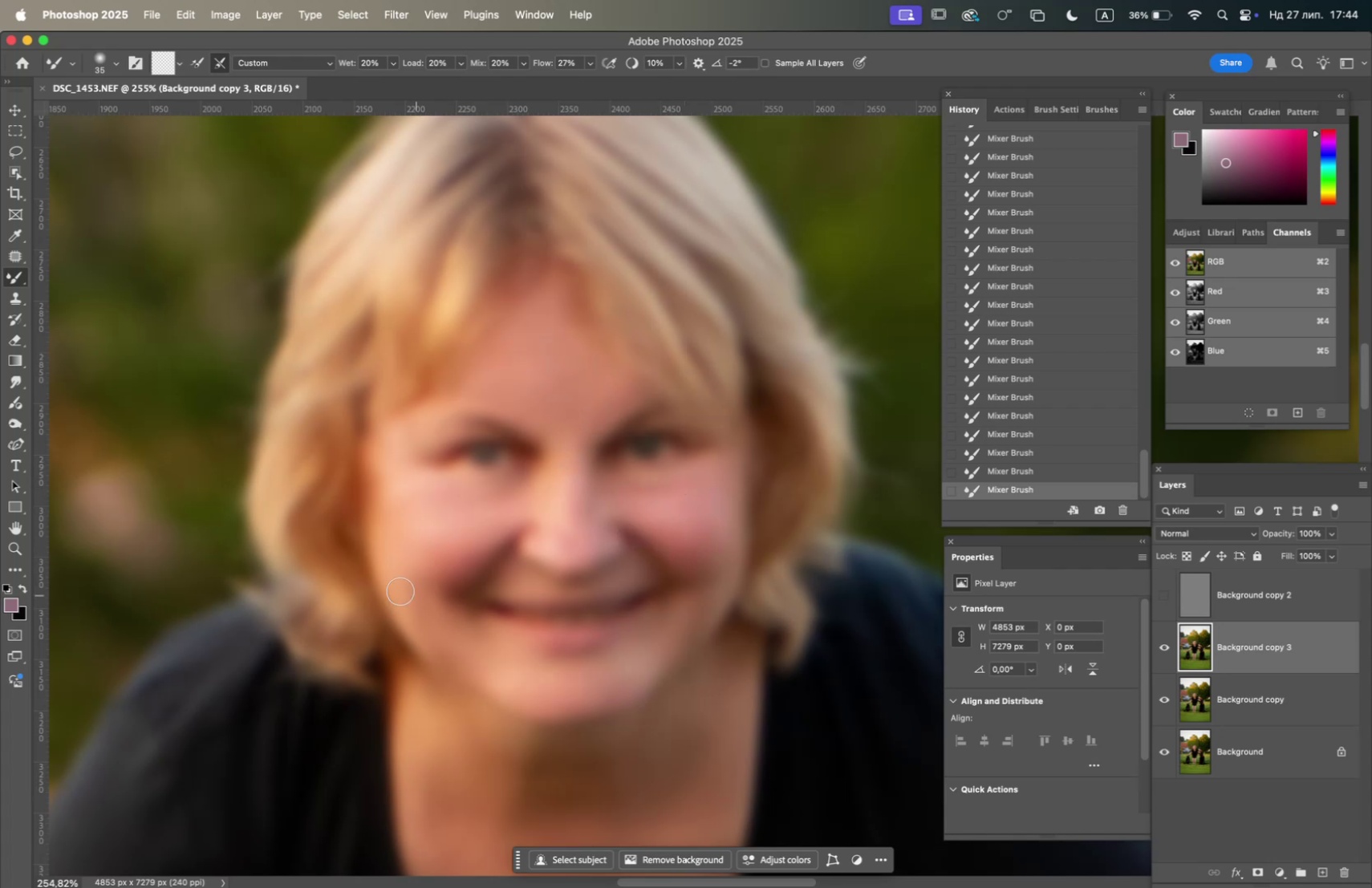 
left_click_drag(start_coordinate=[415, 549], to_coordinate=[403, 502])
 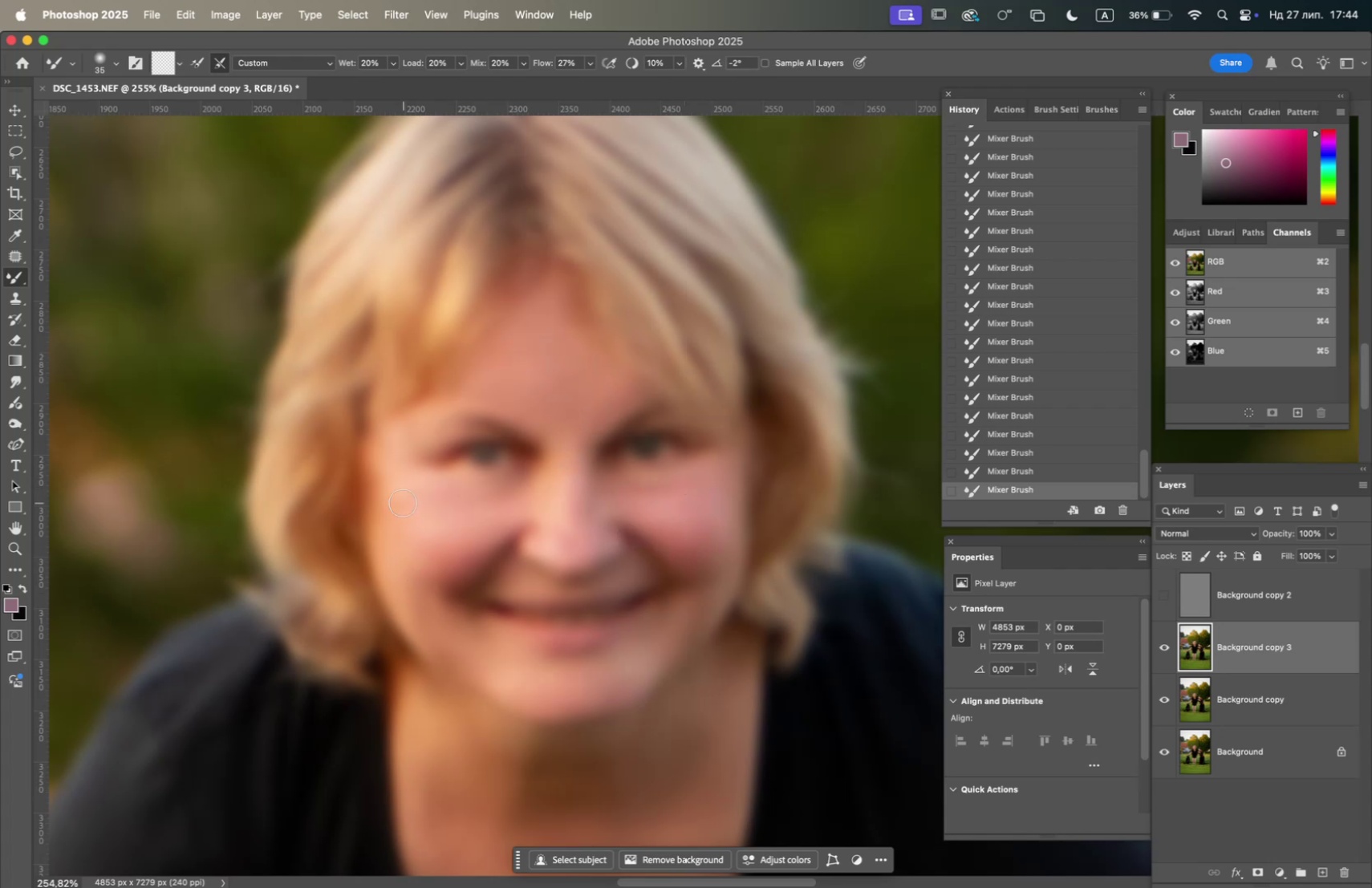 
left_click_drag(start_coordinate=[404, 505], to_coordinate=[406, 519])
 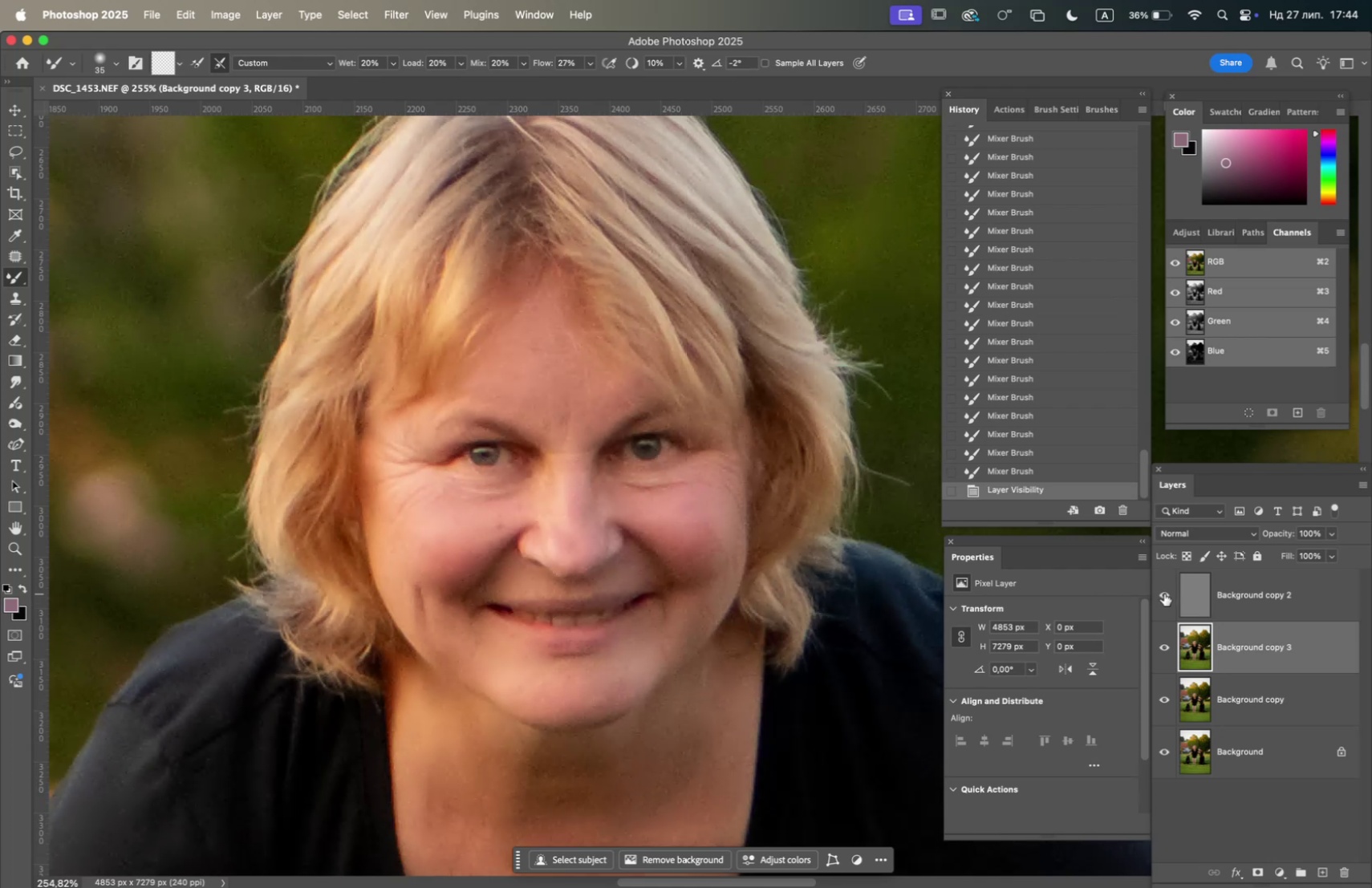 
left_click([1163, 644])
 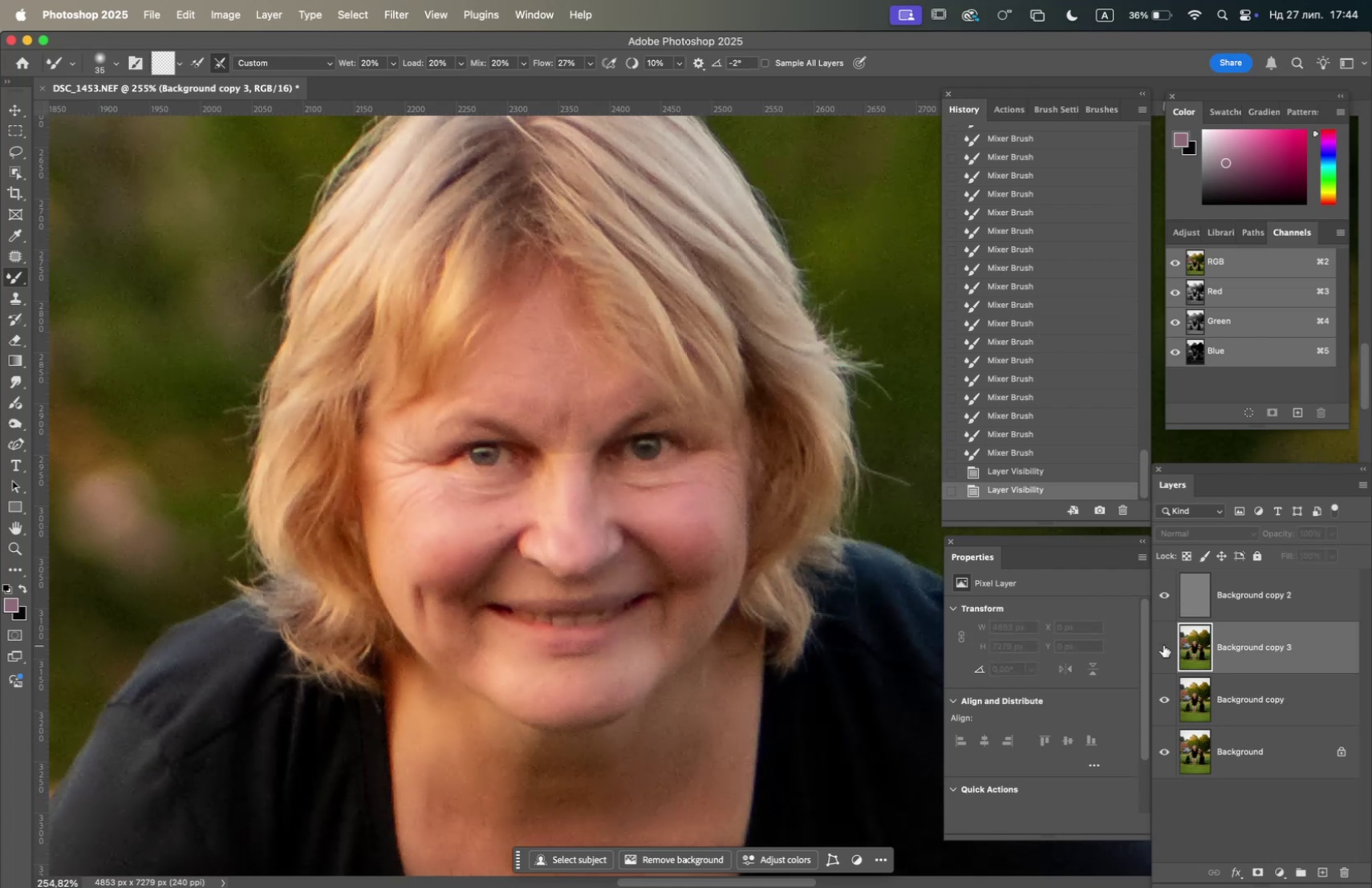 
left_click([1163, 644])
 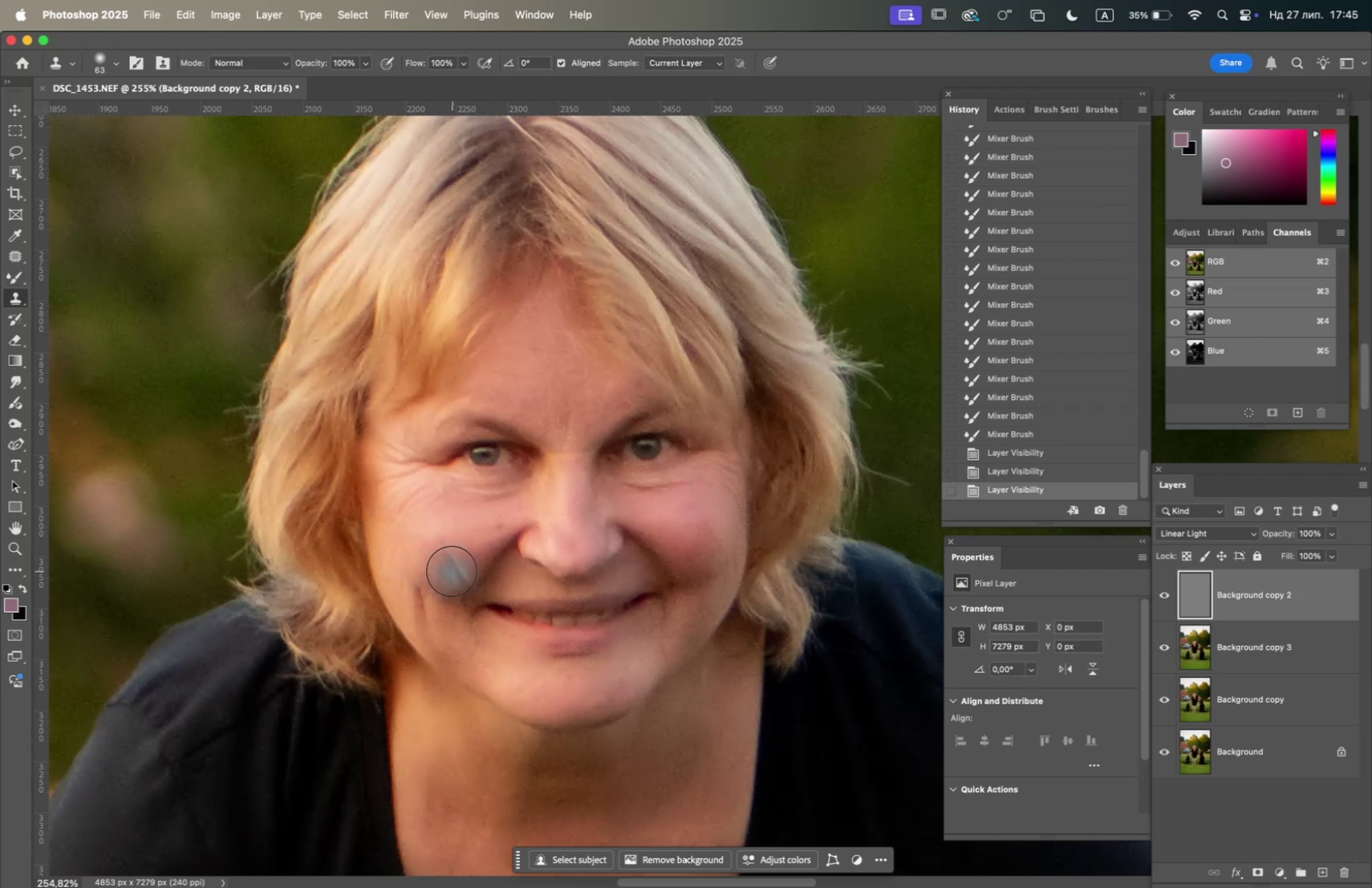 
wait(6.56)
 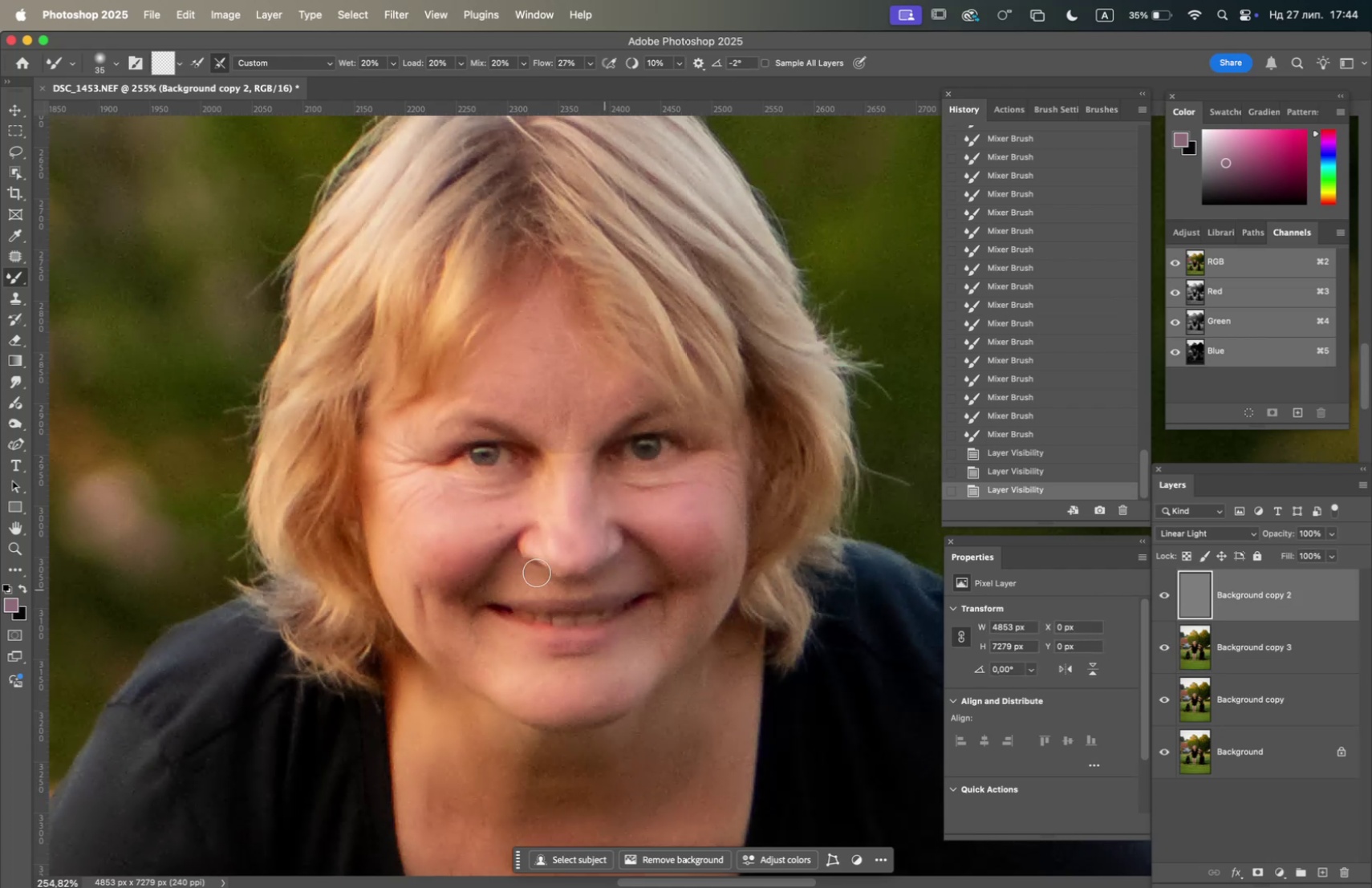 
left_click([562, 606])
 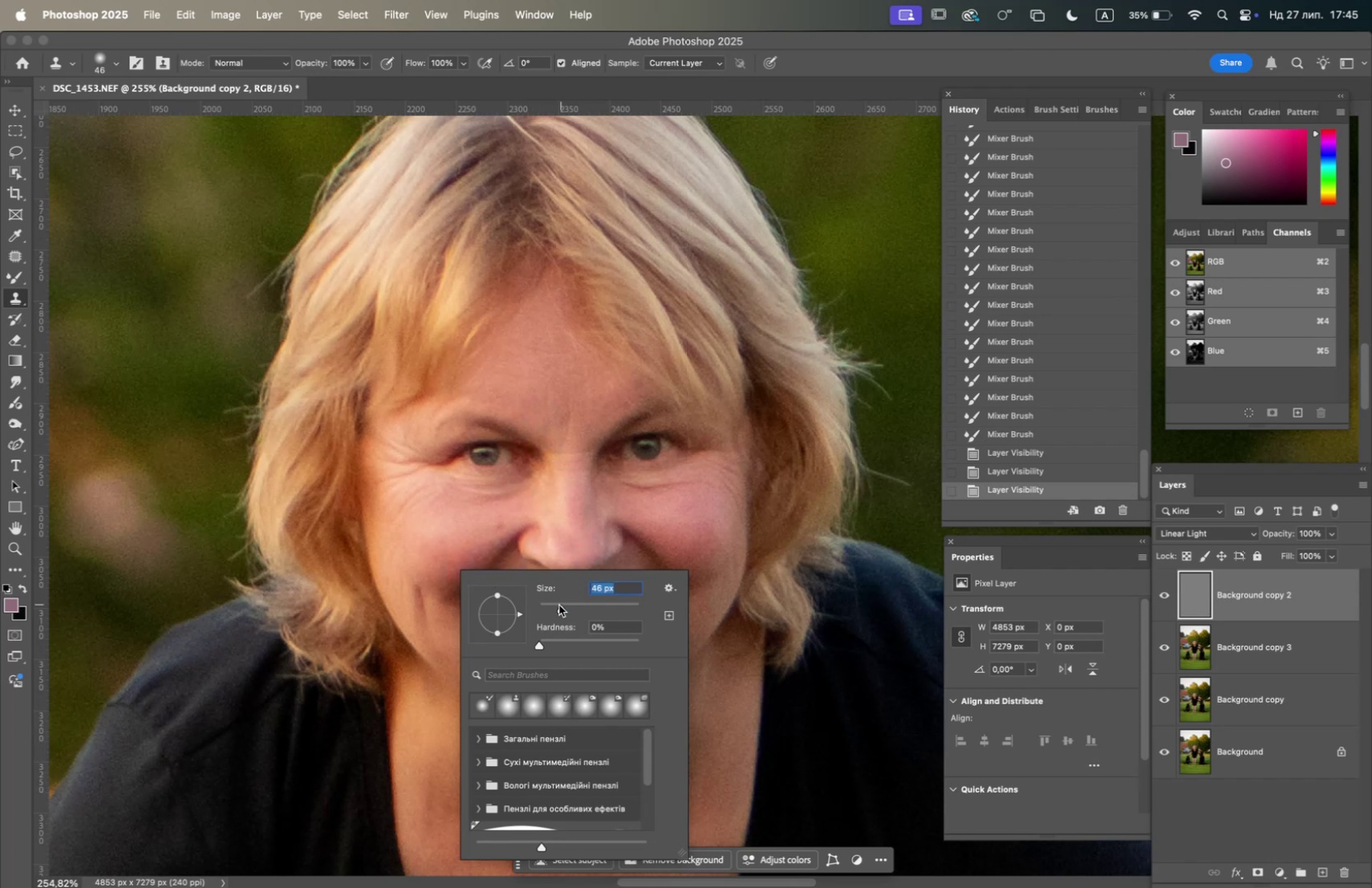 
left_click([557, 607])
 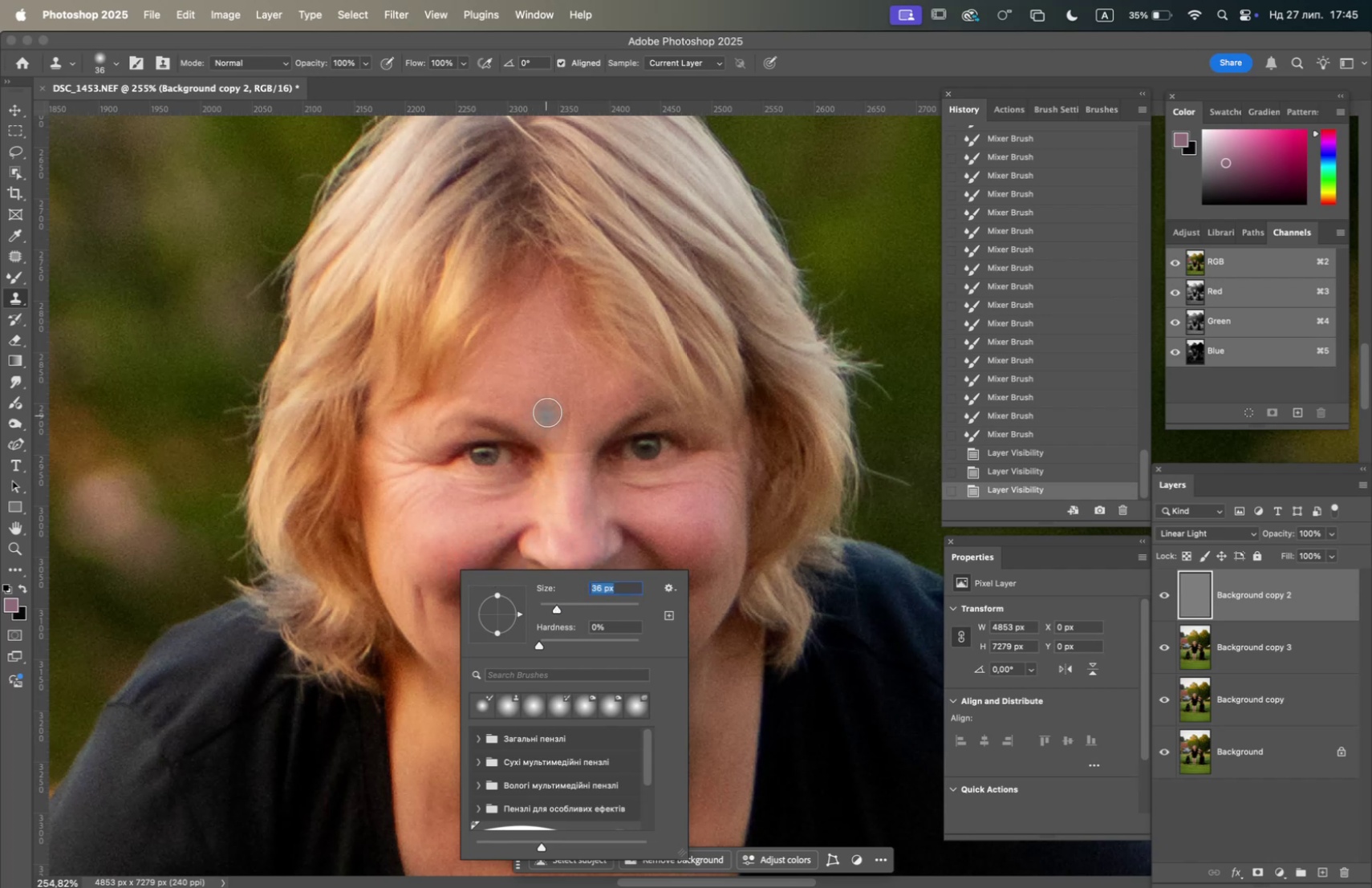 
hold_key(key=OptionLeft, duration=1.28)
left_click([550, 399])
 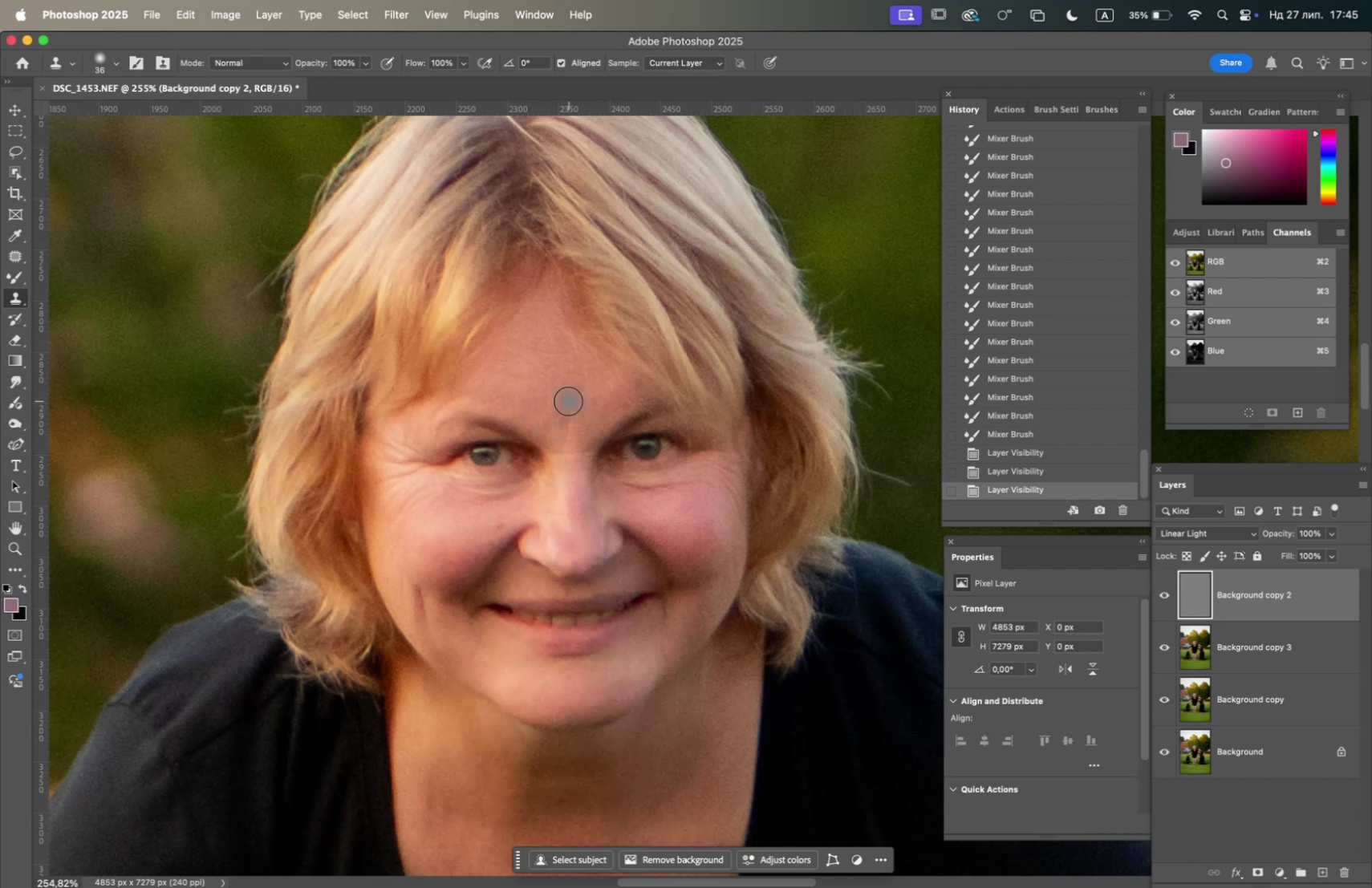 
double_click([568, 401])
 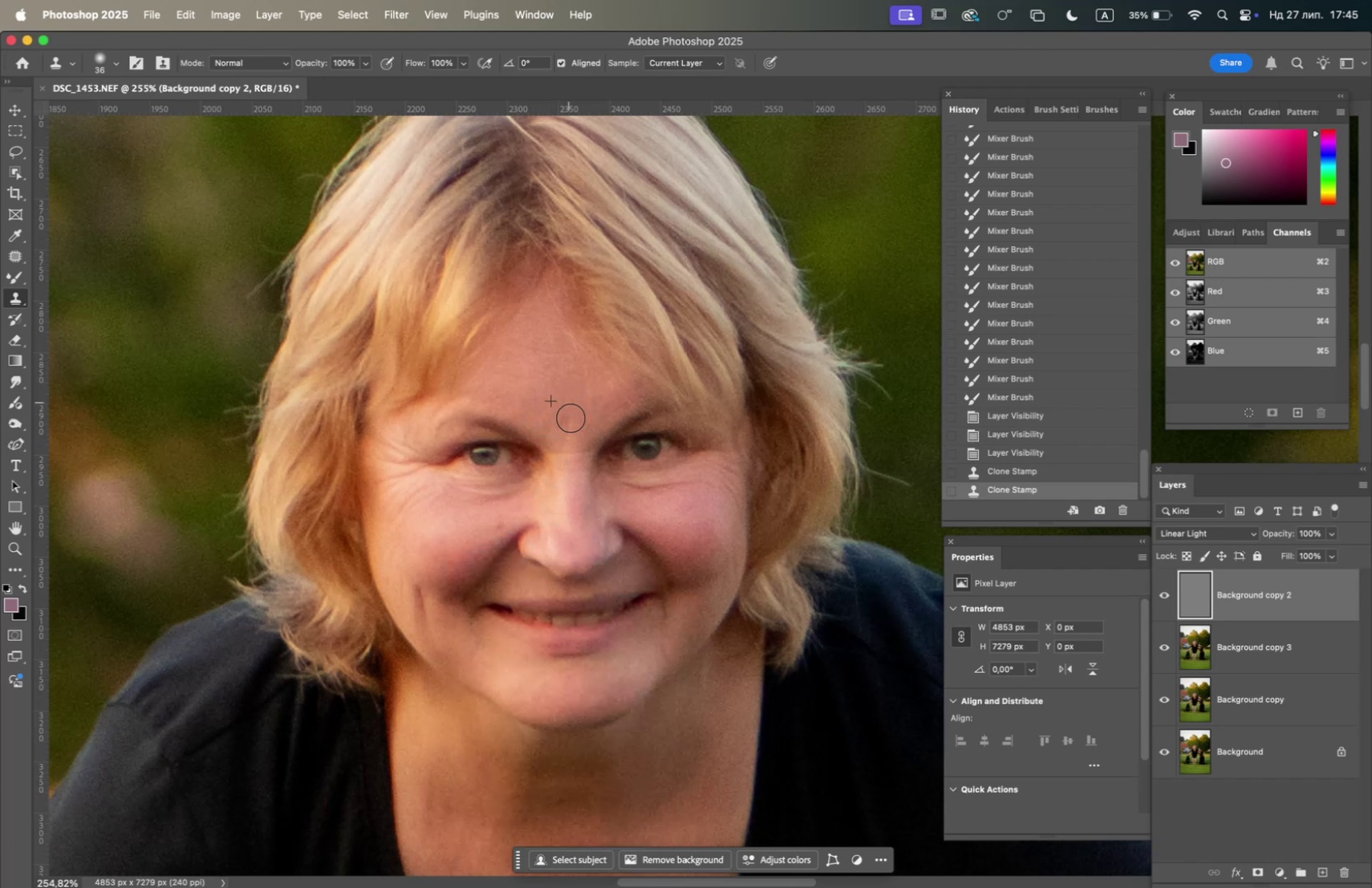 
triple_click([570, 417])
 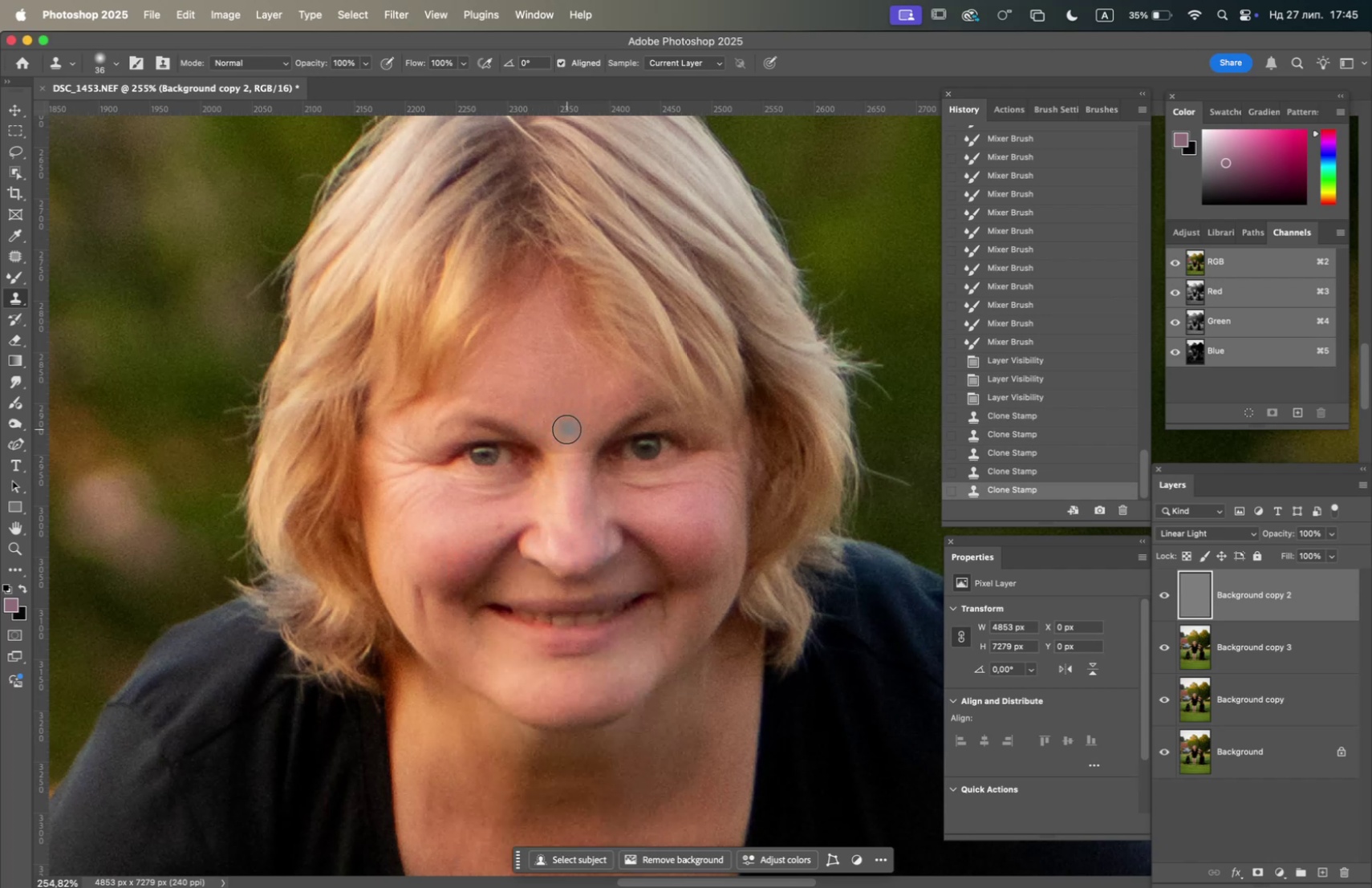 
hold_key(key=OptionLeft, duration=0.74)
 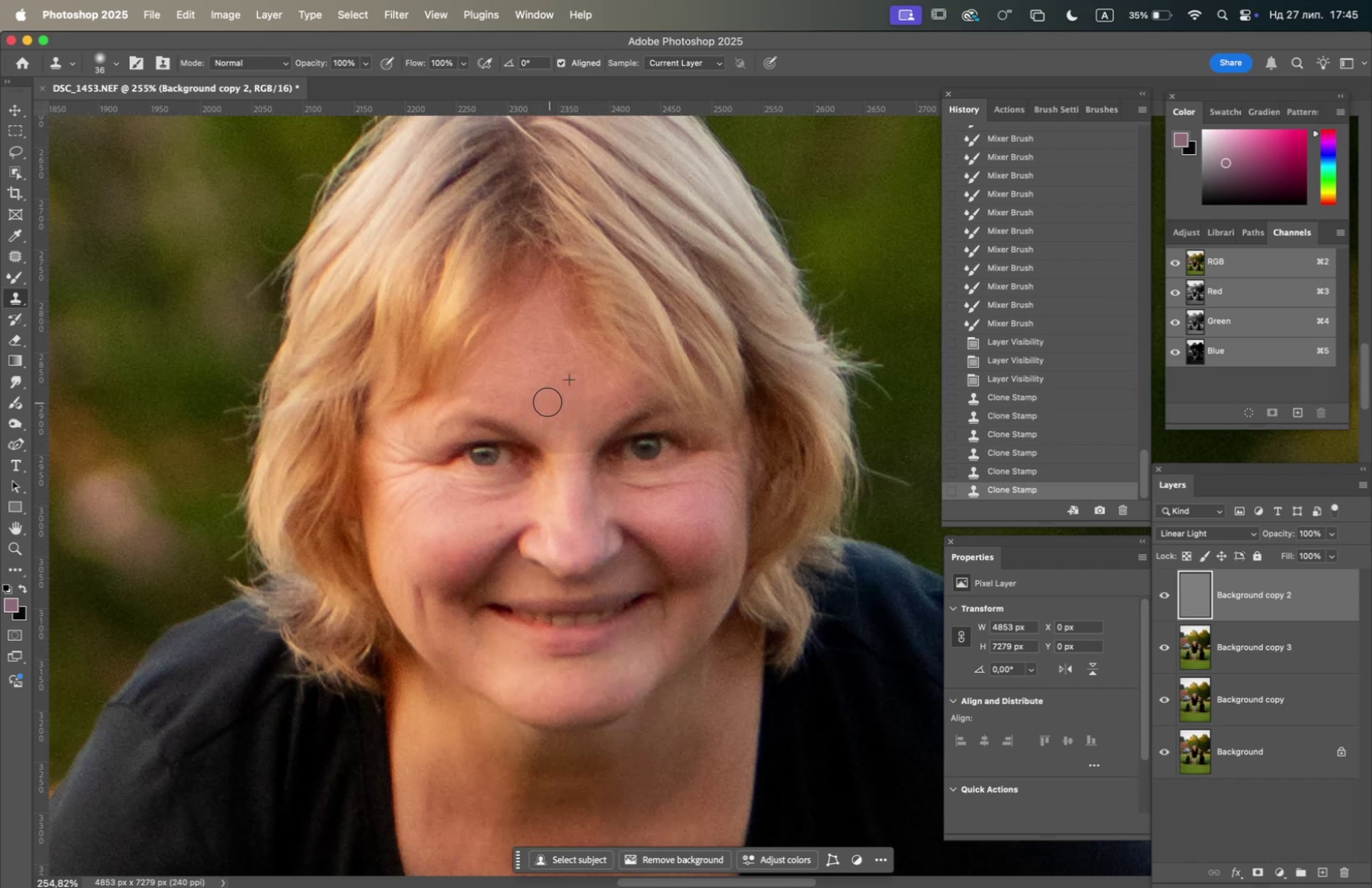 
left_click_drag(start_coordinate=[536, 400], to_coordinate=[530, 399])
 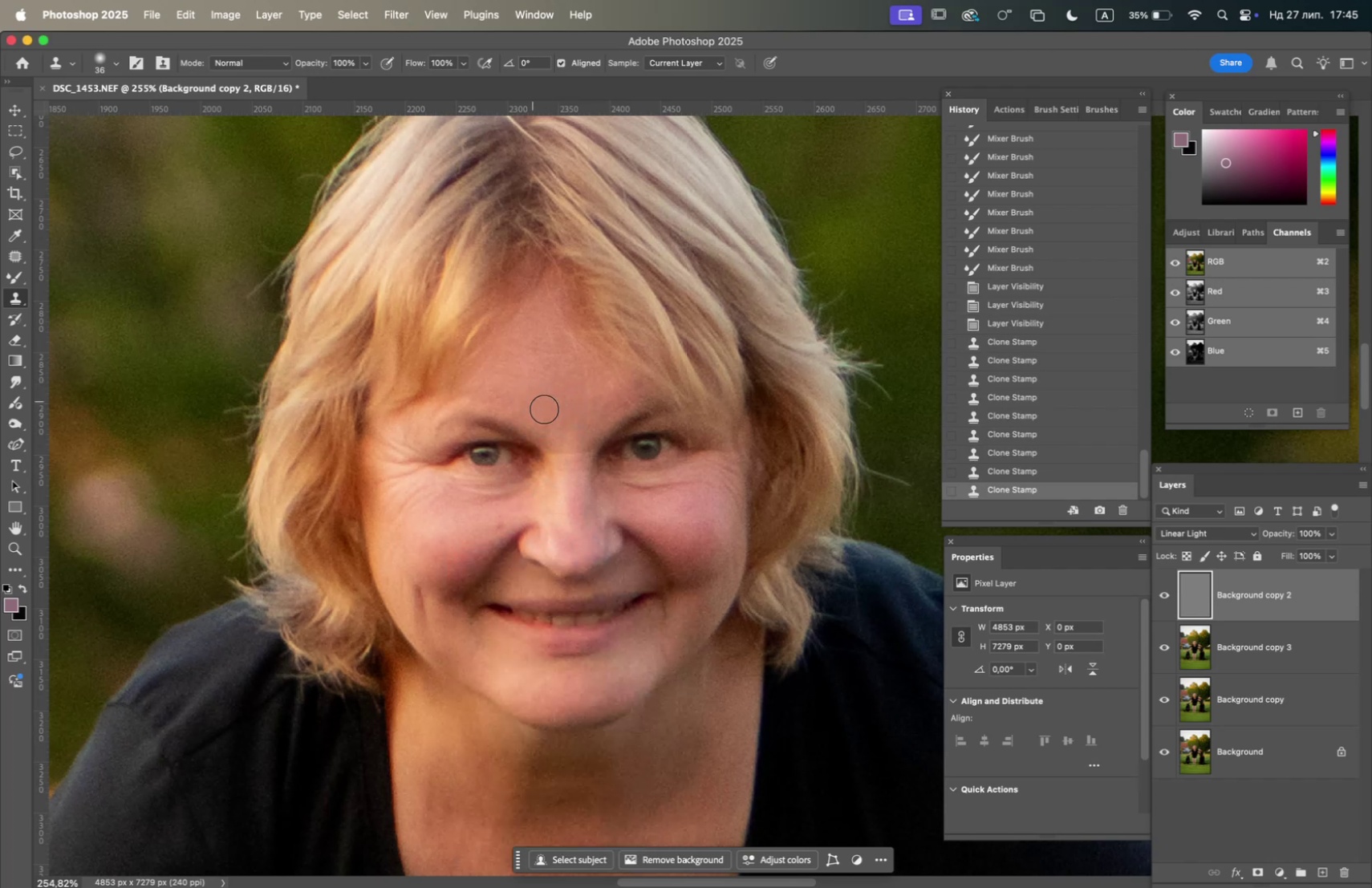 
hold_key(key=OptionLeft, duration=2.52)
 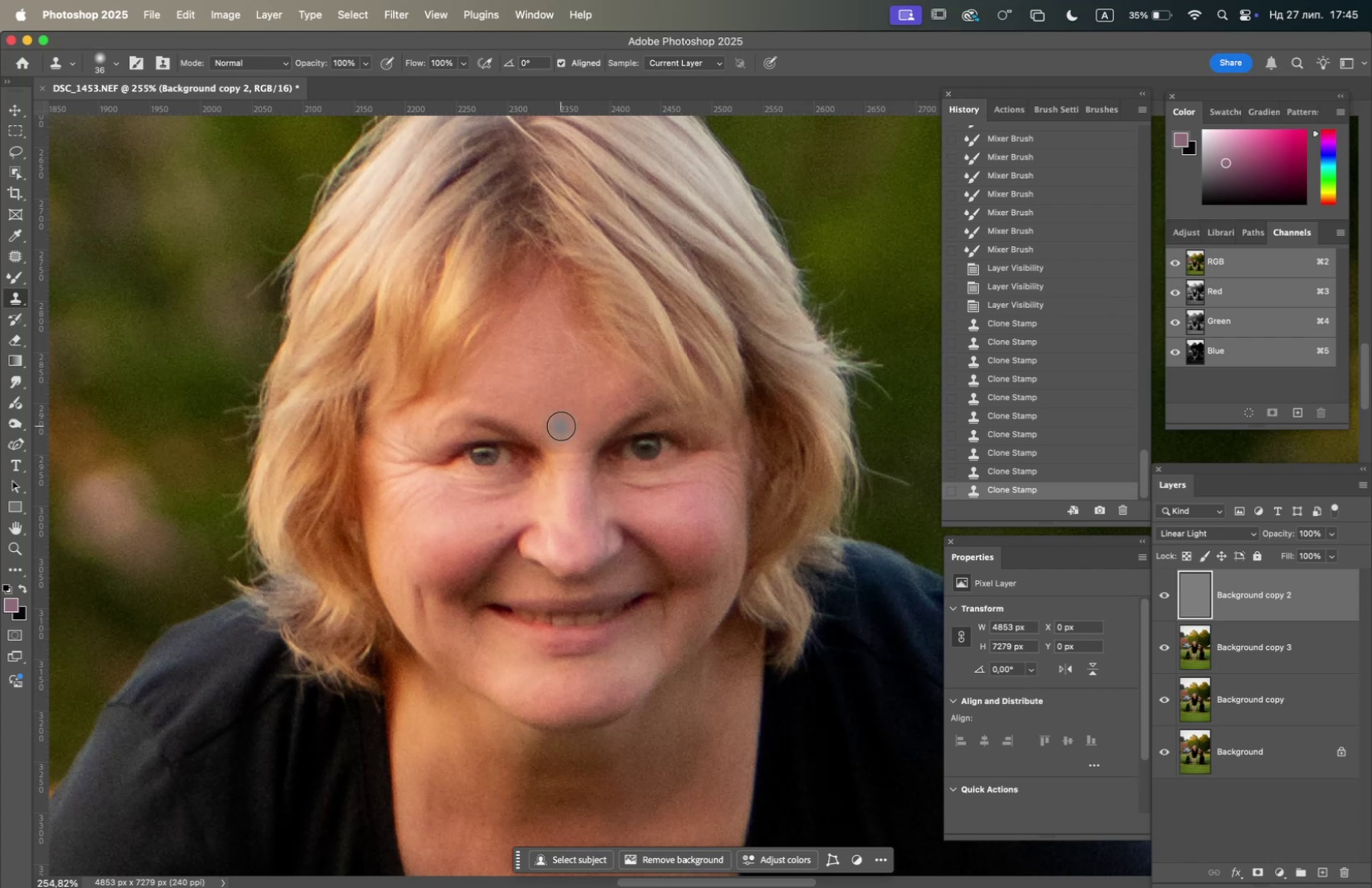 
left_click([562, 425])
 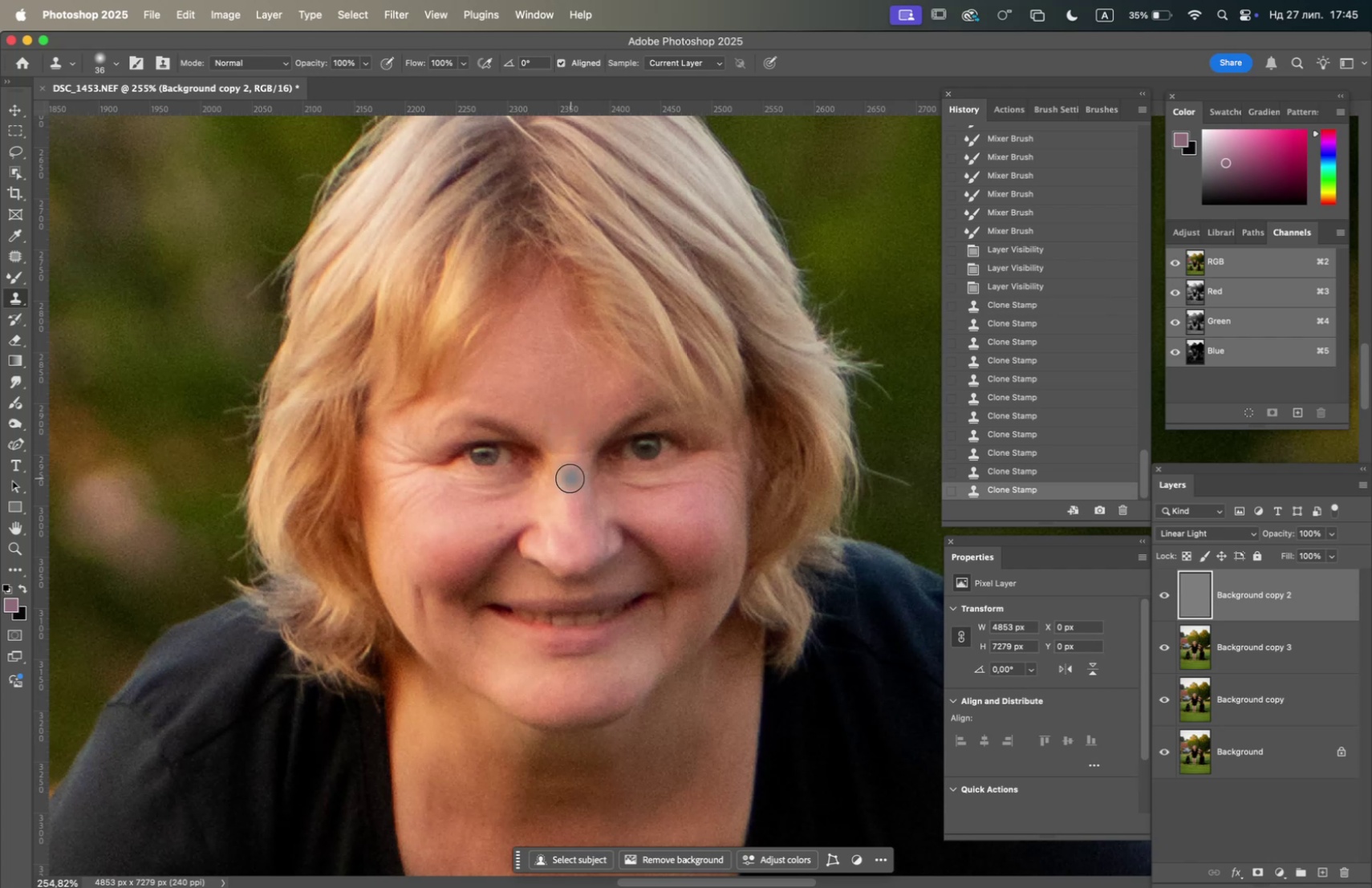 
hold_key(key=OptionLeft, duration=1.13)
left_click([576, 410])
 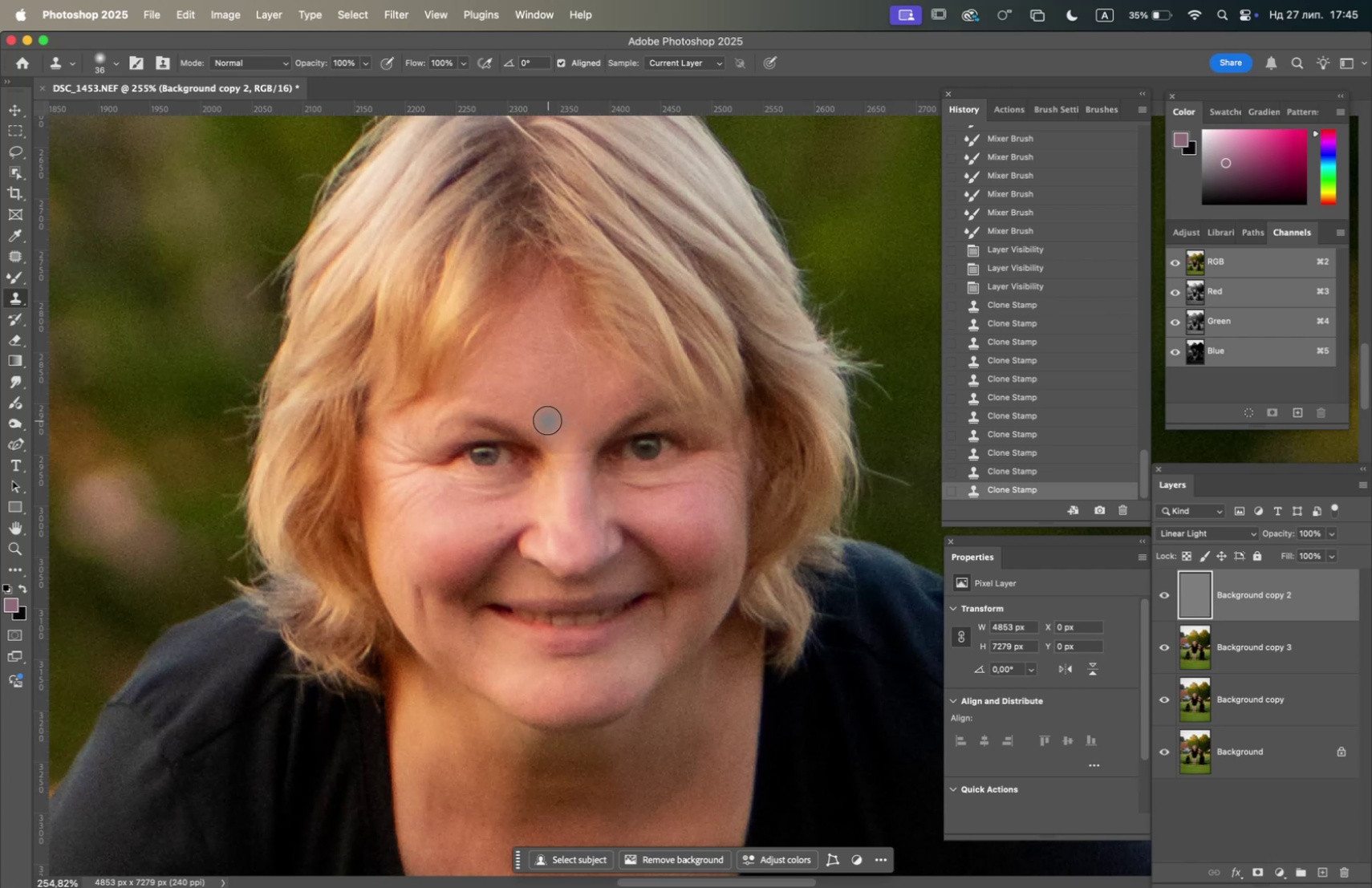 
left_click([547, 420])
 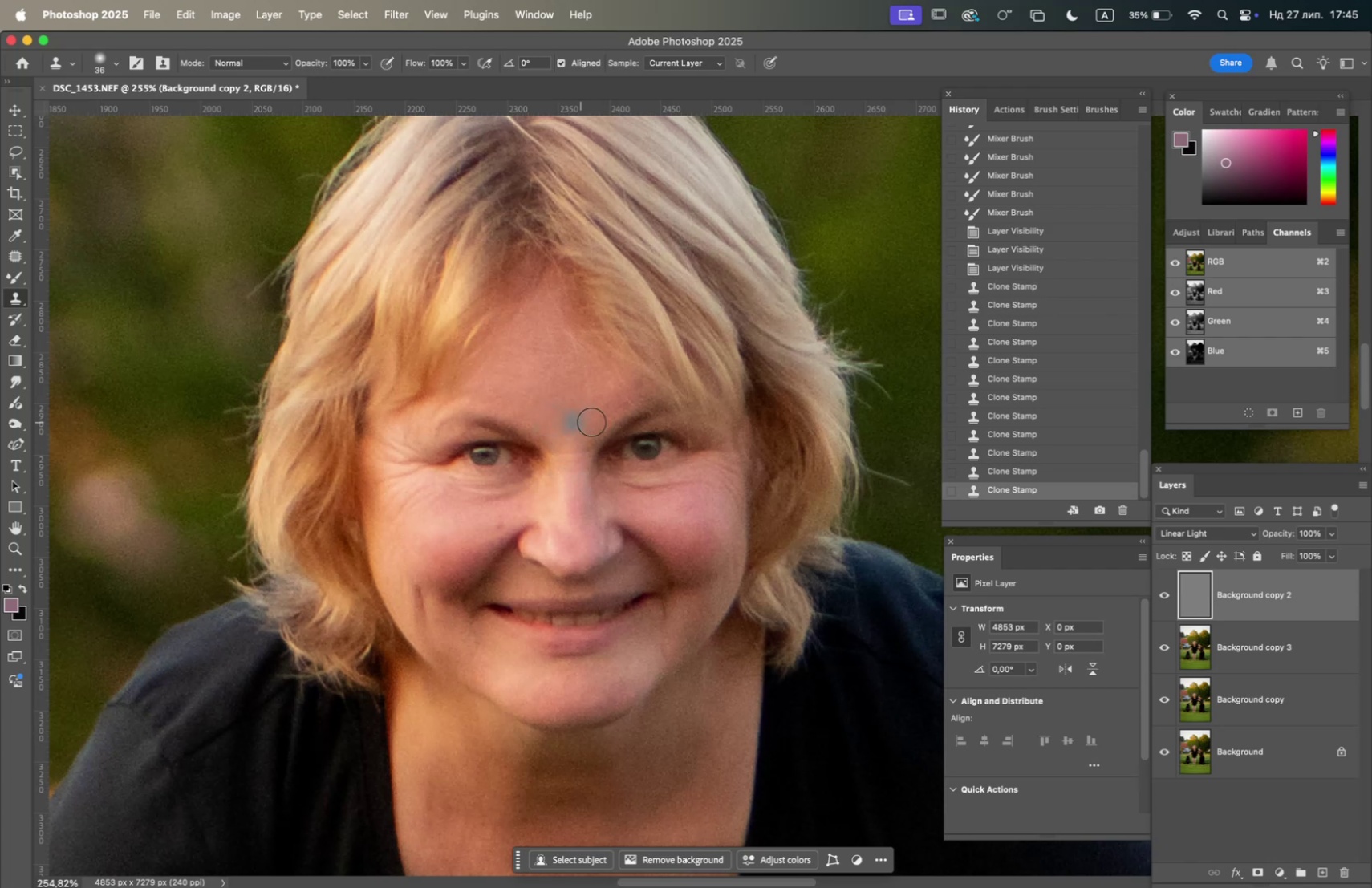 
hold_key(key=OptionLeft, duration=1.0)
left_click([560, 417])
 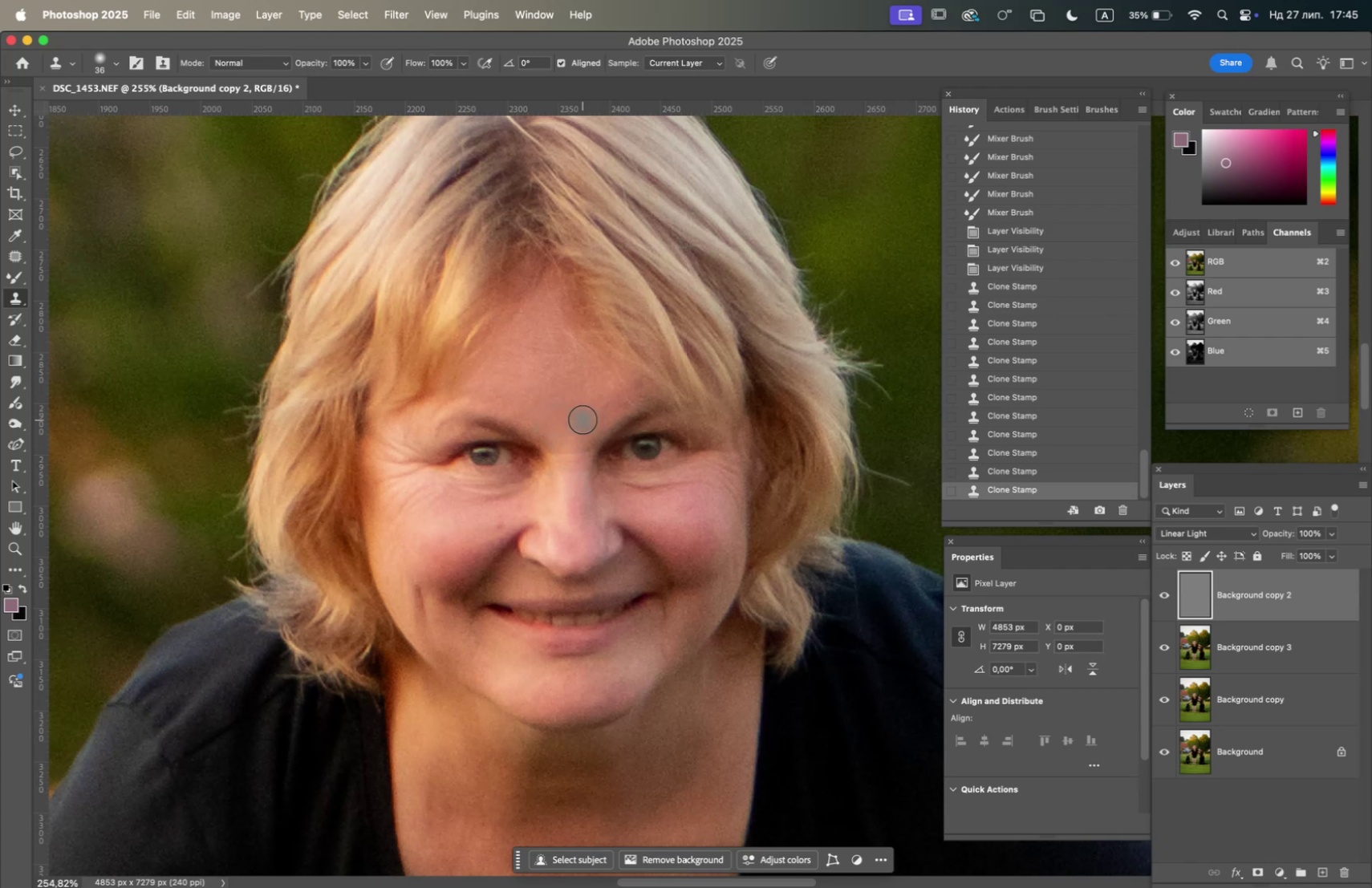 
left_click([582, 419])
 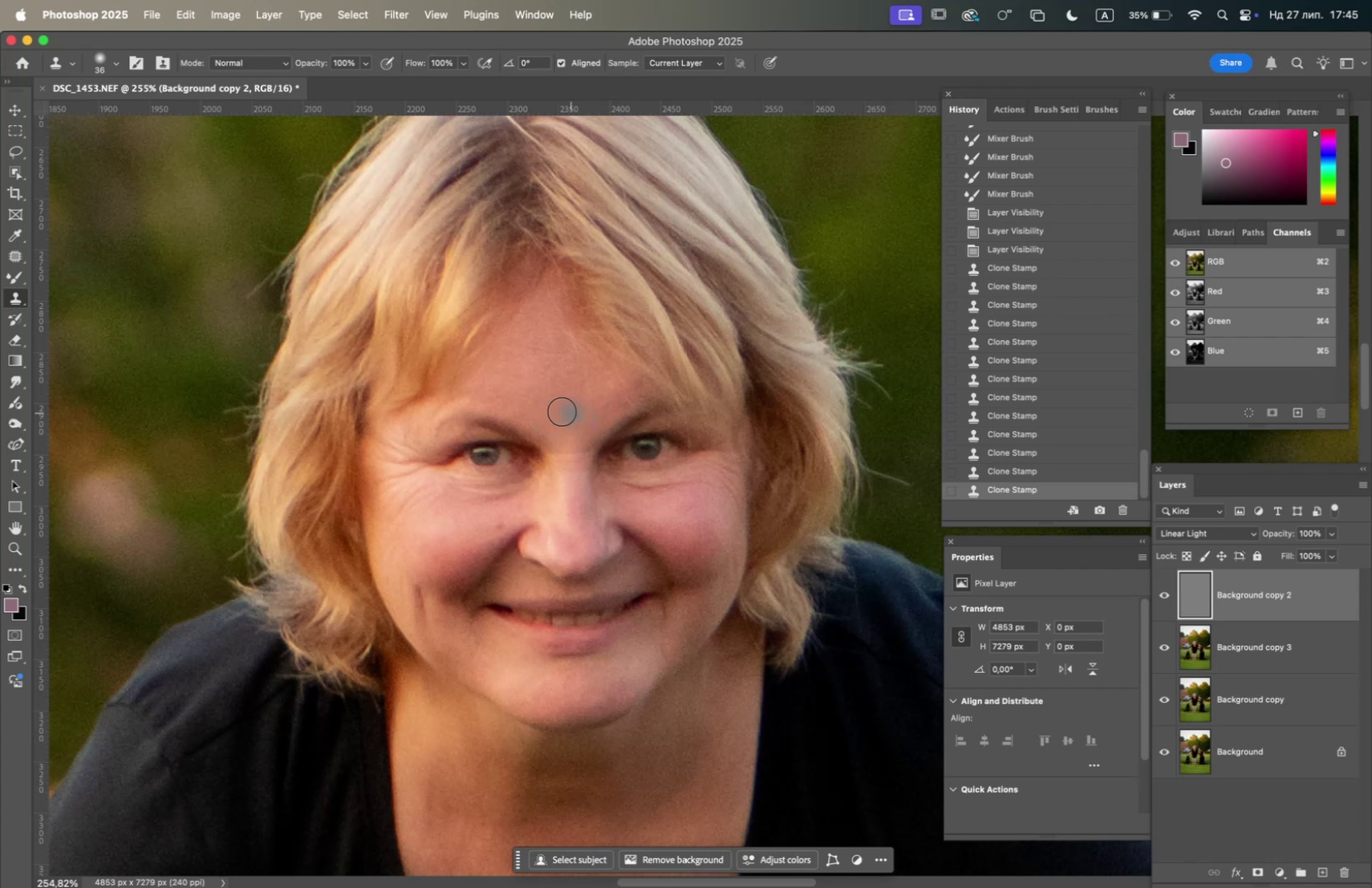 
hold_key(key=OptionLeft, duration=1.12)
left_click([538, 381])
 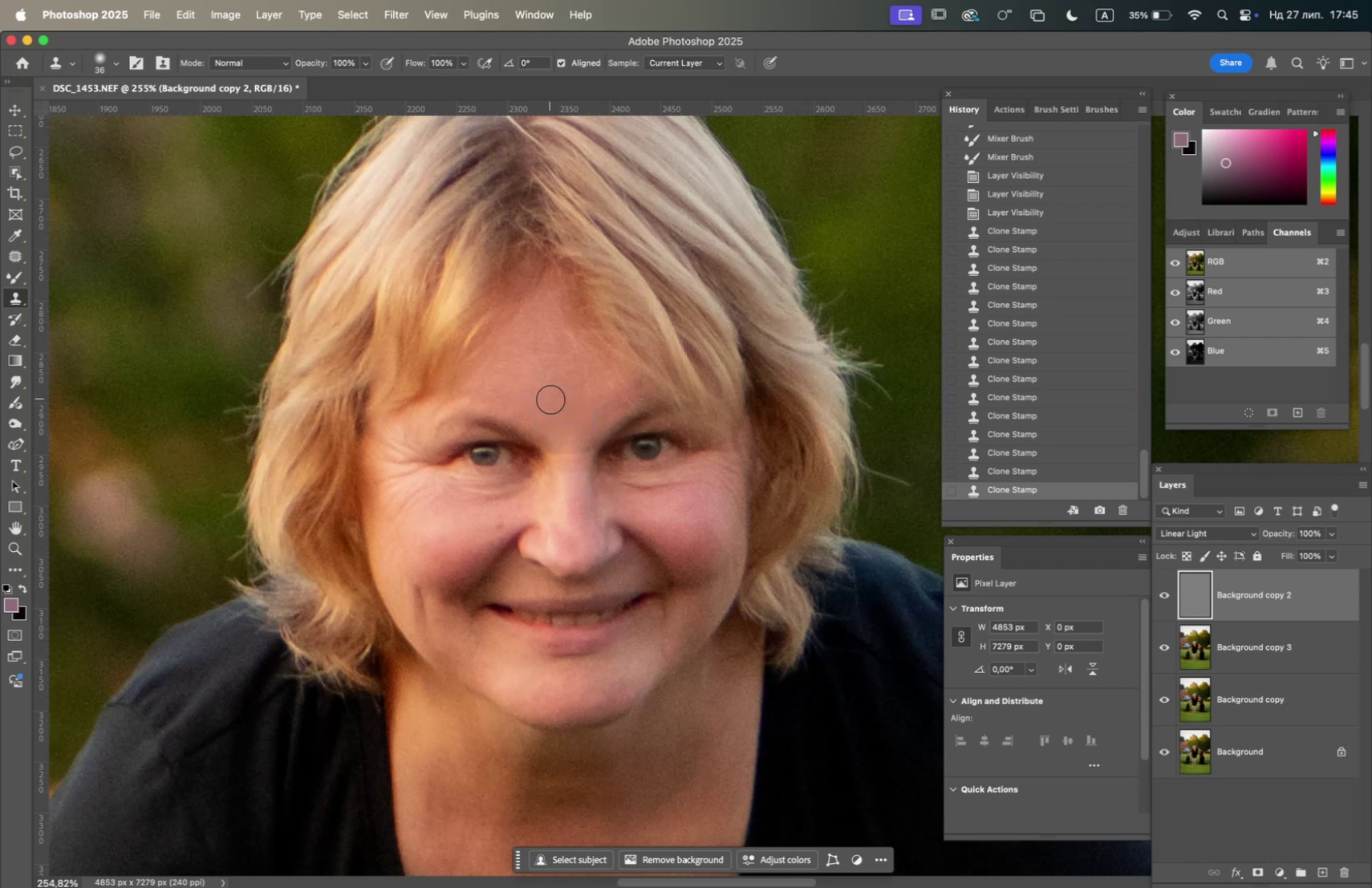 
hold_key(key=OptionLeft, duration=0.95)
left_click([515, 391])
 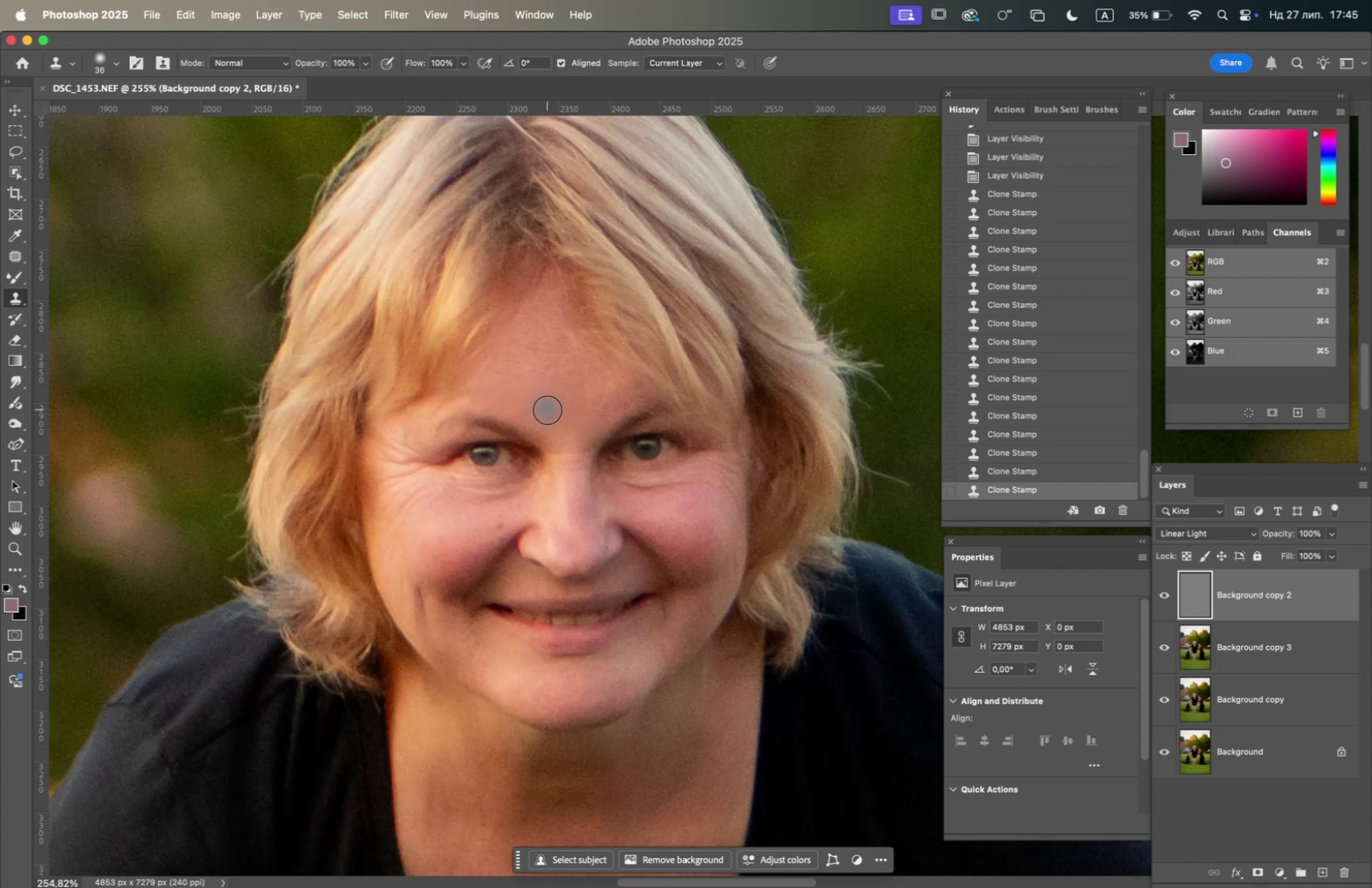 
left_click([528, 408])
 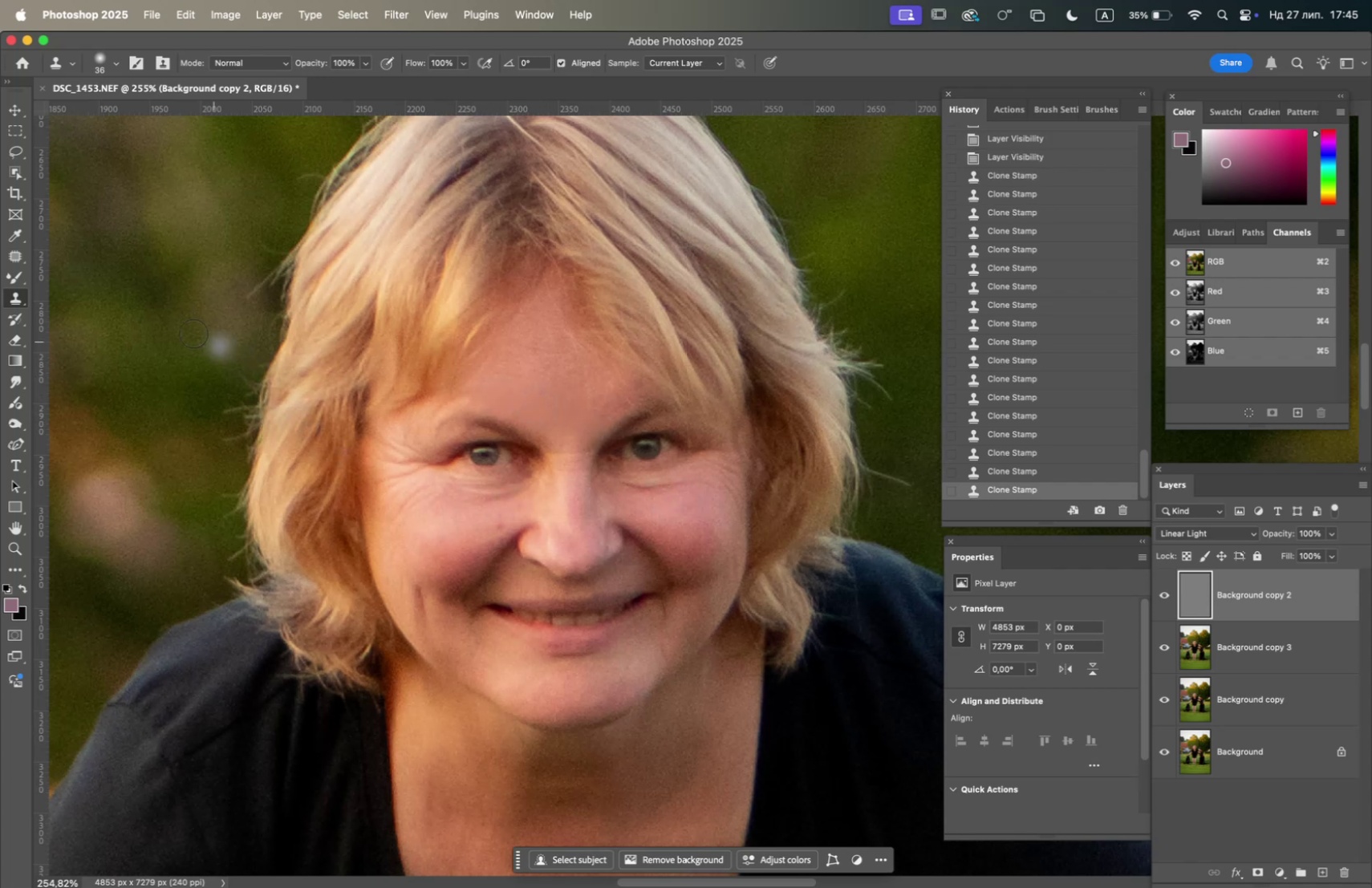 
hold_key(key=OptionLeft, duration=1.1)
left_click([412, 533])
 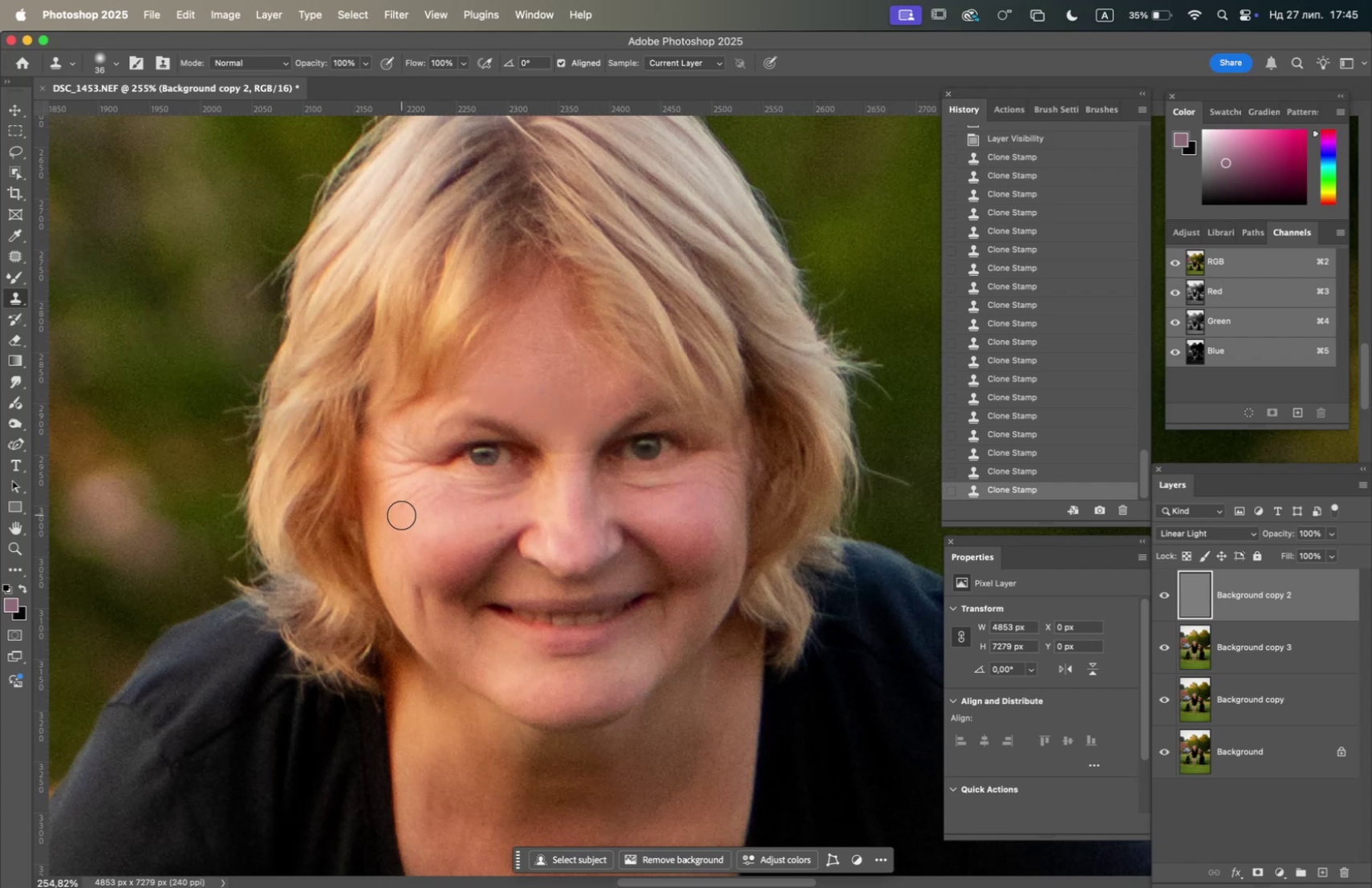 
triple_click([401, 513])
 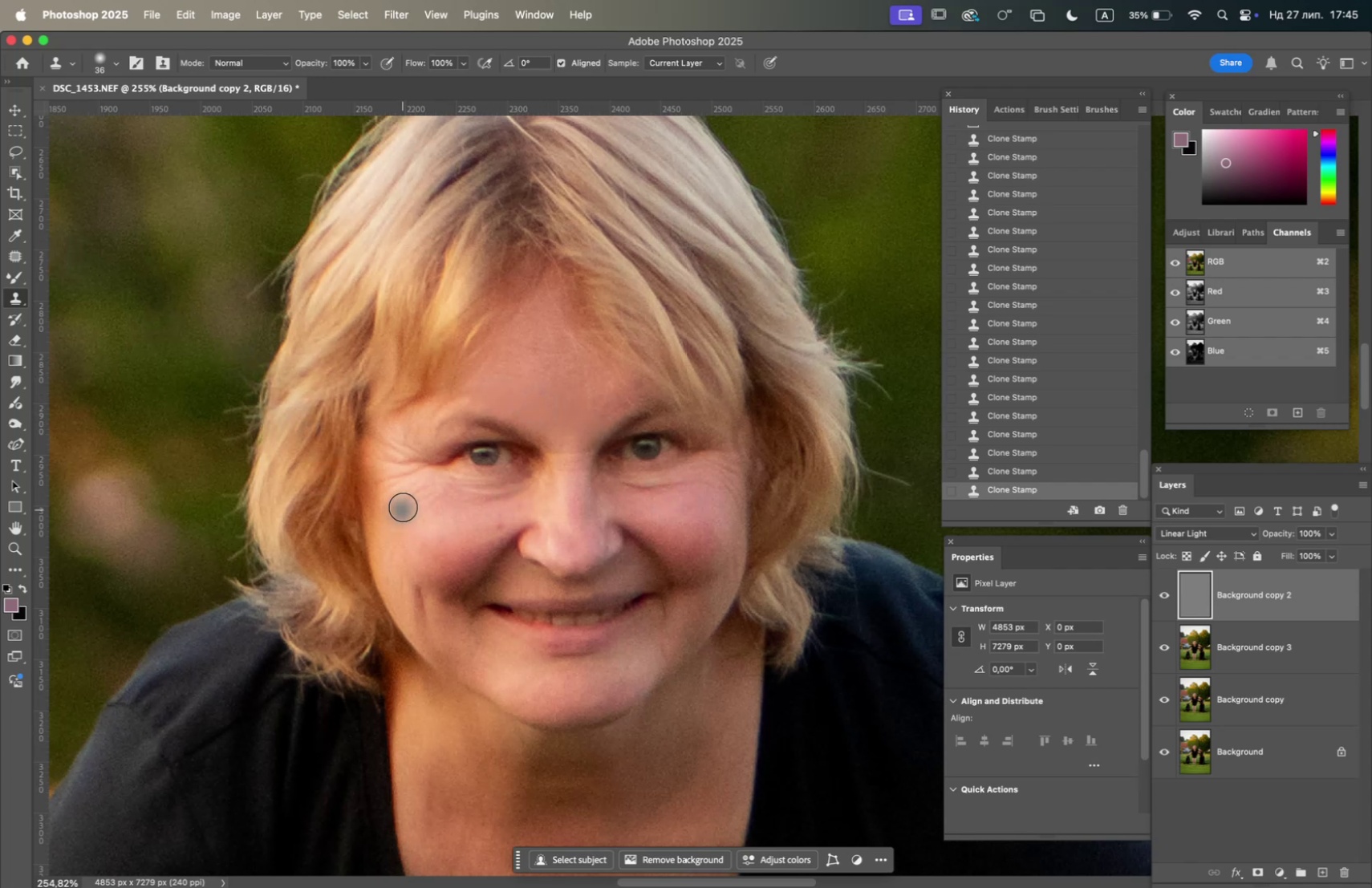 
triple_click([403, 506])
 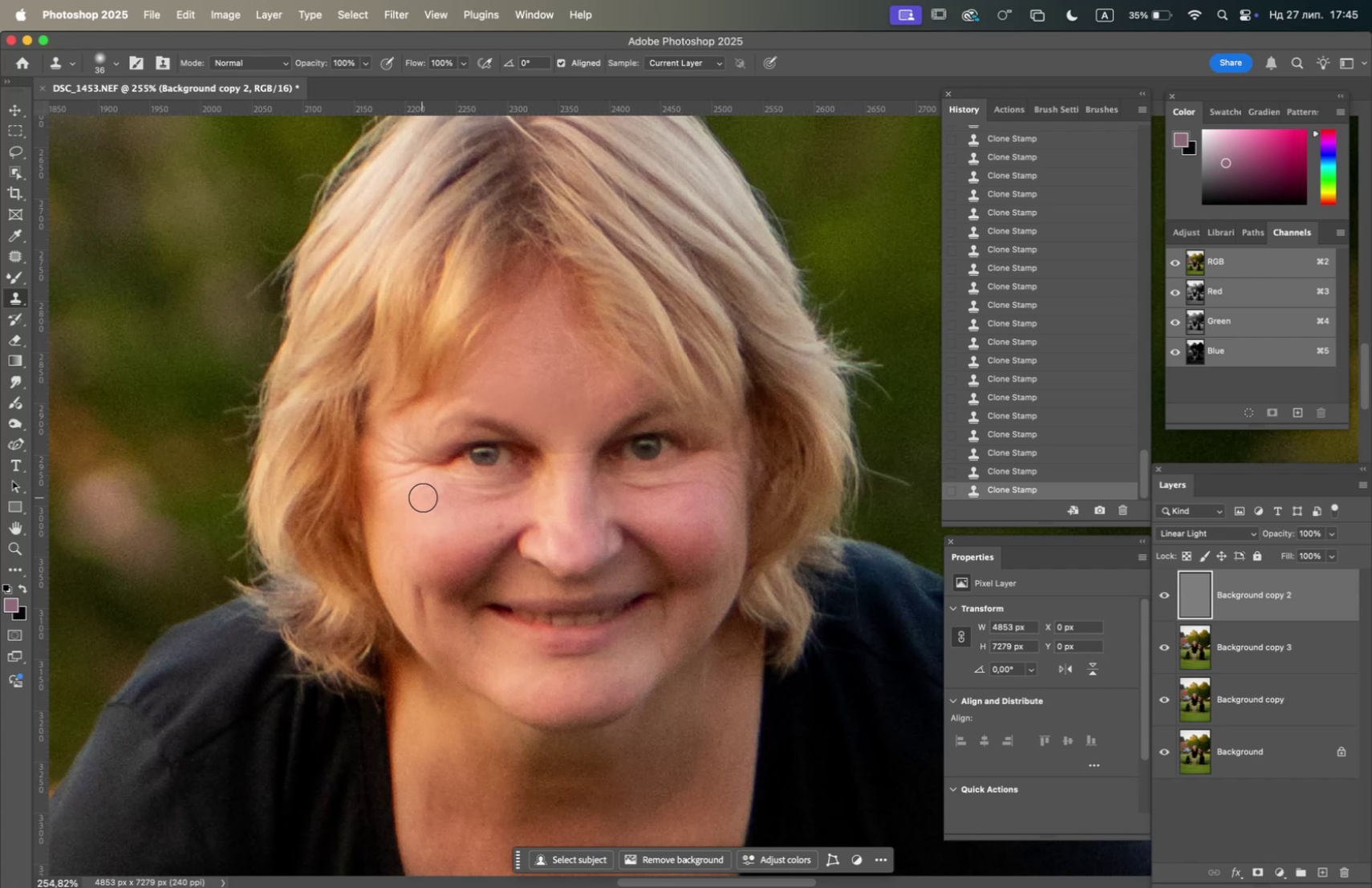 
hold_key(key=OptionLeft, duration=1.05)
 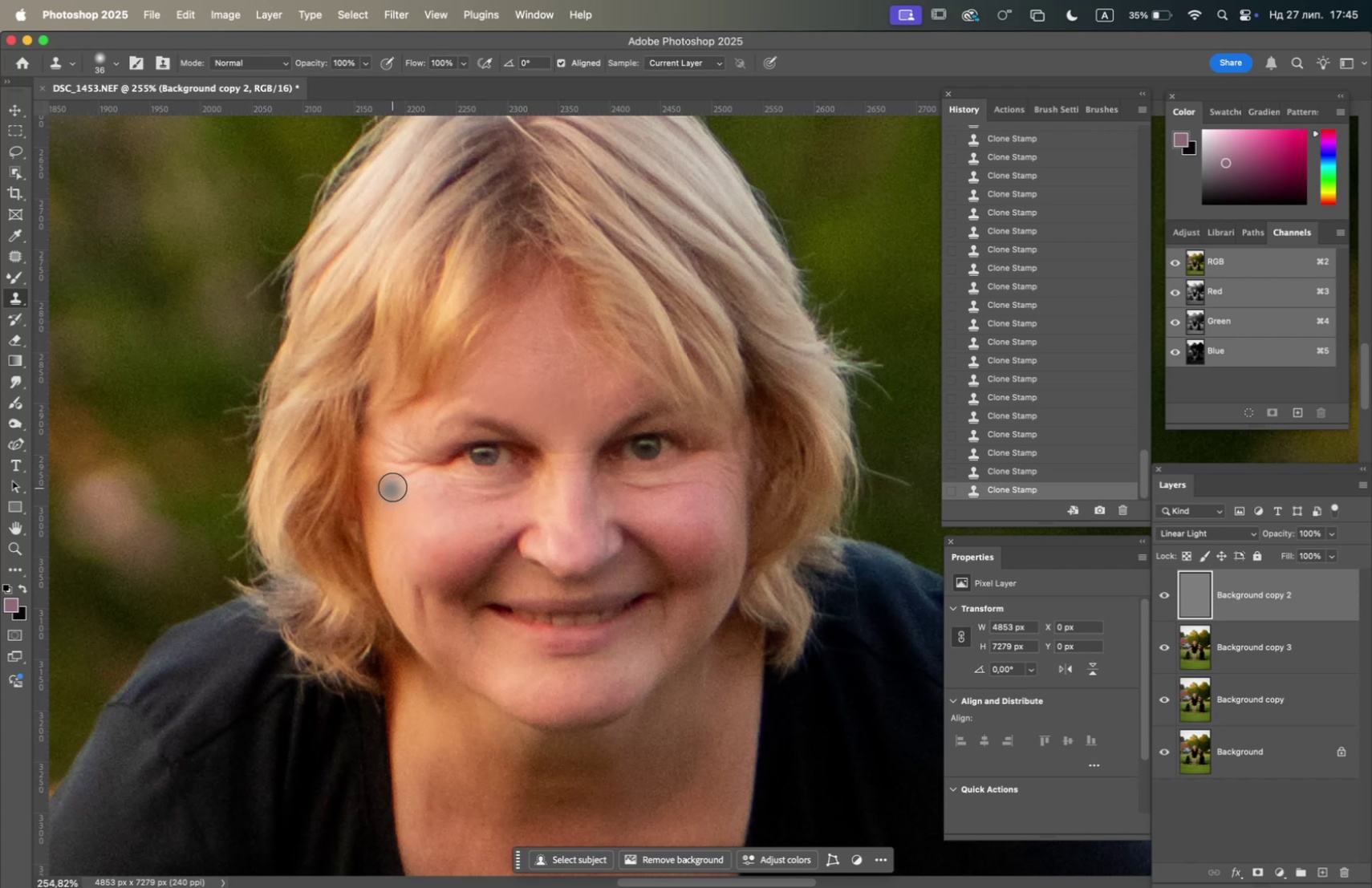 
left_click([392, 486])
 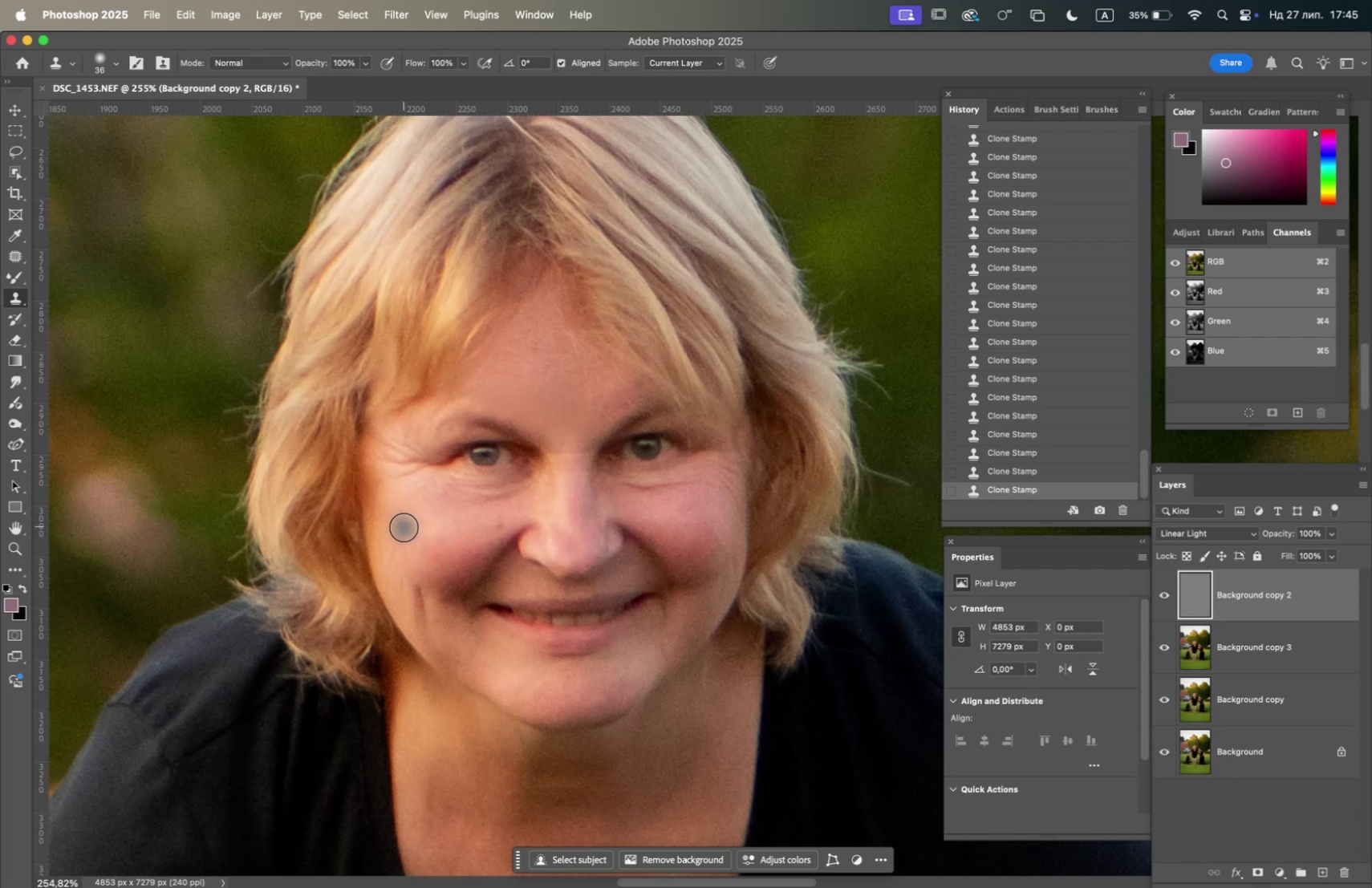 
hold_key(key=OptionLeft, duration=0.57)
 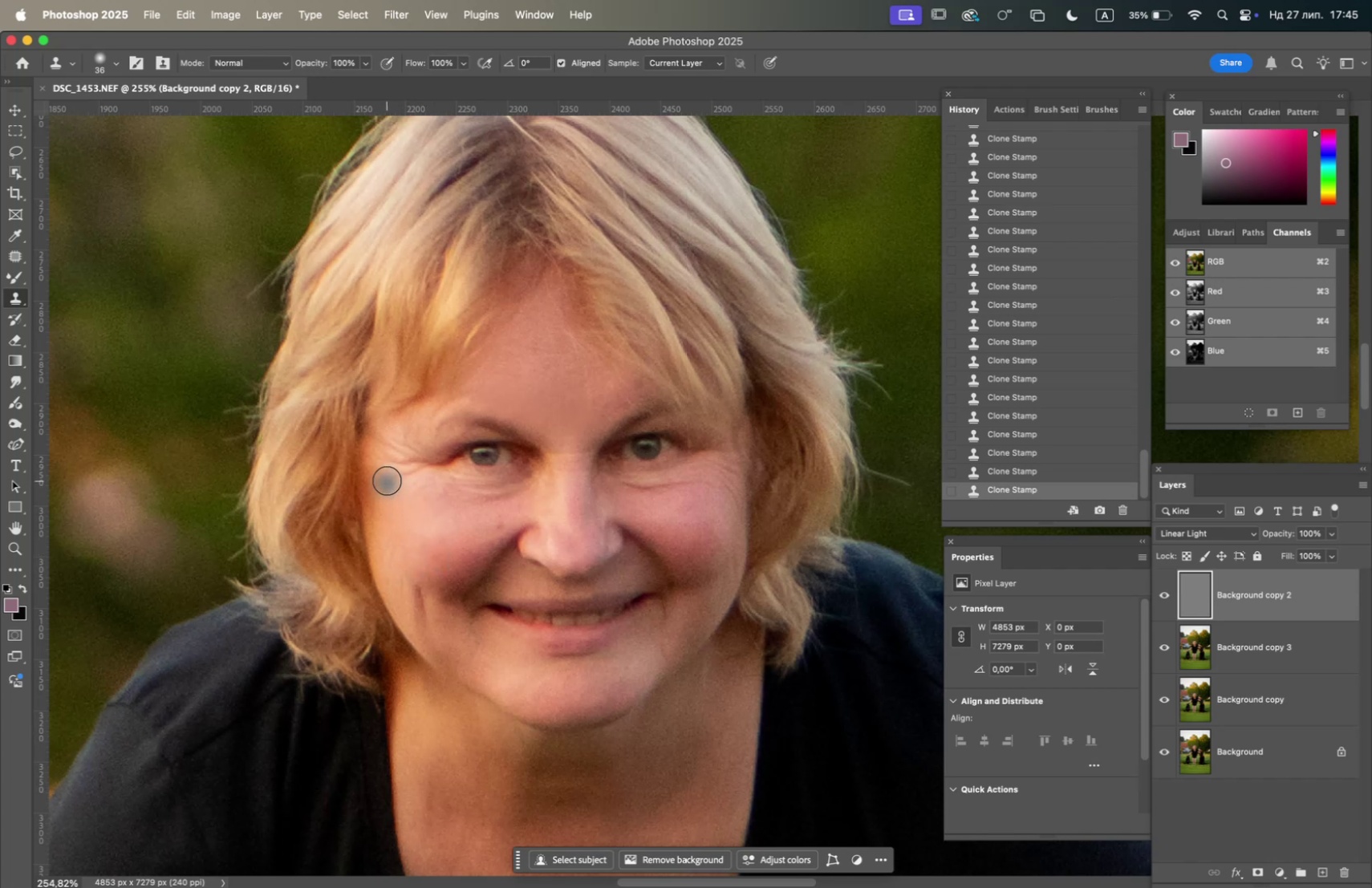 
left_click([387, 478])
 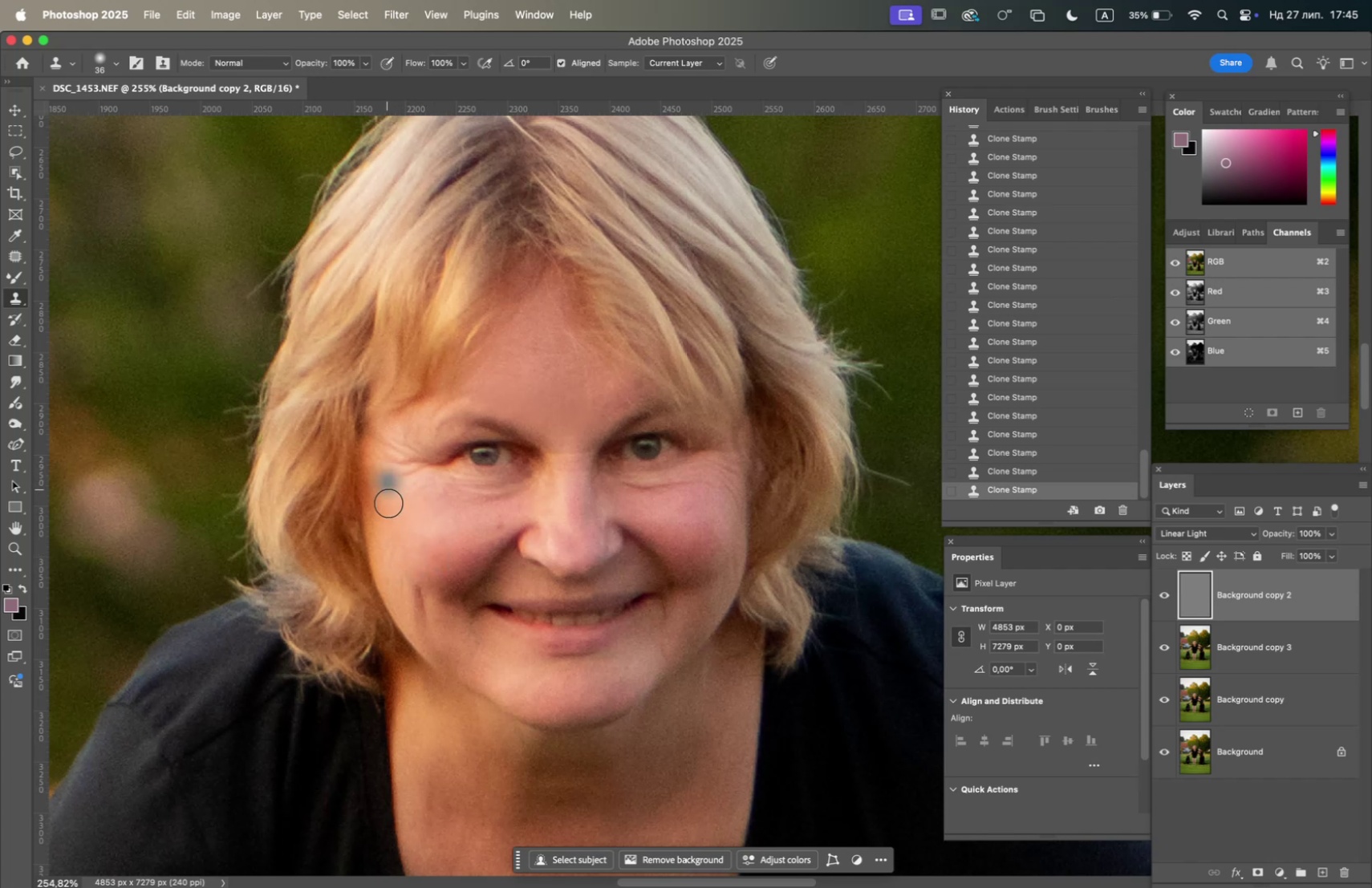 
hold_key(key=OptionLeft, duration=0.53)
 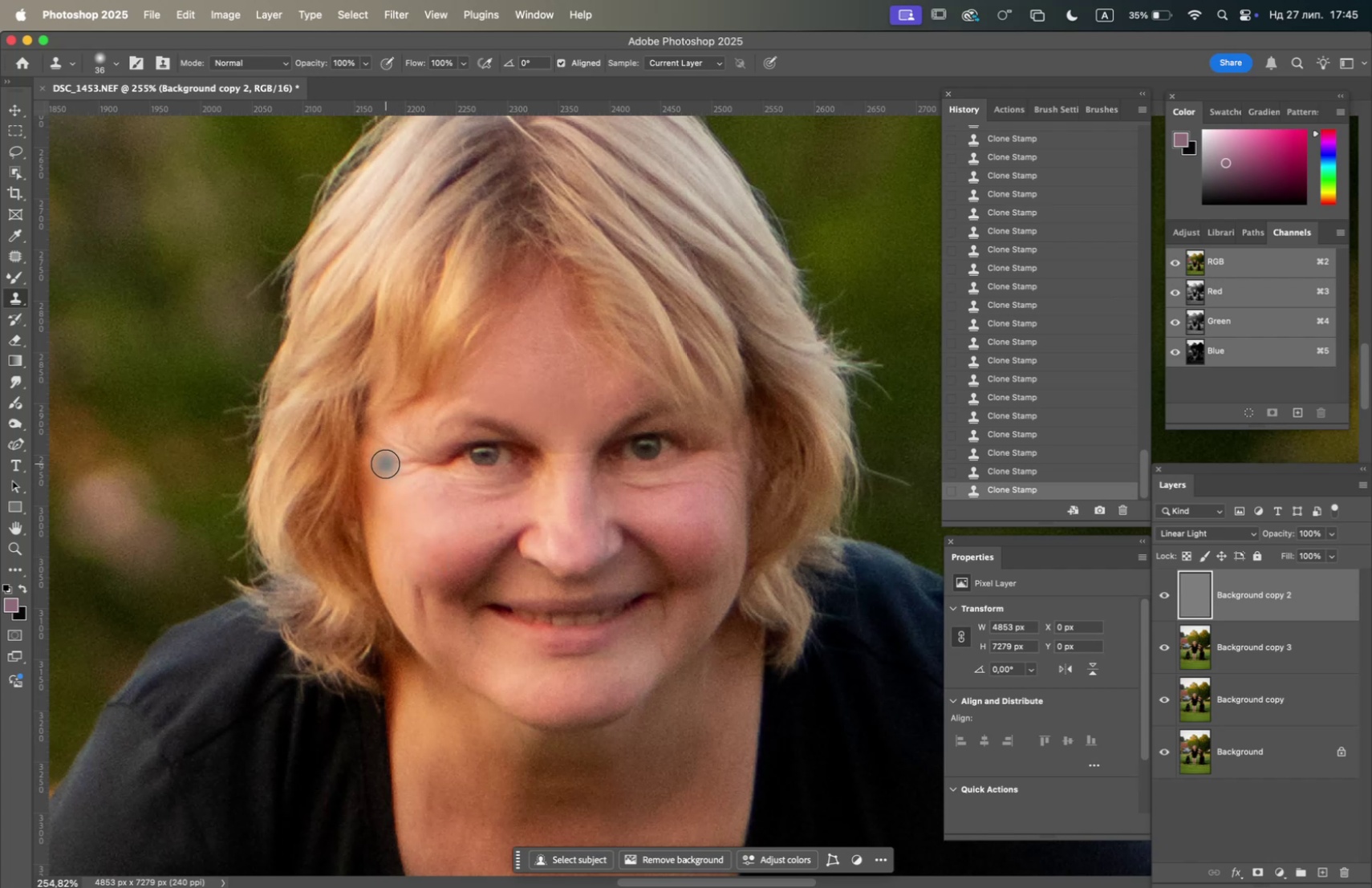 
left_click([386, 460])
 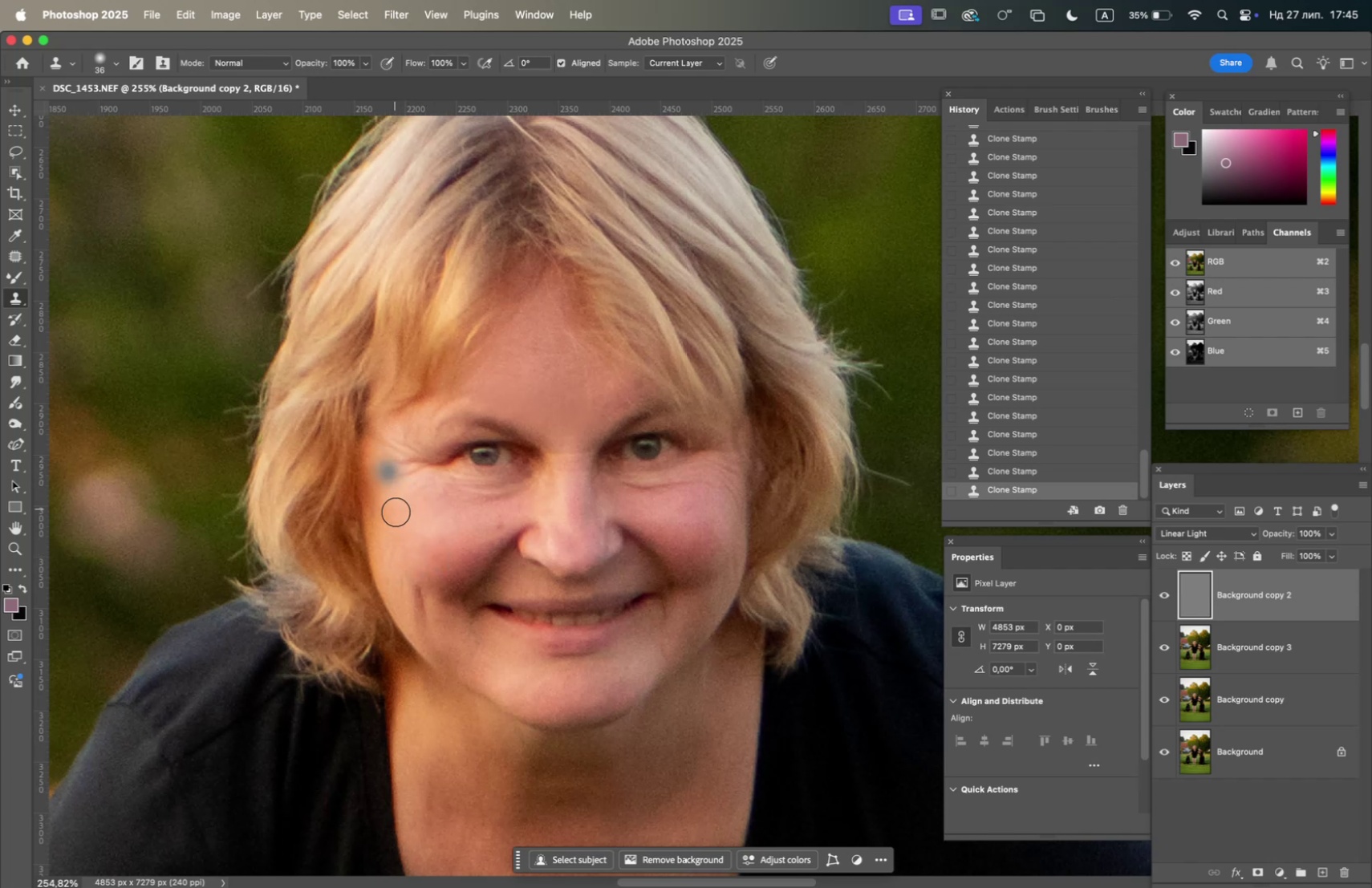 
hold_key(key=OptionLeft, duration=0.64)
left_click([395, 513])
 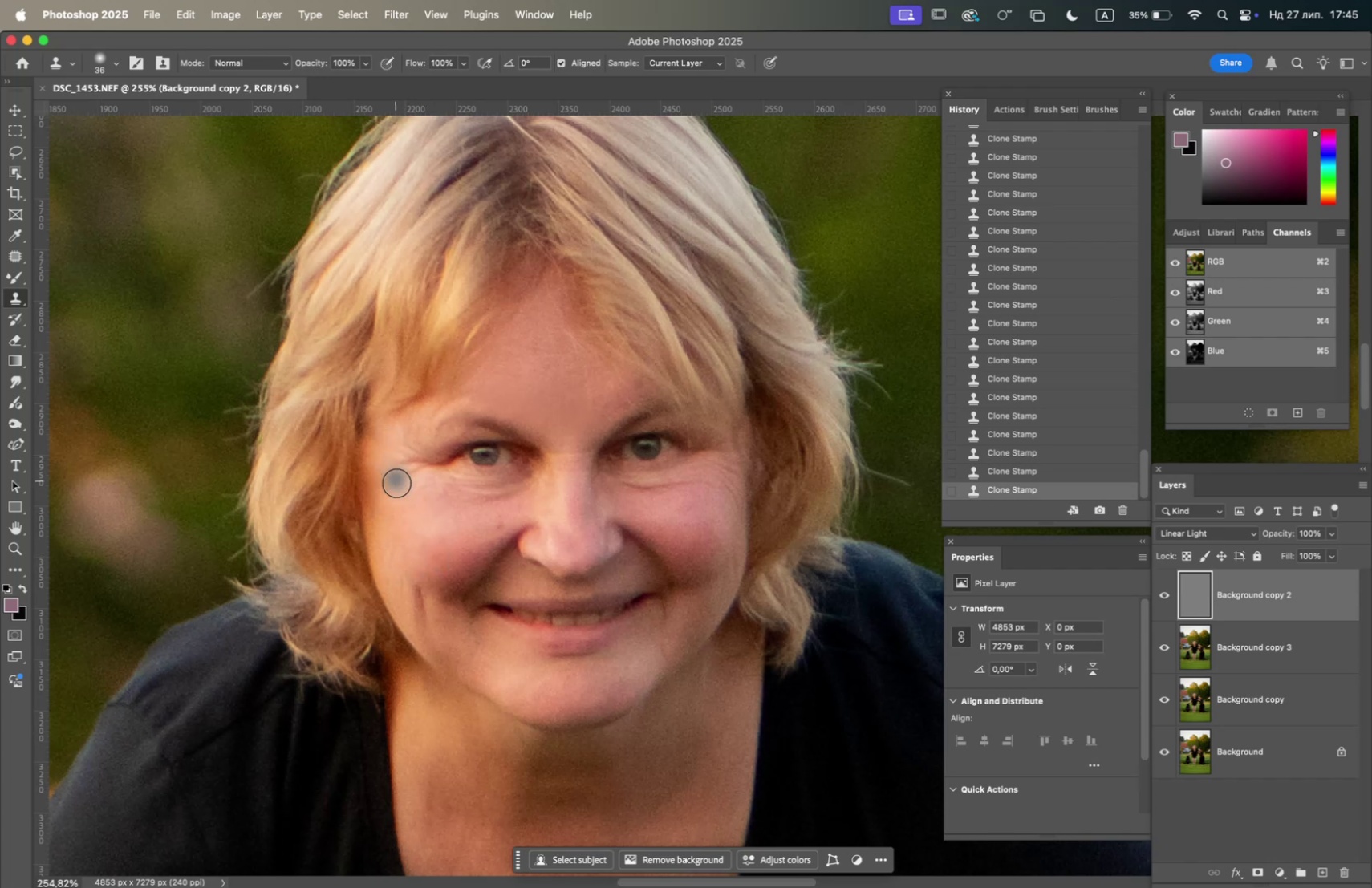 
hold_key(key=OptionLeft, duration=0.63)
 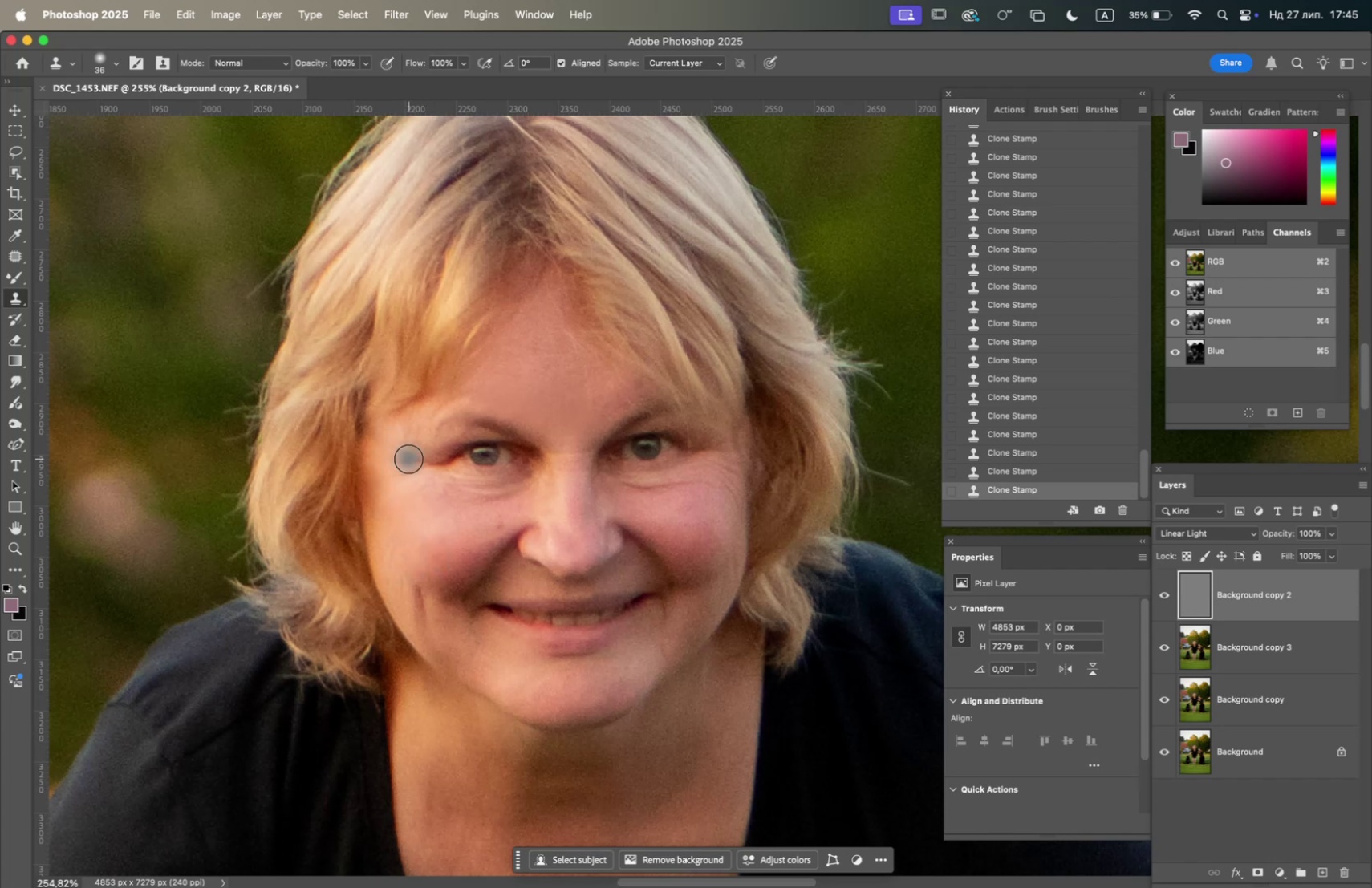 
left_click([410, 456])
 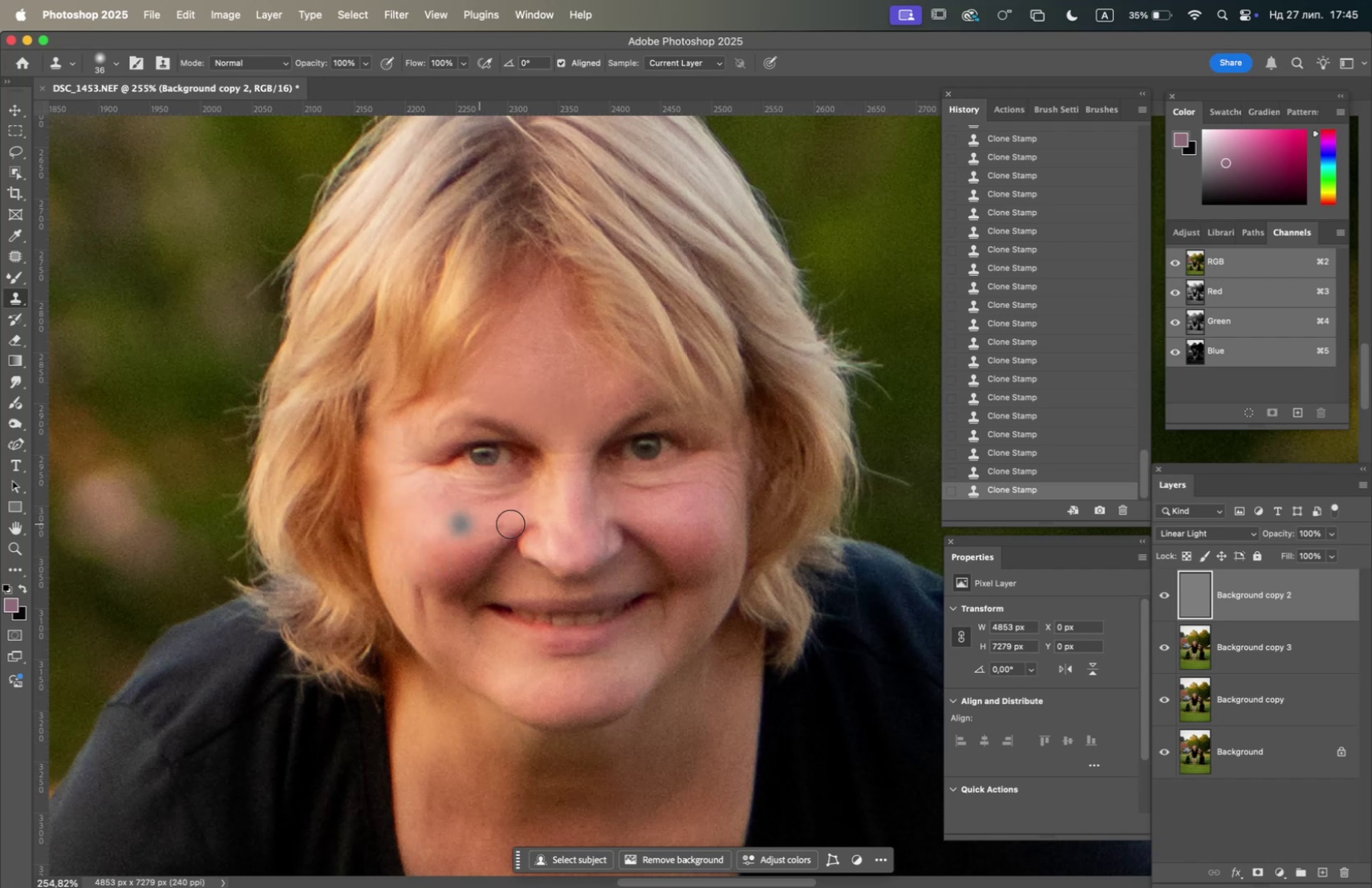 
hold_key(key=OptionLeft, duration=0.66)
left_click([700, 506])
 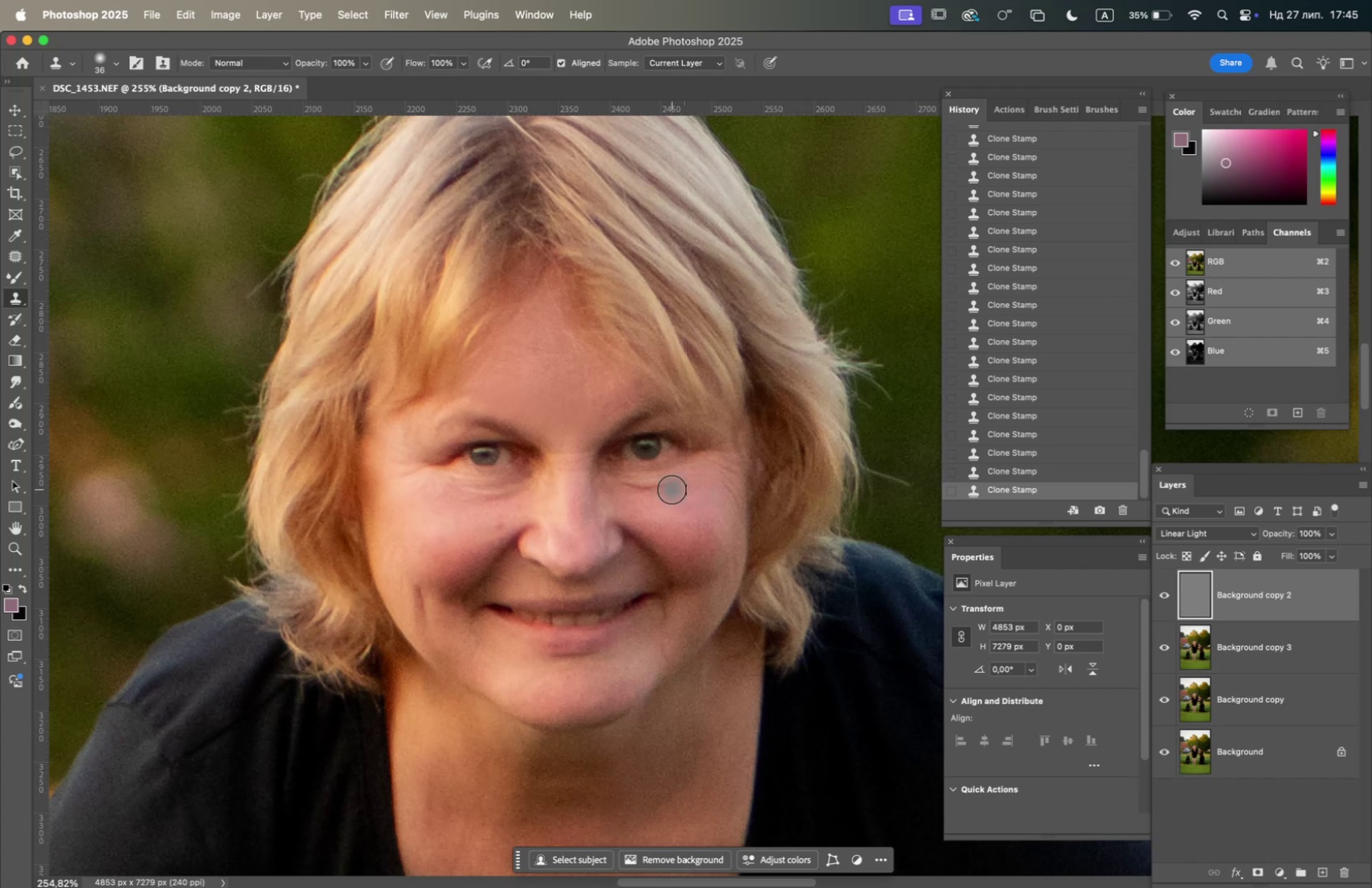 
triple_click([660, 489])
 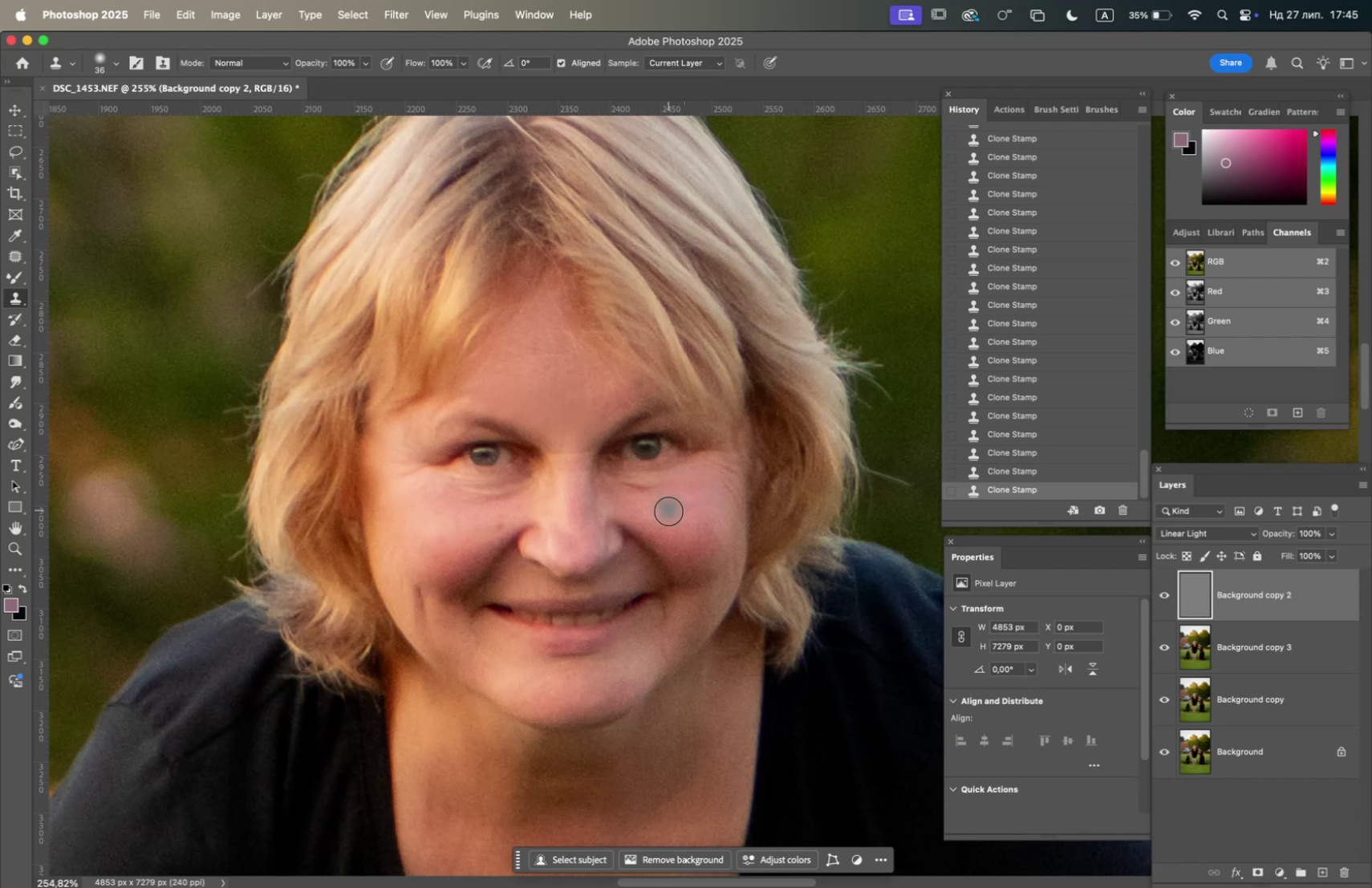 
hold_key(key=OptionLeft, duration=0.75)
left_click([659, 505])
 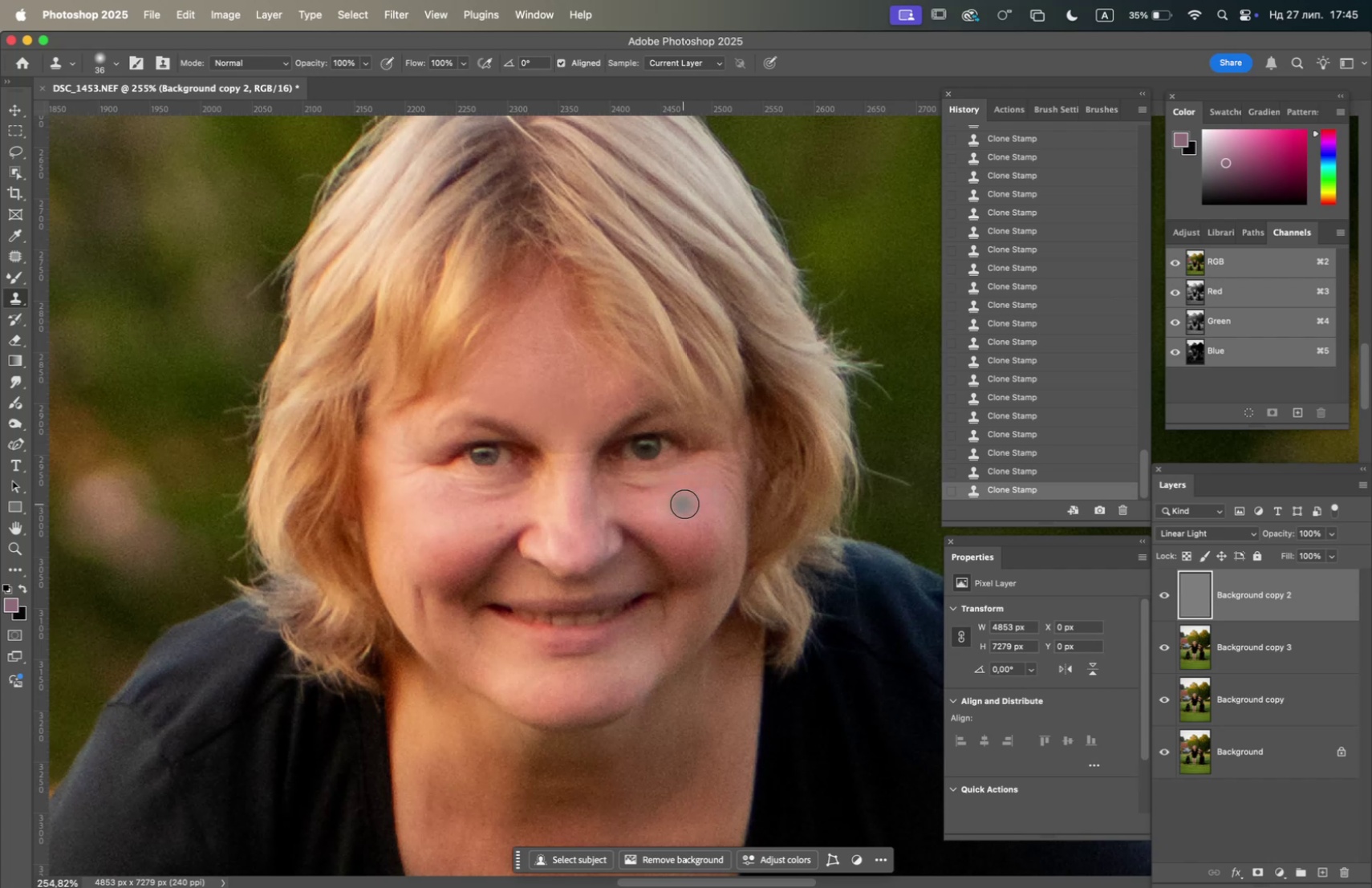 
left_click([685, 503])
 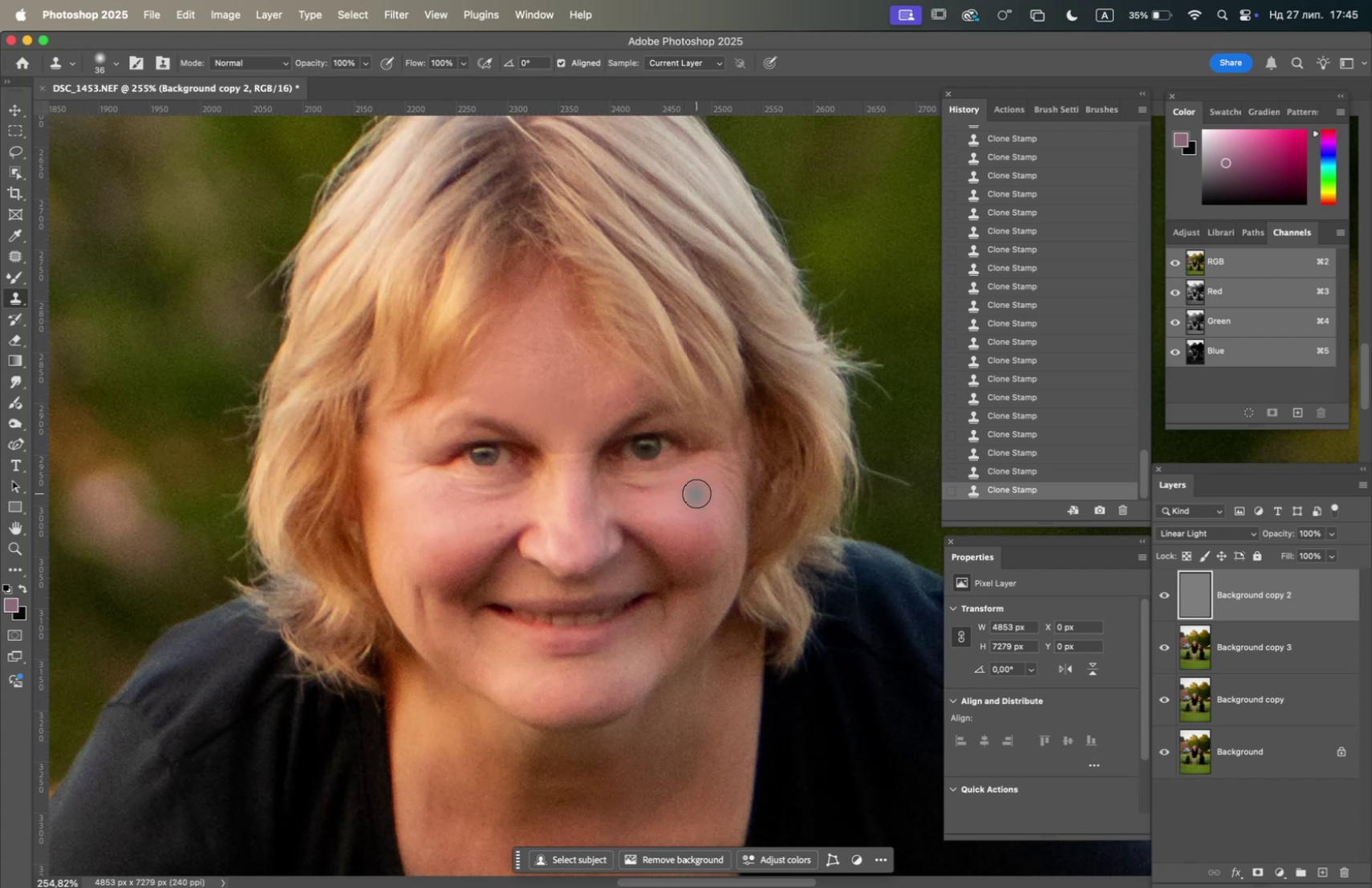 
left_click([696, 492])
 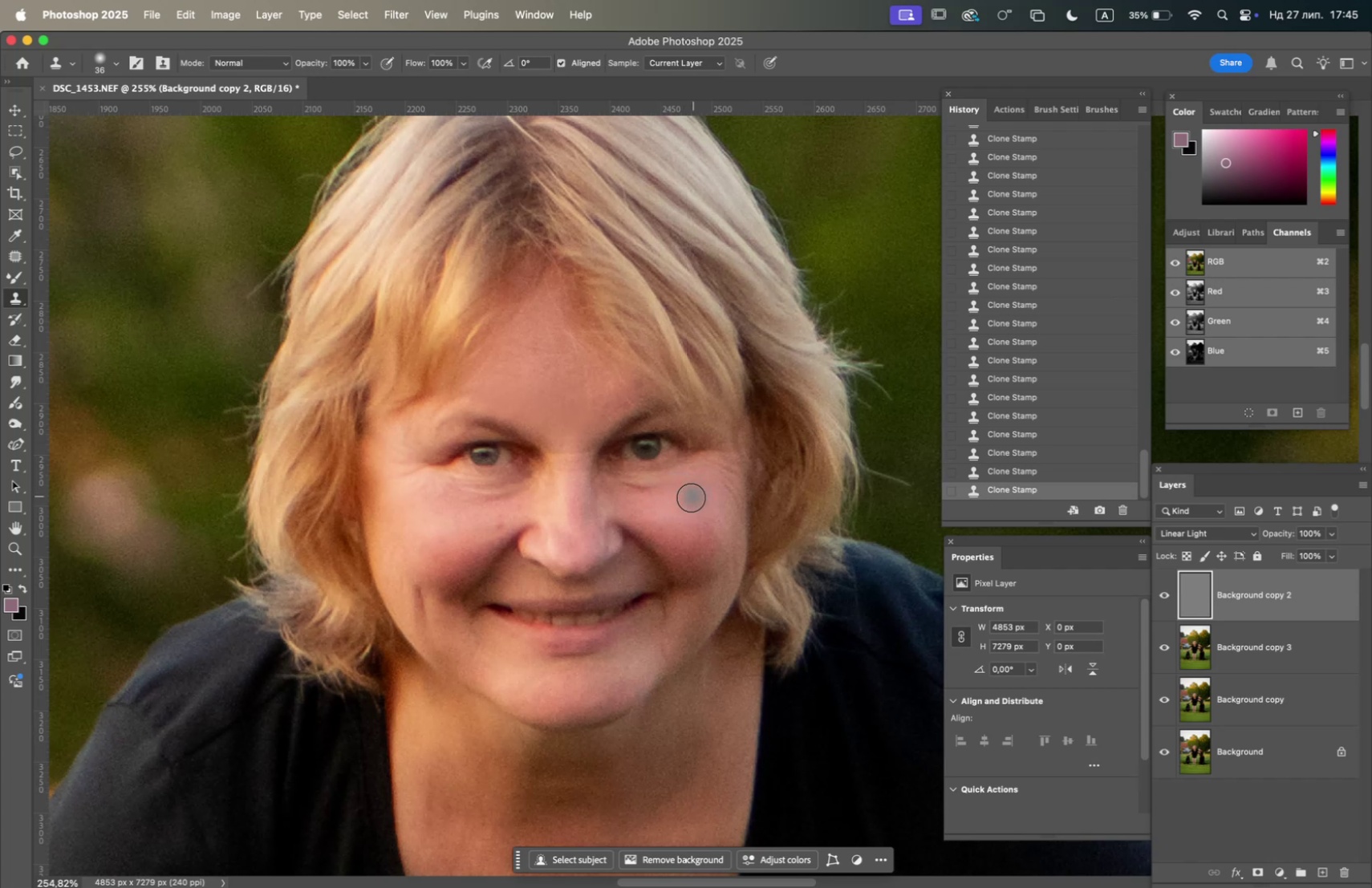 
hold_key(key=OptionLeft, duration=0.46)
 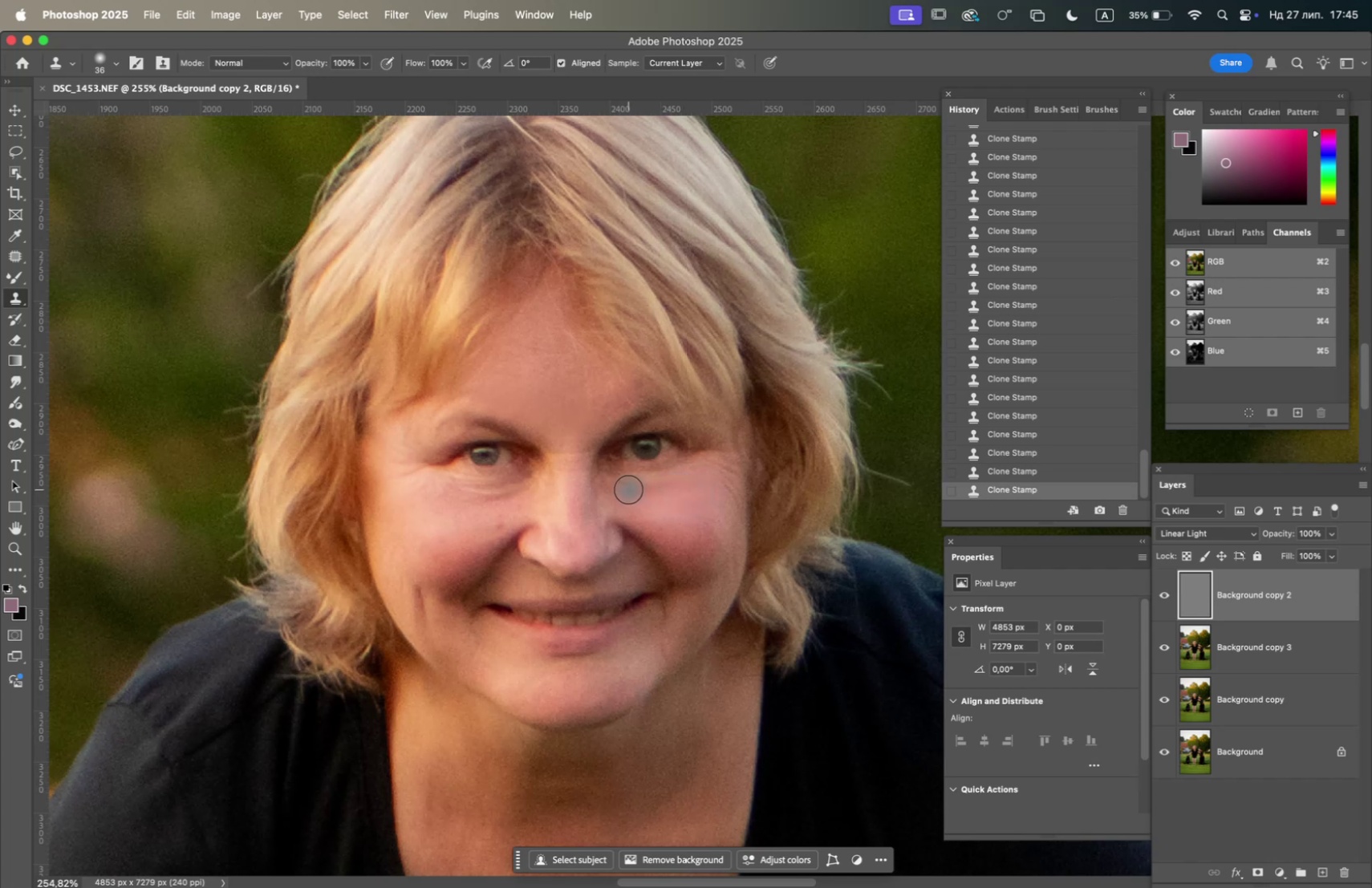 
hold_key(key=OptionLeft, duration=1.26)
left_click([721, 508])
 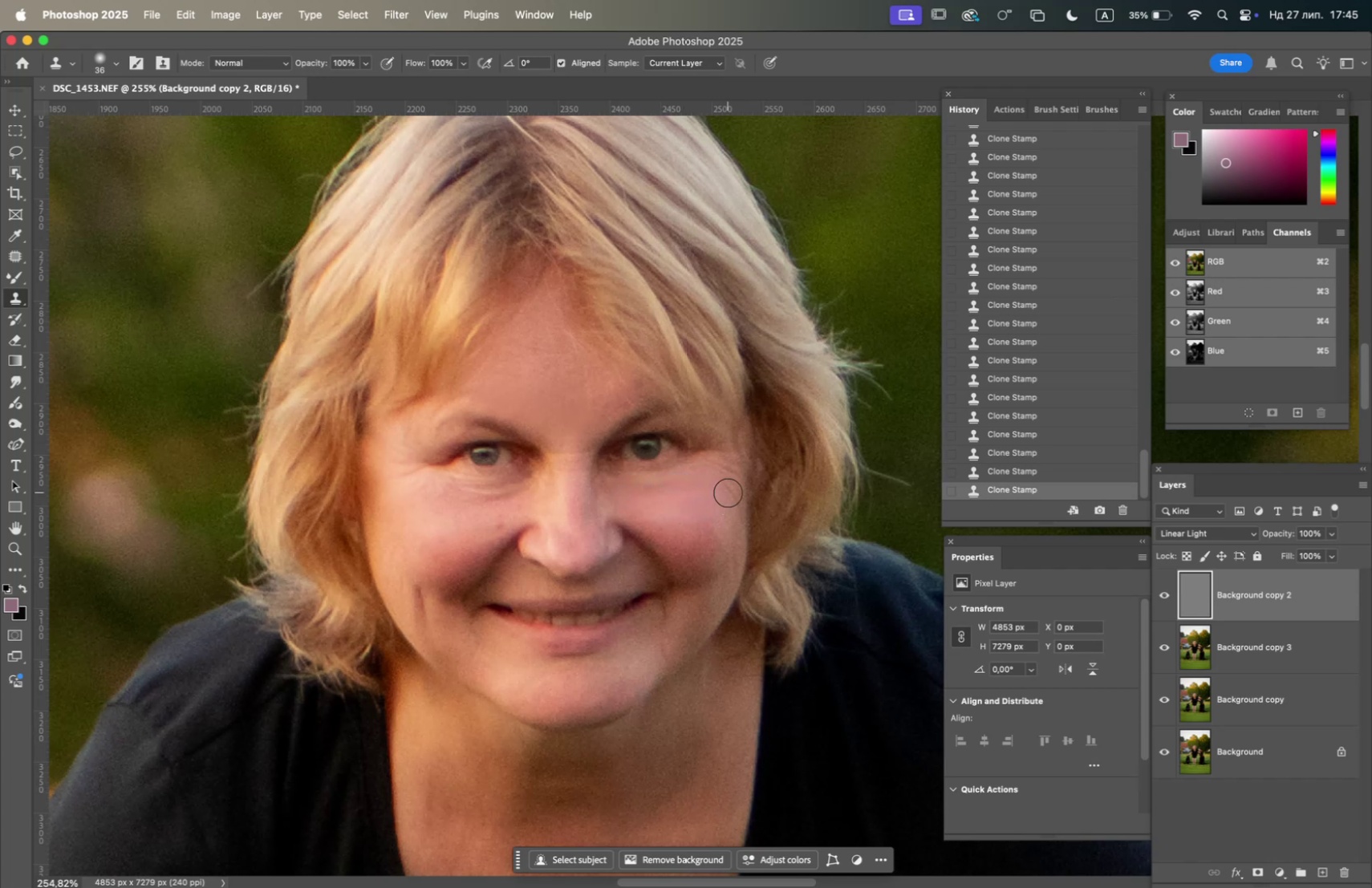 
left_click([728, 491])
 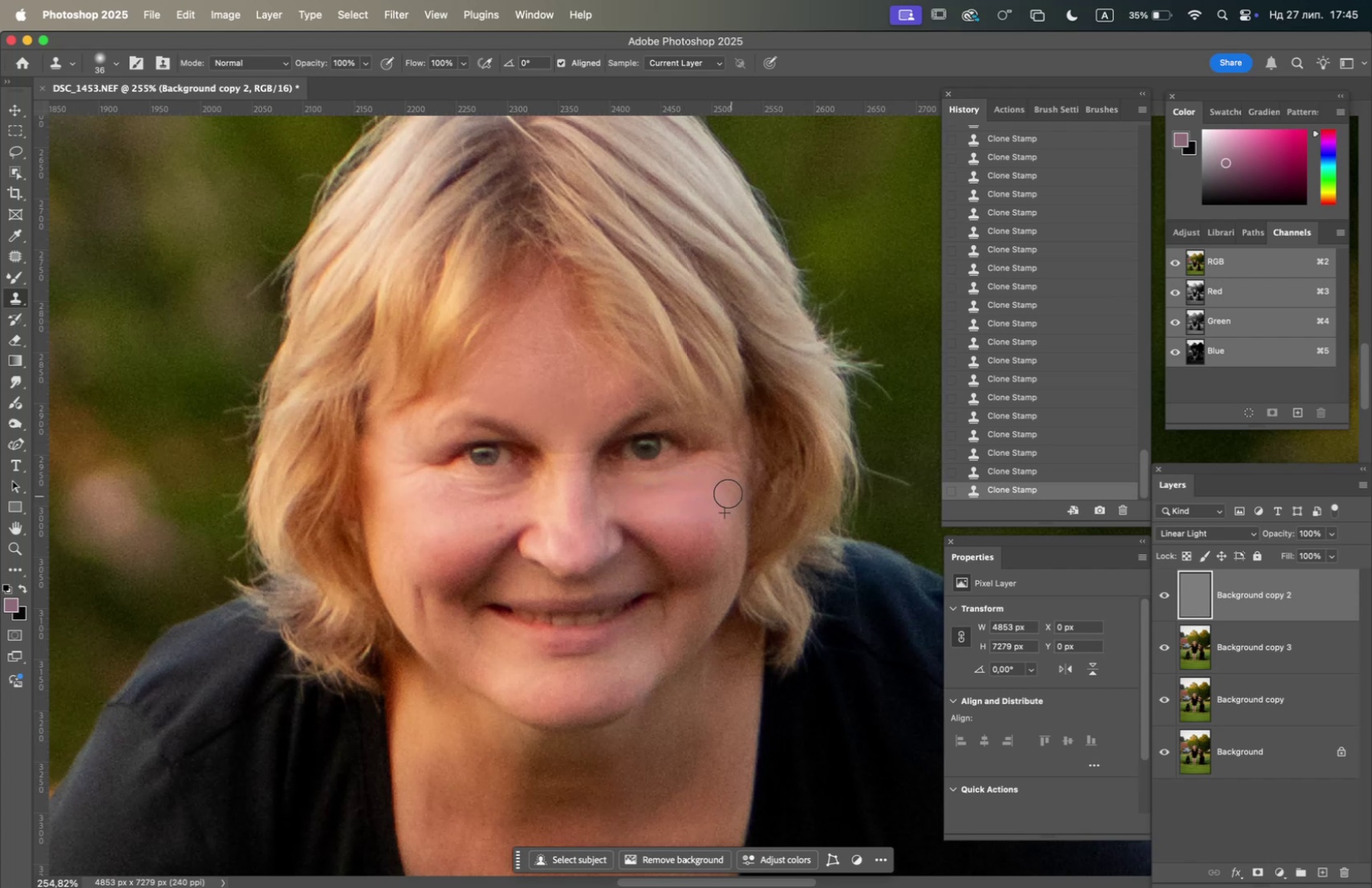 
double_click([726, 487])
 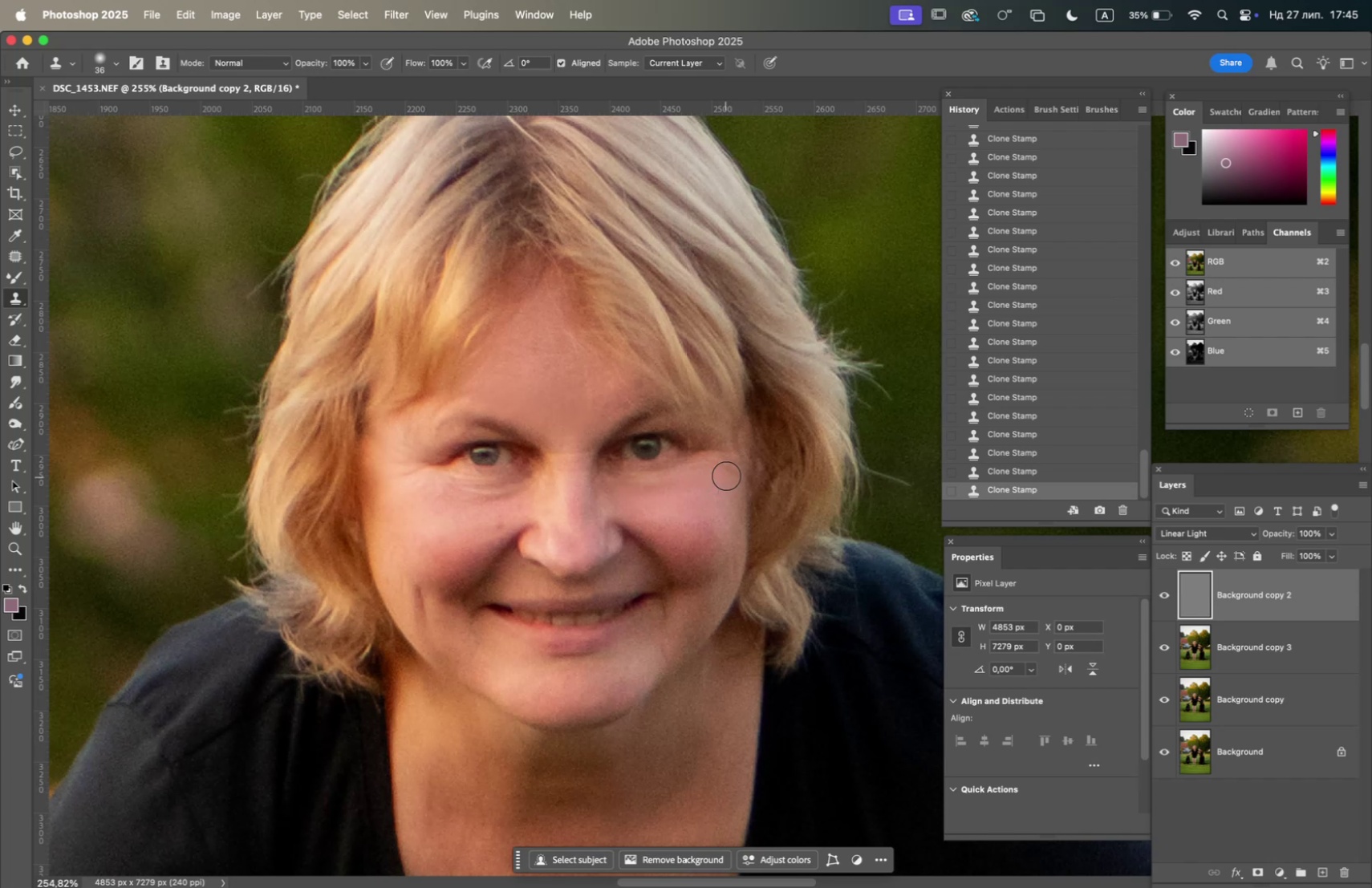 
triple_click([727, 473])
 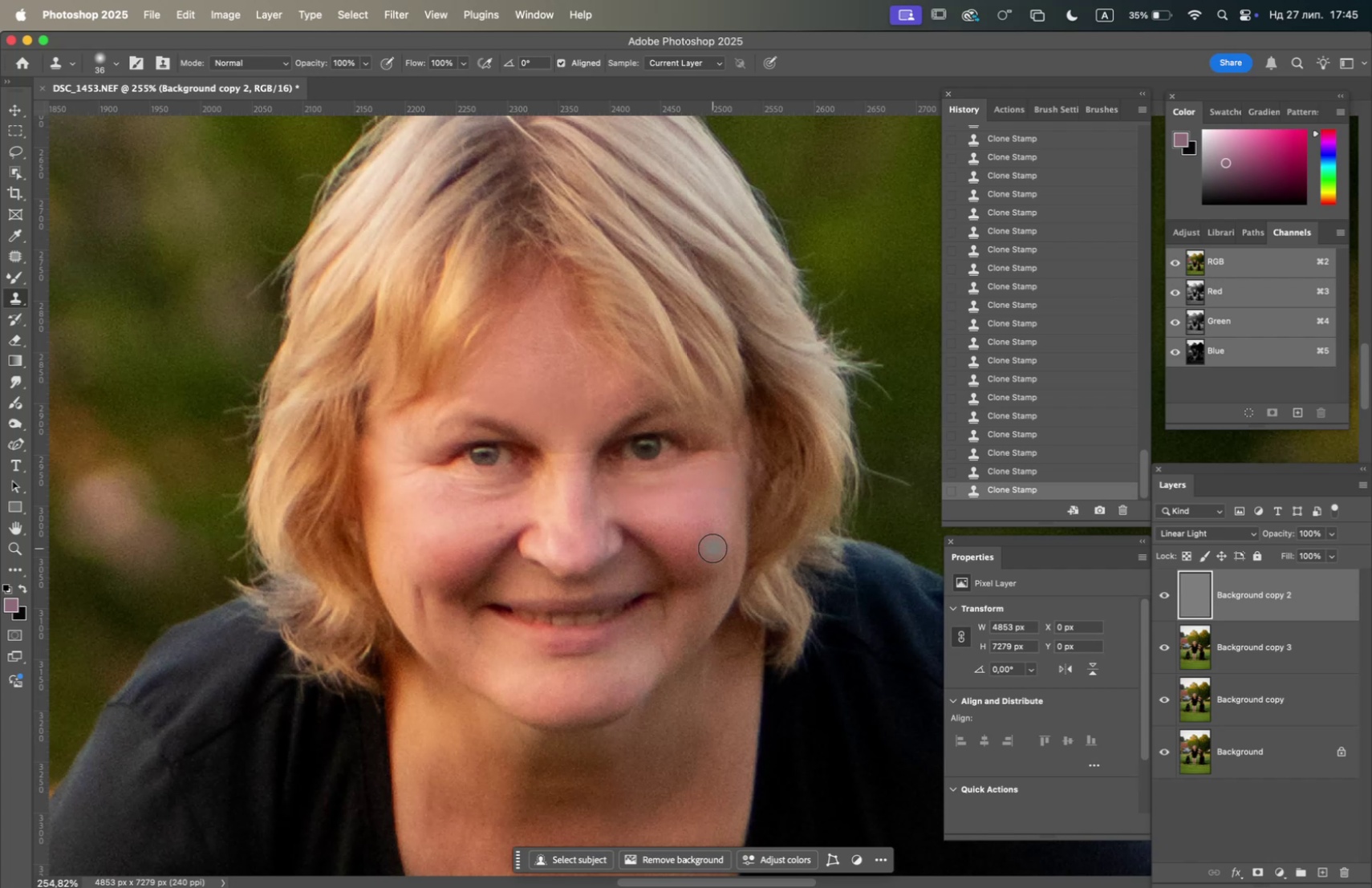 
hold_key(key=OptionLeft, duration=0.89)
left_click([547, 329])
 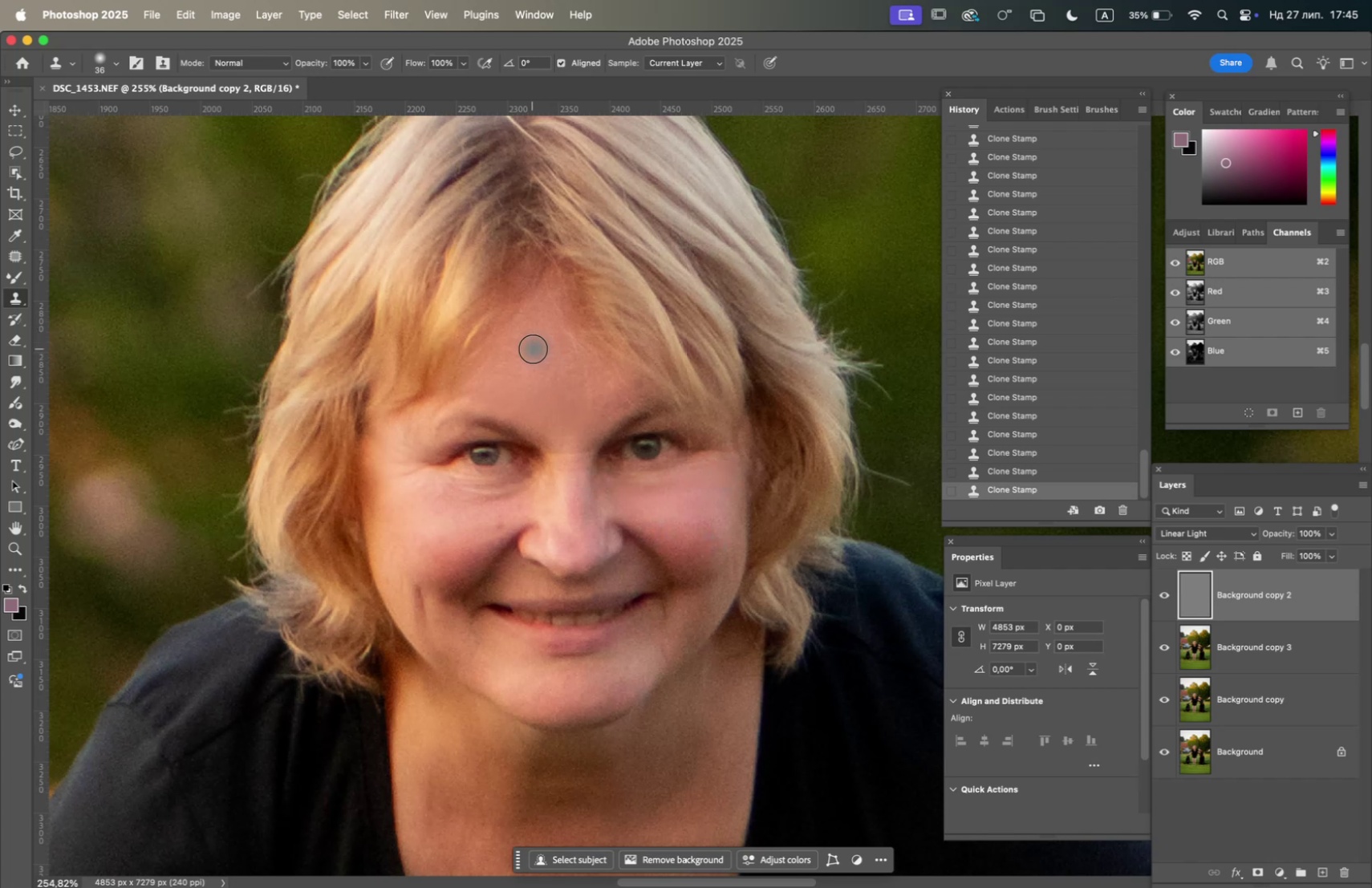 
hold_key(key=OptionLeft, duration=0.59)
 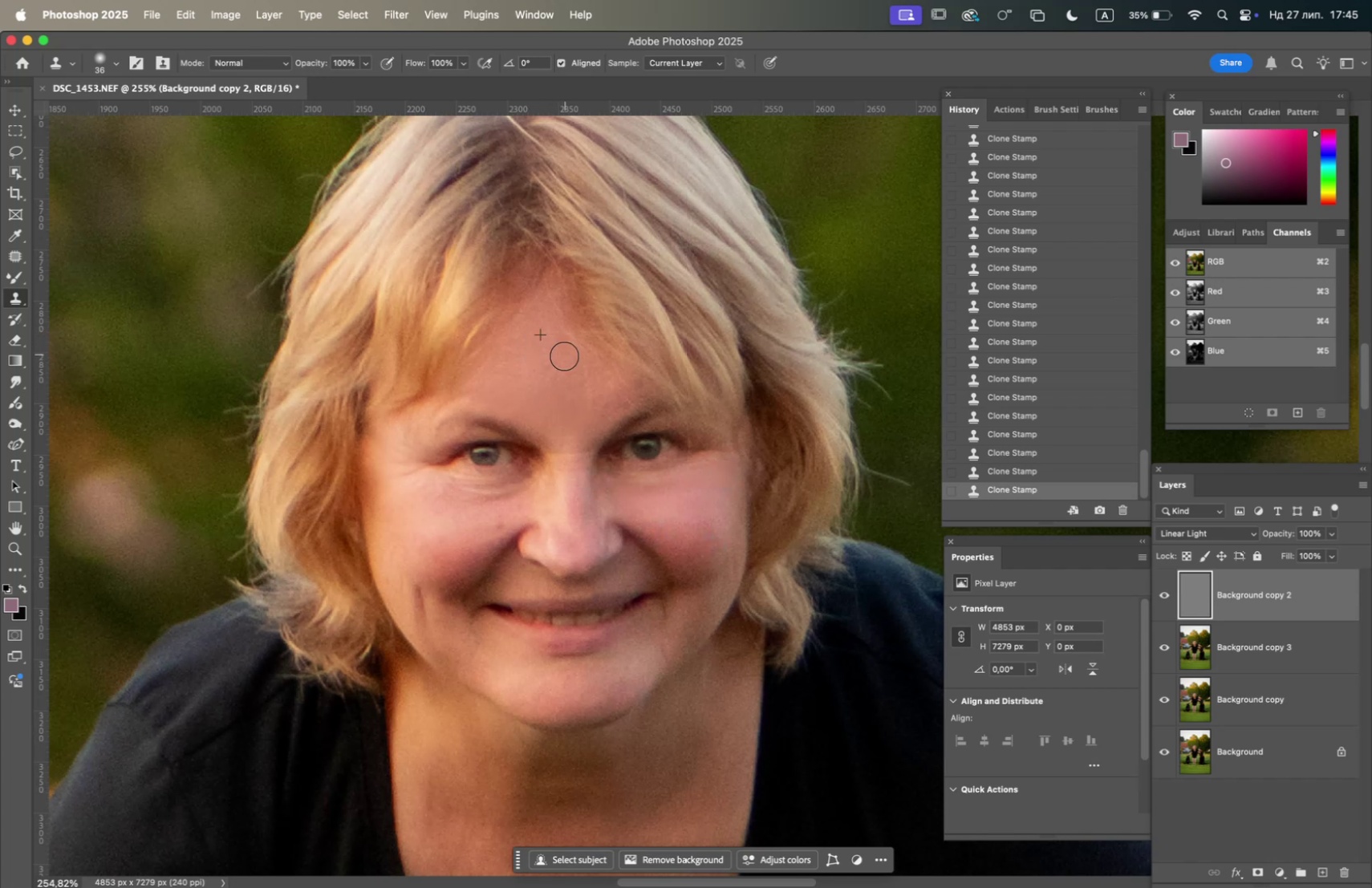 
hold_key(key=OptionLeft, duration=0.54)
 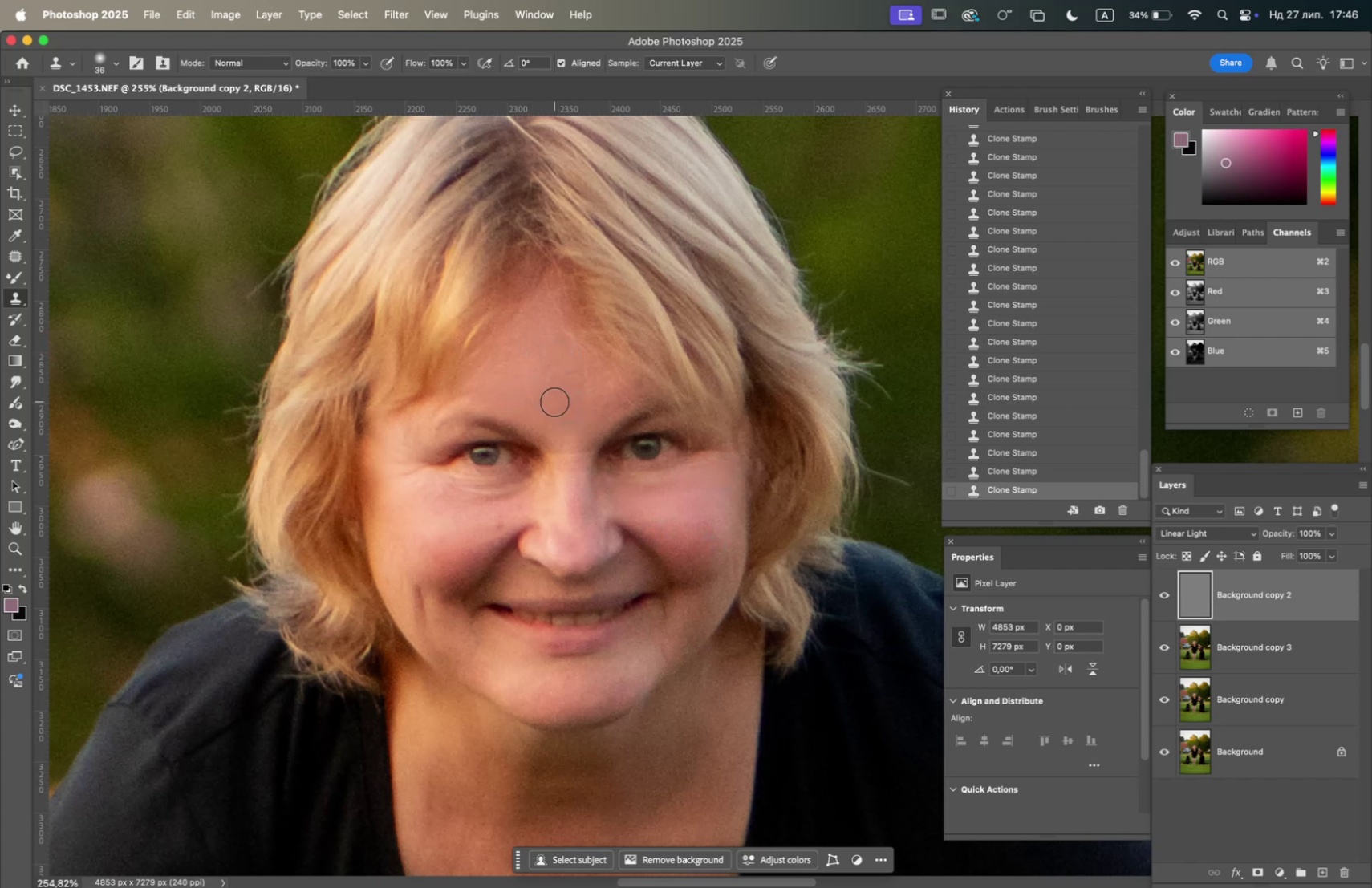 
hold_key(key=OptionLeft, duration=2.42)
 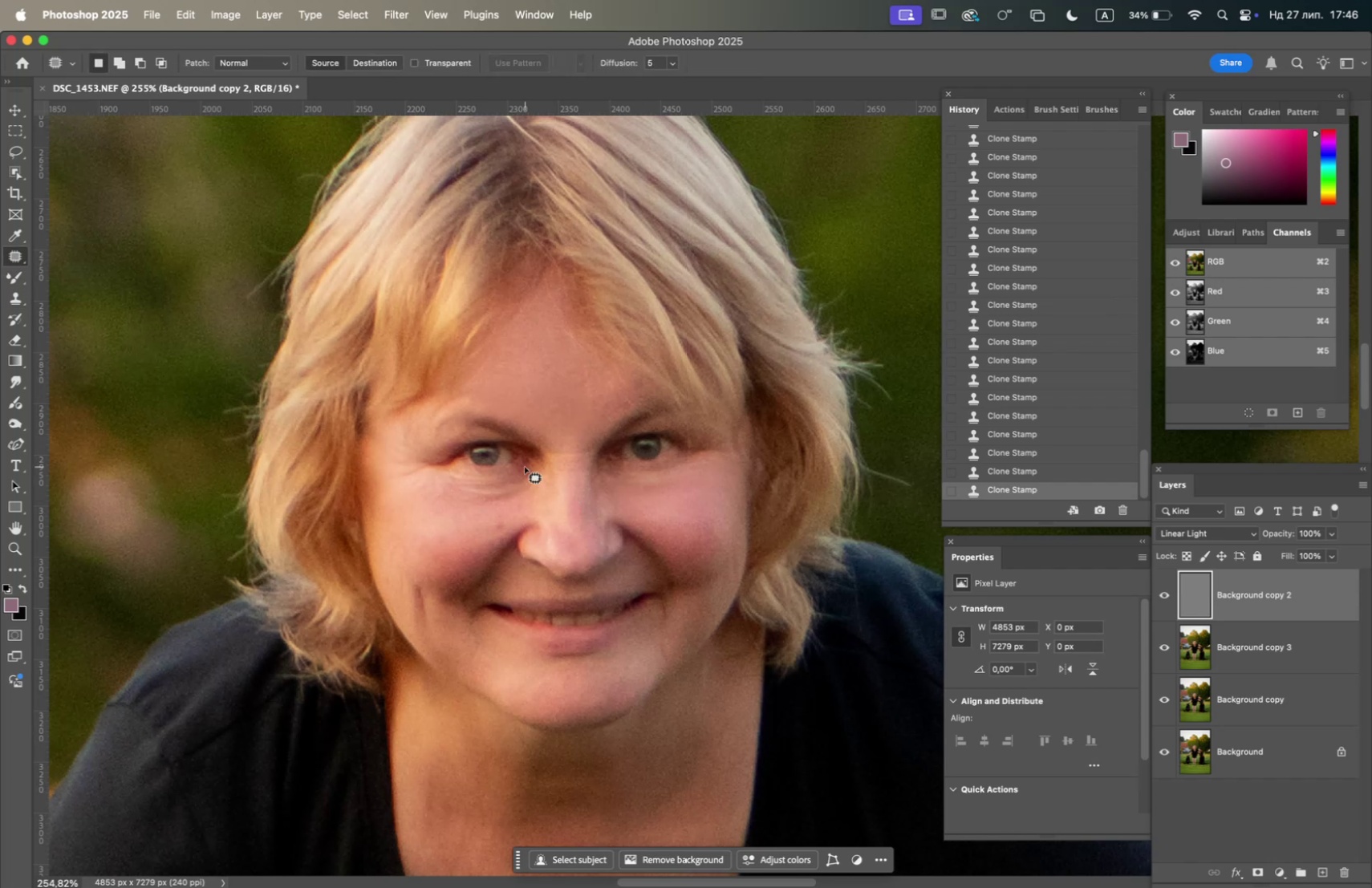 
left_click_drag(start_coordinate=[570, 444], to_coordinate=[593, 446])
 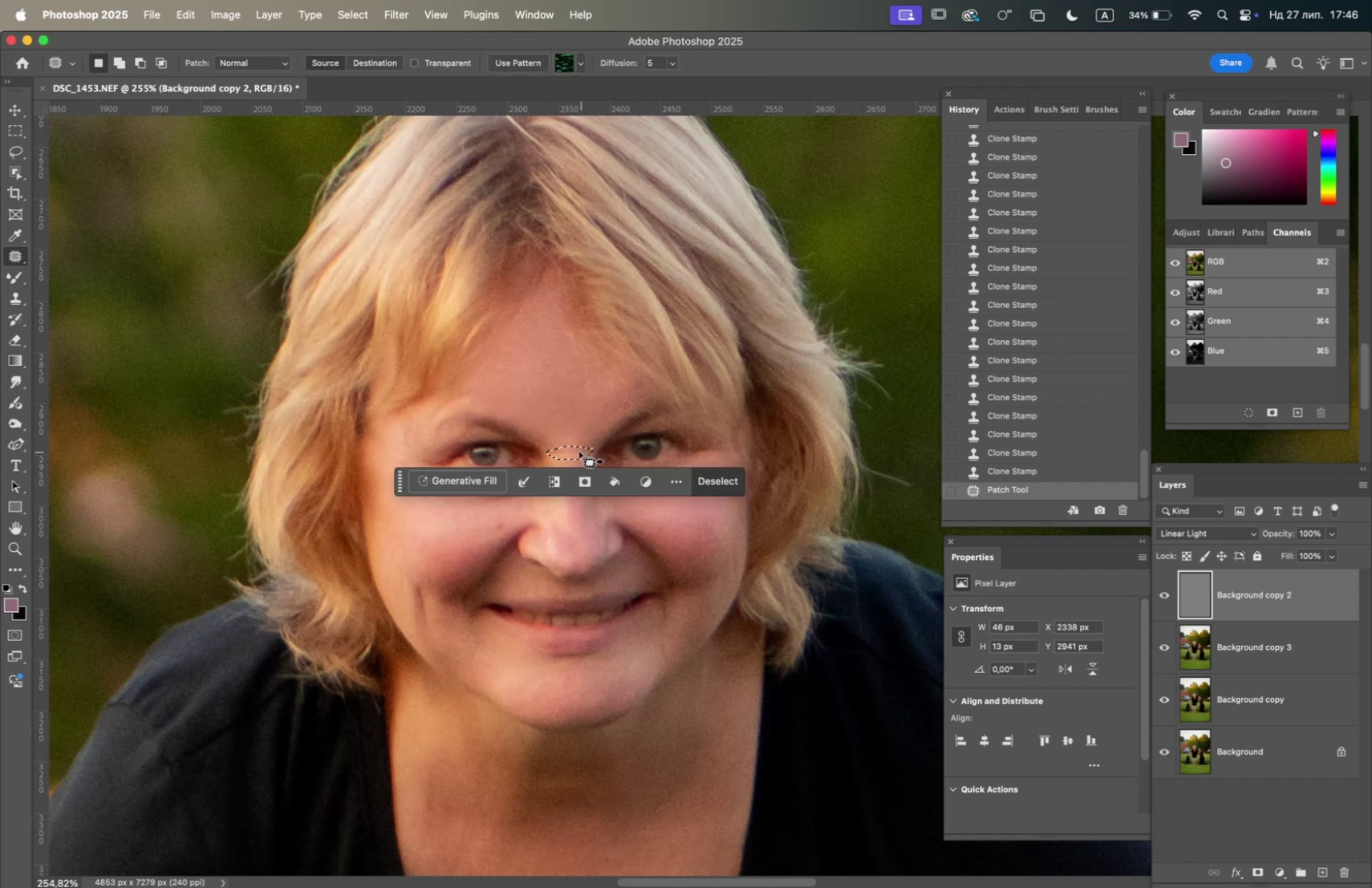 
left_click_drag(start_coordinate=[578, 451], to_coordinate=[683, 514])
 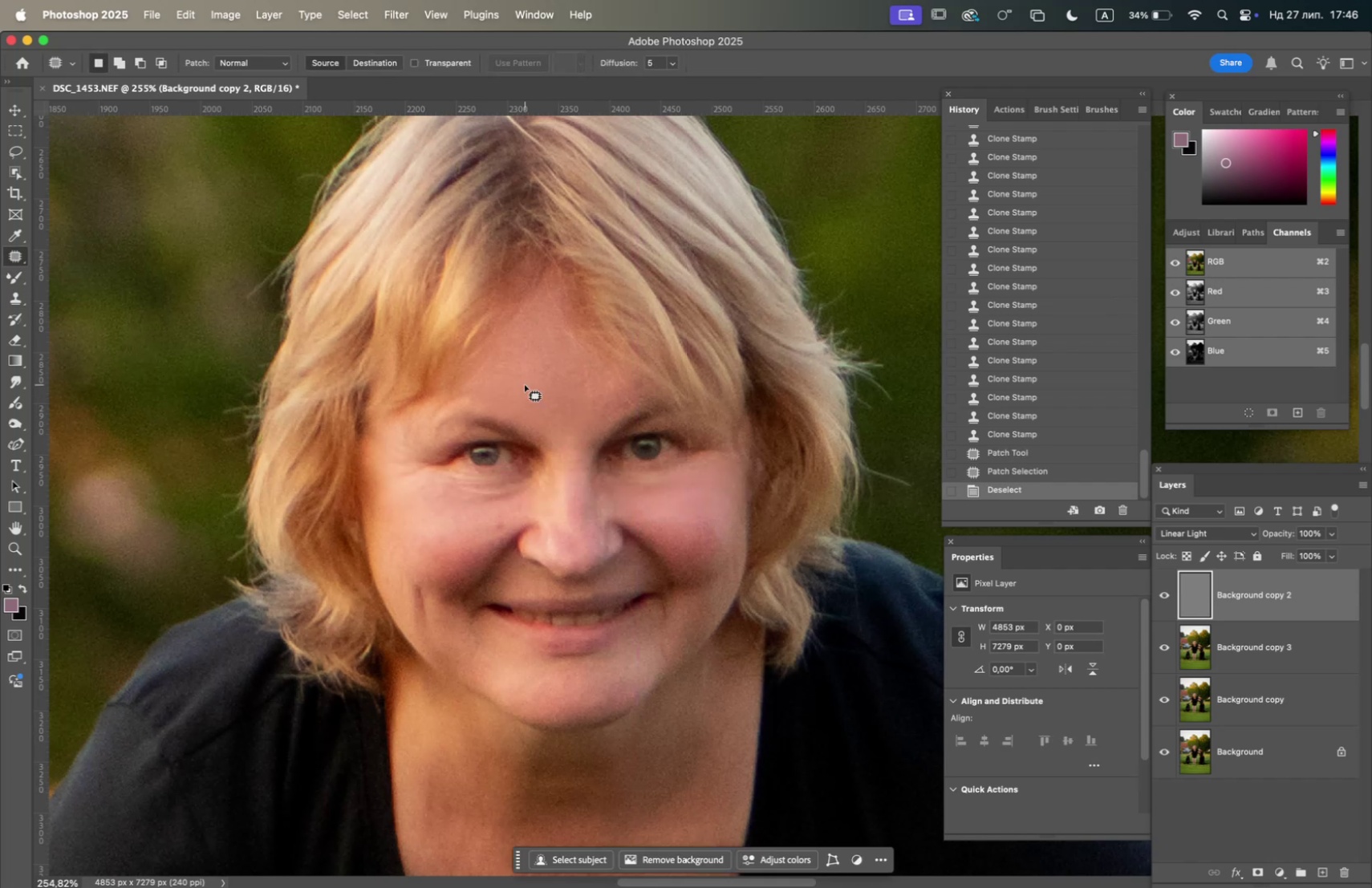 
left_click_drag(start_coordinate=[526, 379], to_coordinate=[590, 389])
 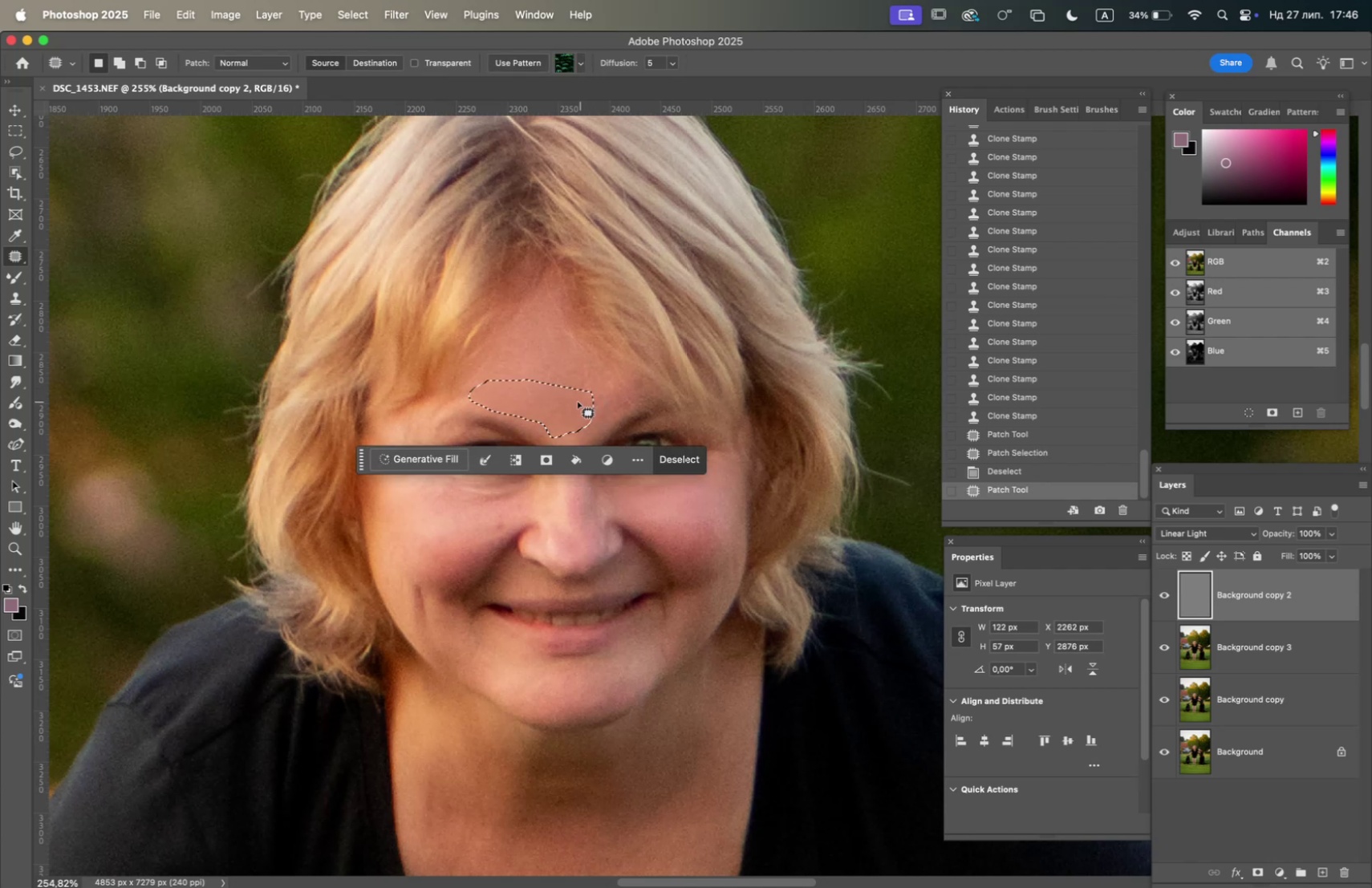 
left_click_drag(start_coordinate=[573, 400], to_coordinate=[721, 515])
 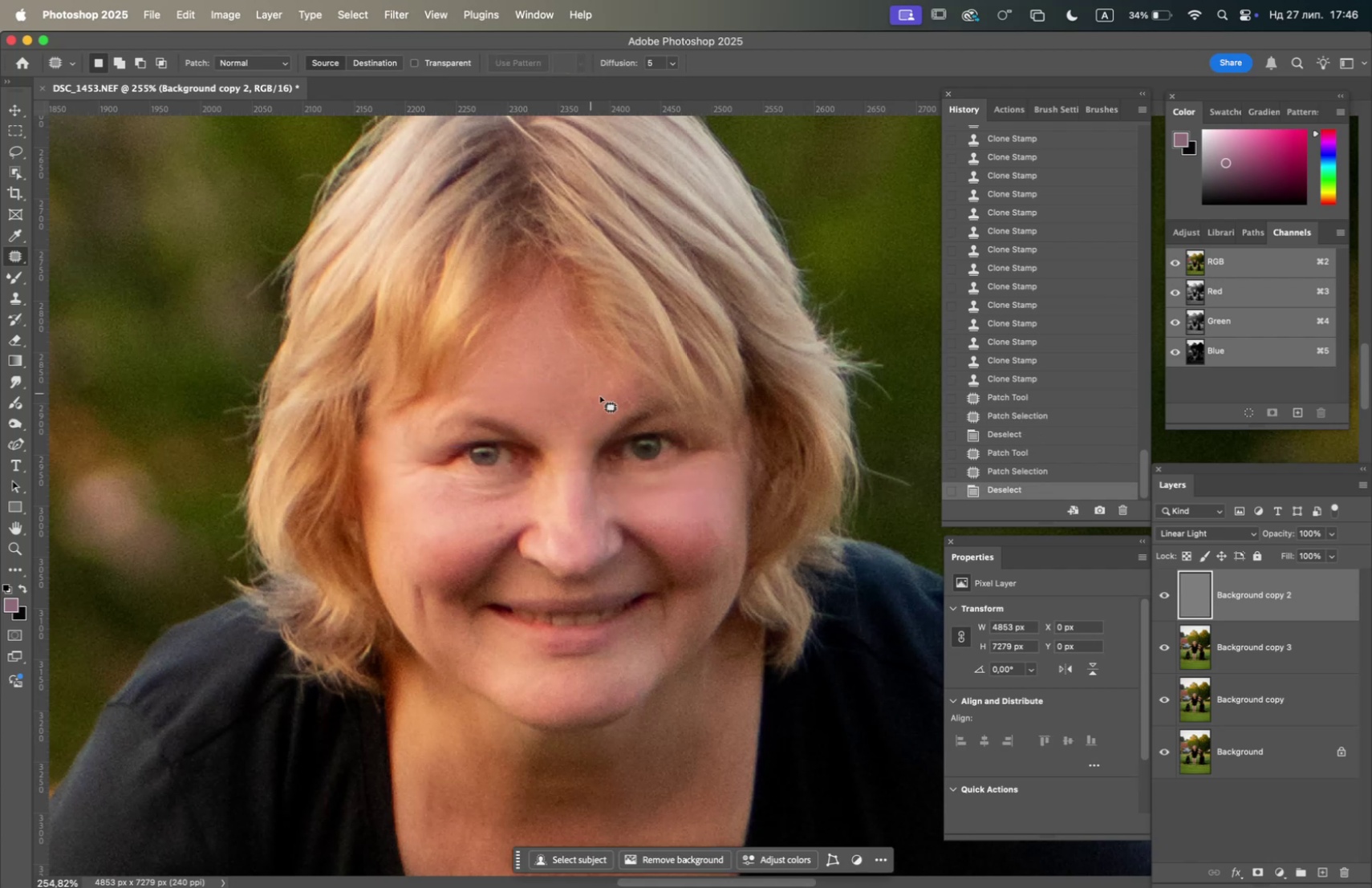 
left_click_drag(start_coordinate=[586, 400], to_coordinate=[586, 418])
 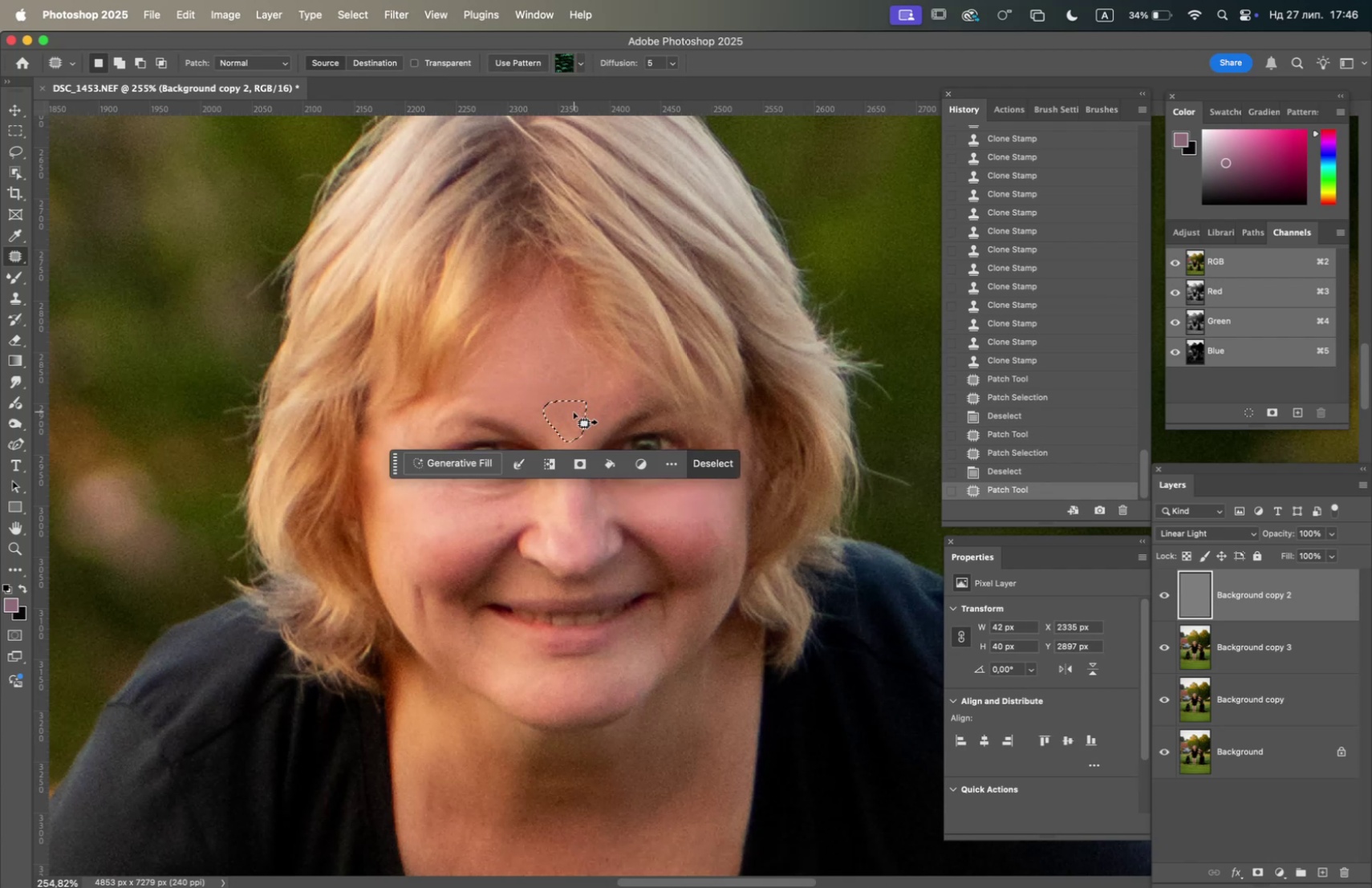 
left_click_drag(start_coordinate=[574, 412], to_coordinate=[684, 525])
 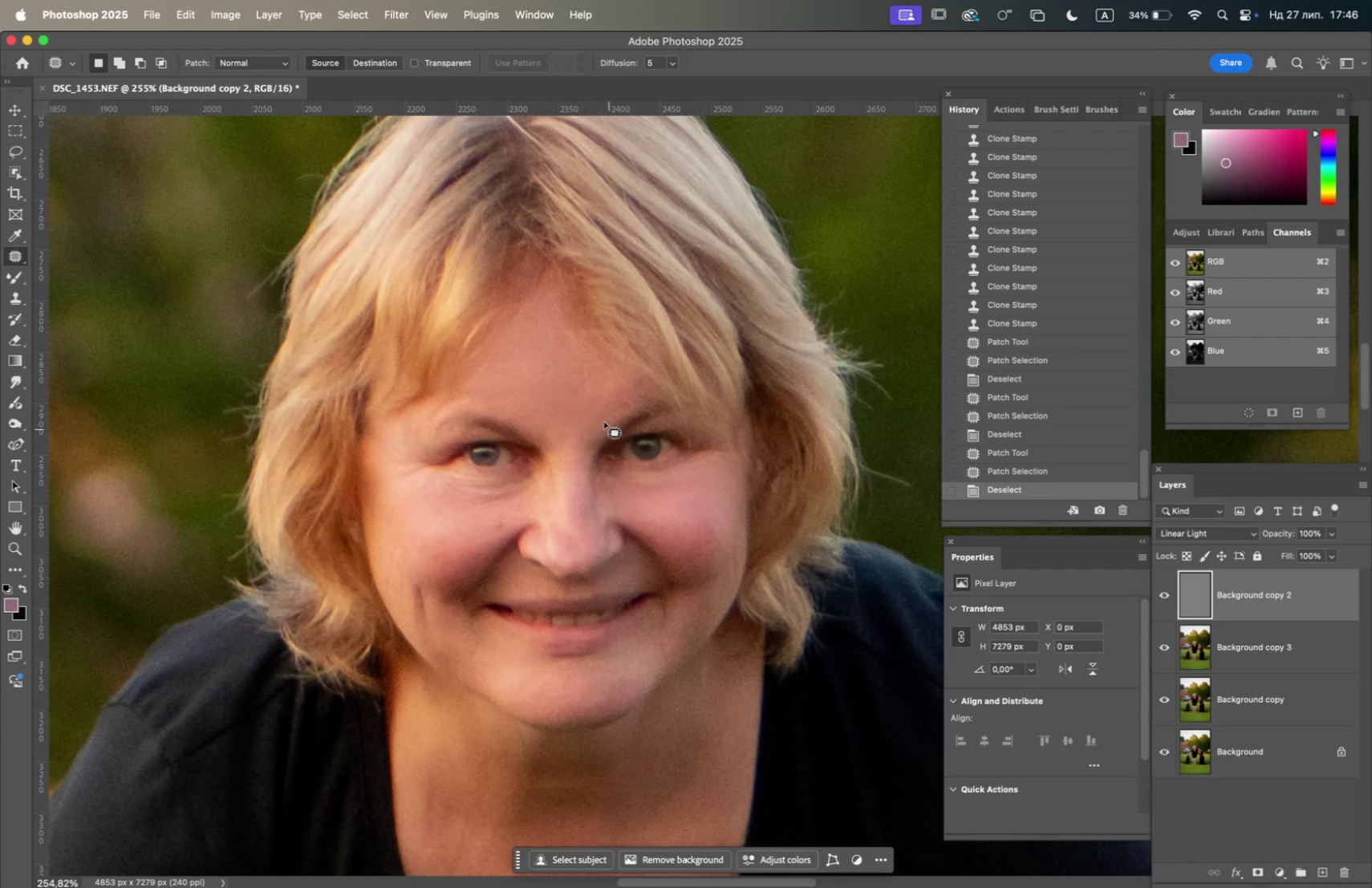 
left_click_drag(start_coordinate=[580, 343], to_coordinate=[591, 364])
 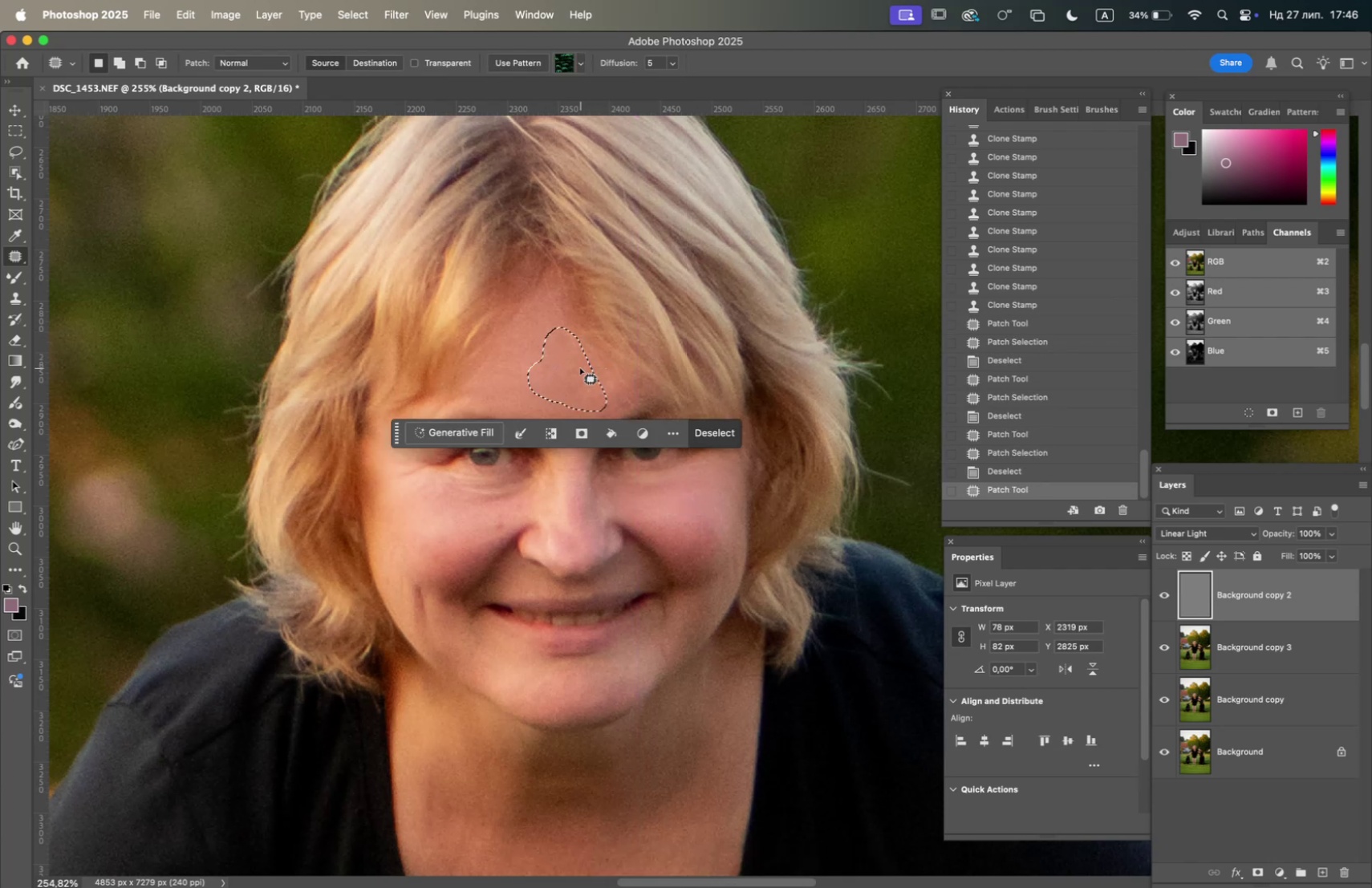 
left_click_drag(start_coordinate=[580, 371], to_coordinate=[696, 520])
 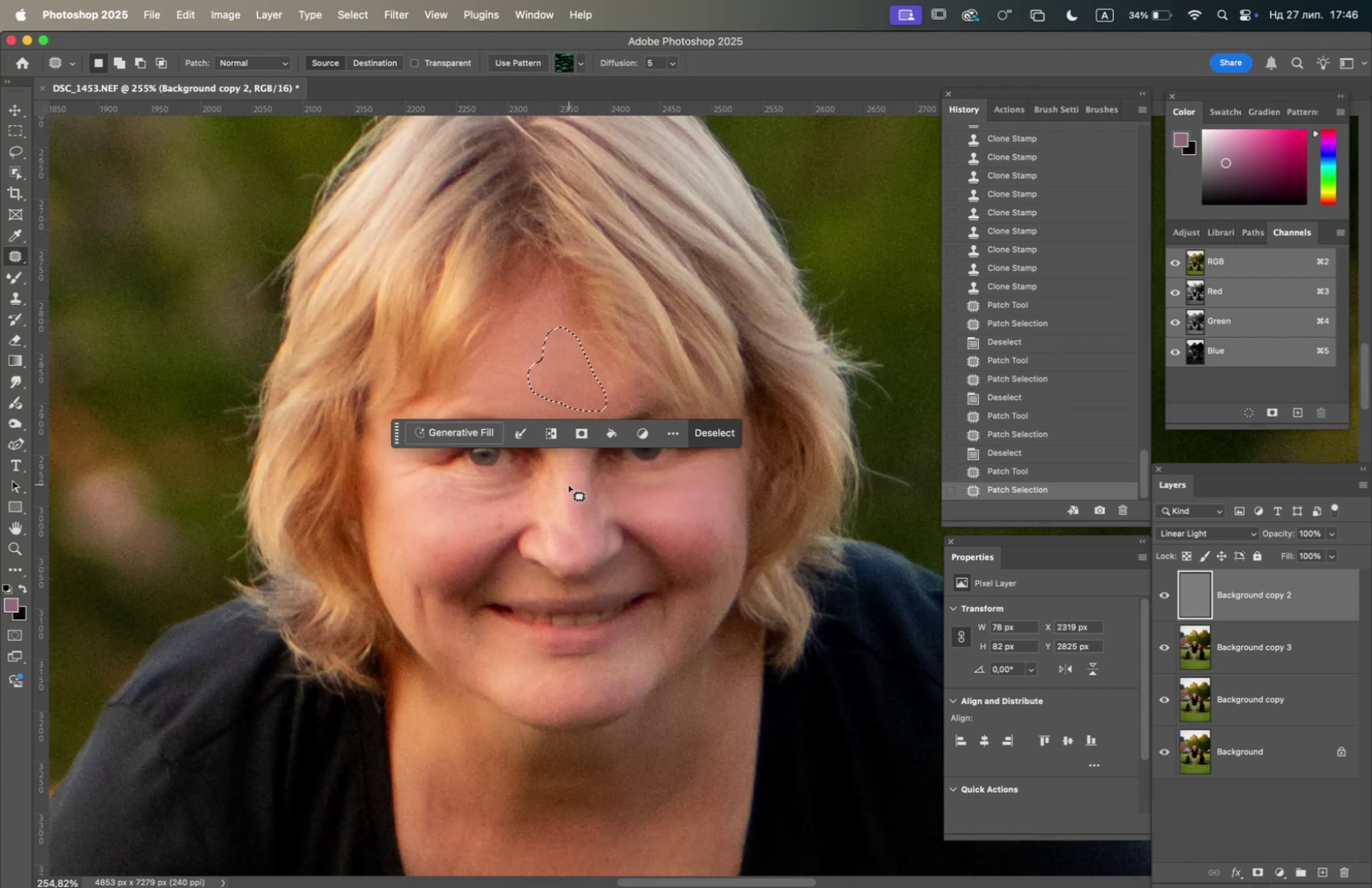 
left_click([566, 496])
 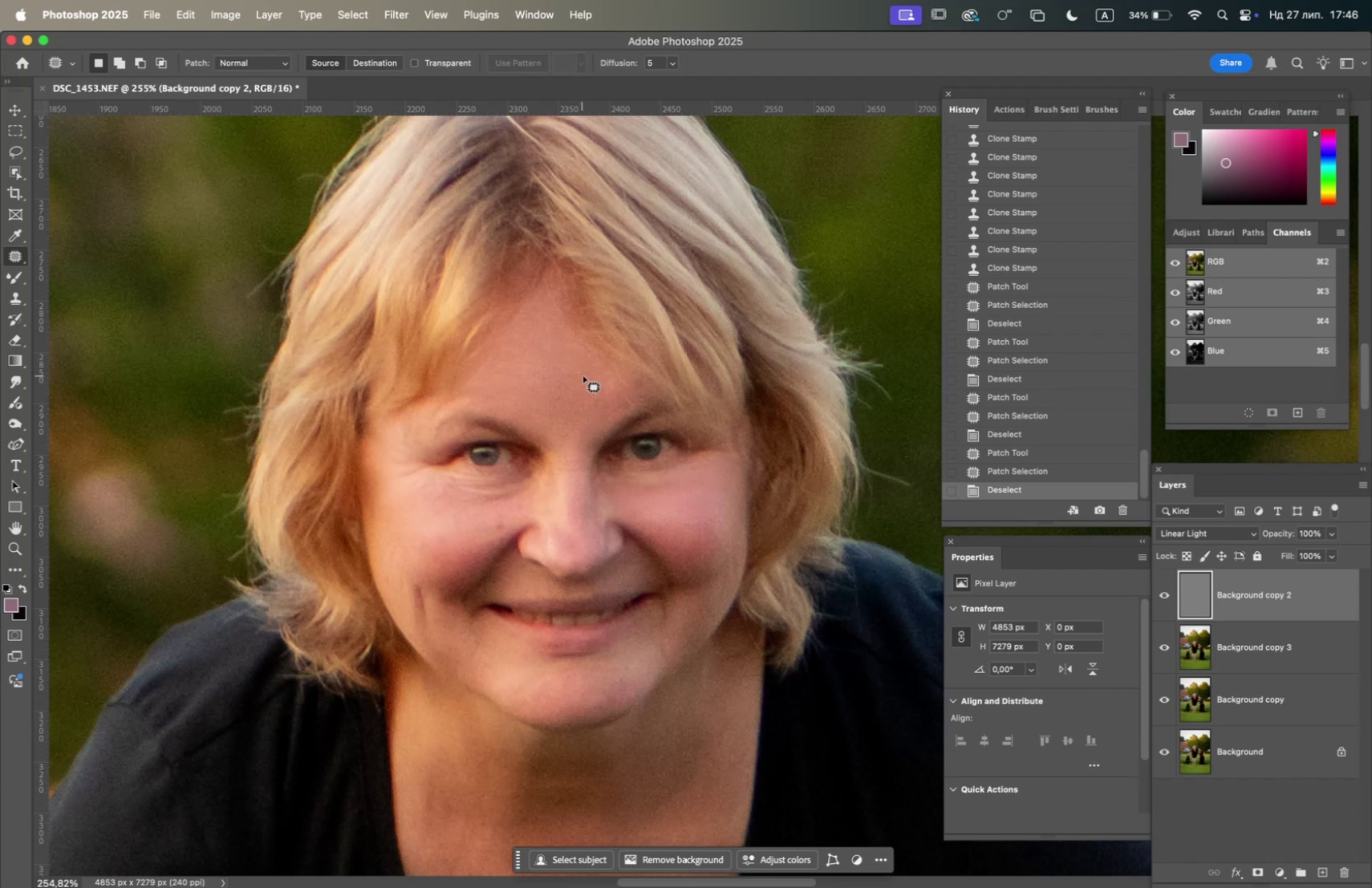 
left_click_drag(start_coordinate=[581, 365], to_coordinate=[598, 385])
 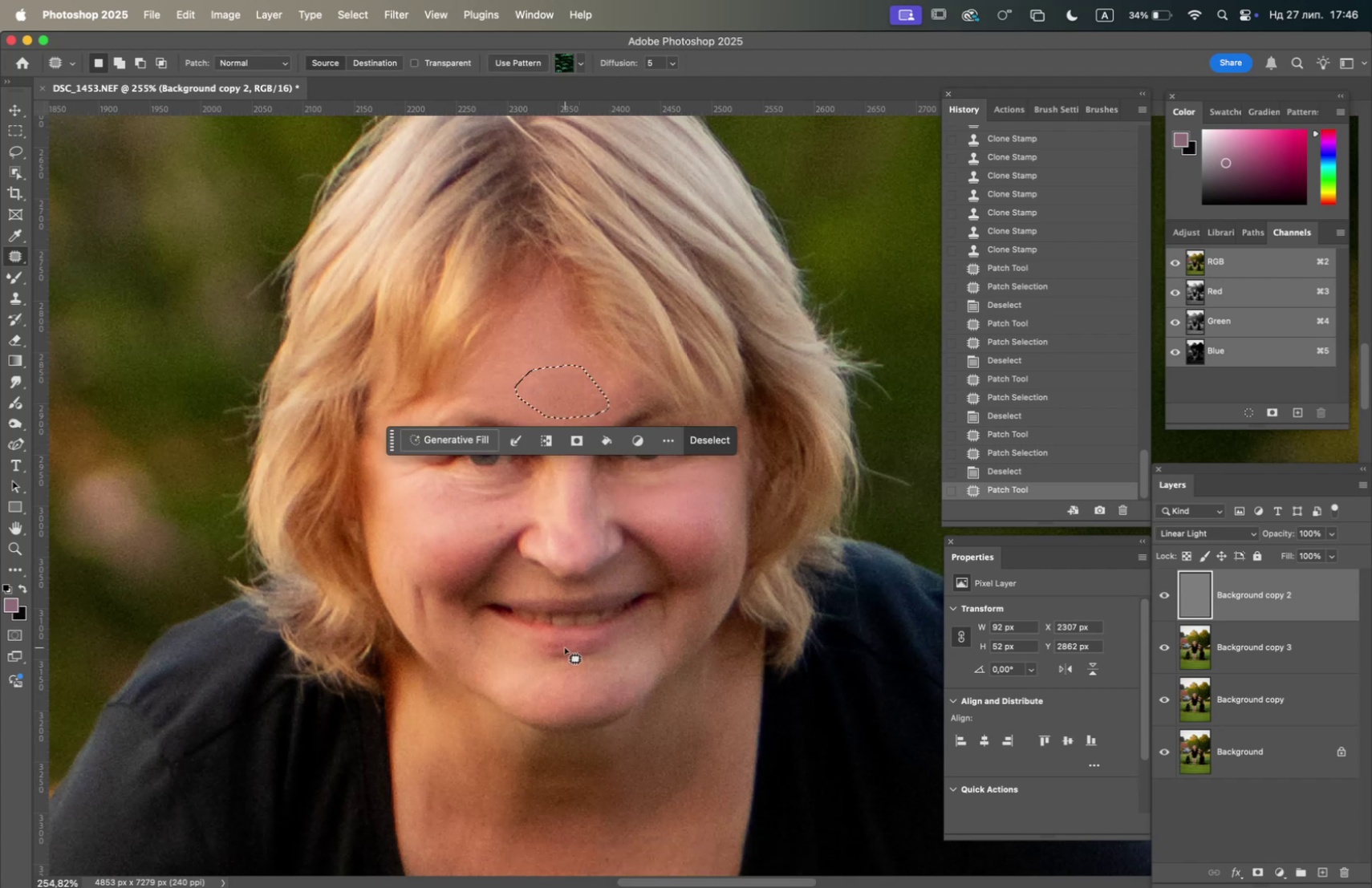 
key(F5)
 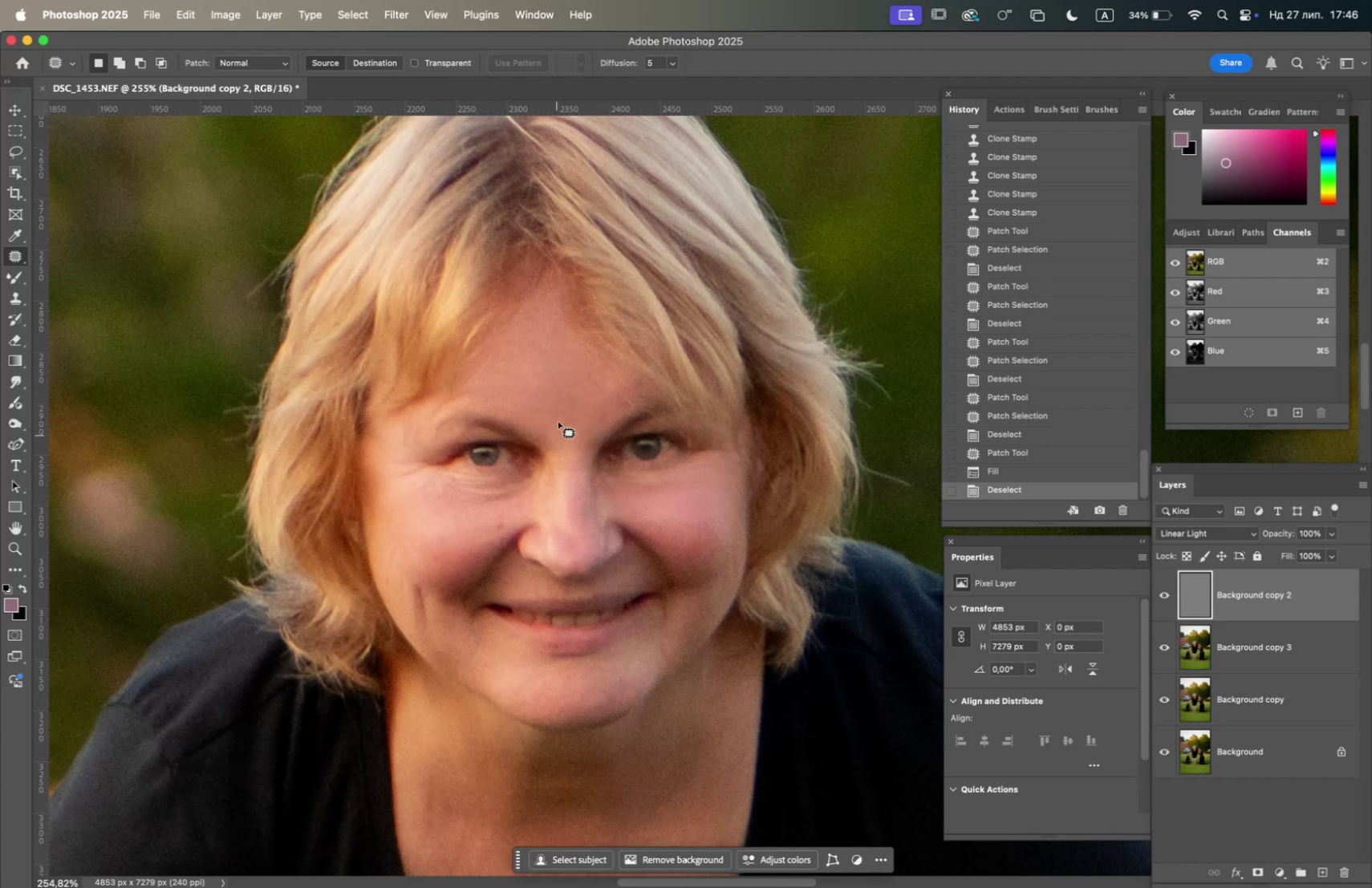 
left_click_drag(start_coordinate=[548, 371], to_coordinate=[556, 365])
 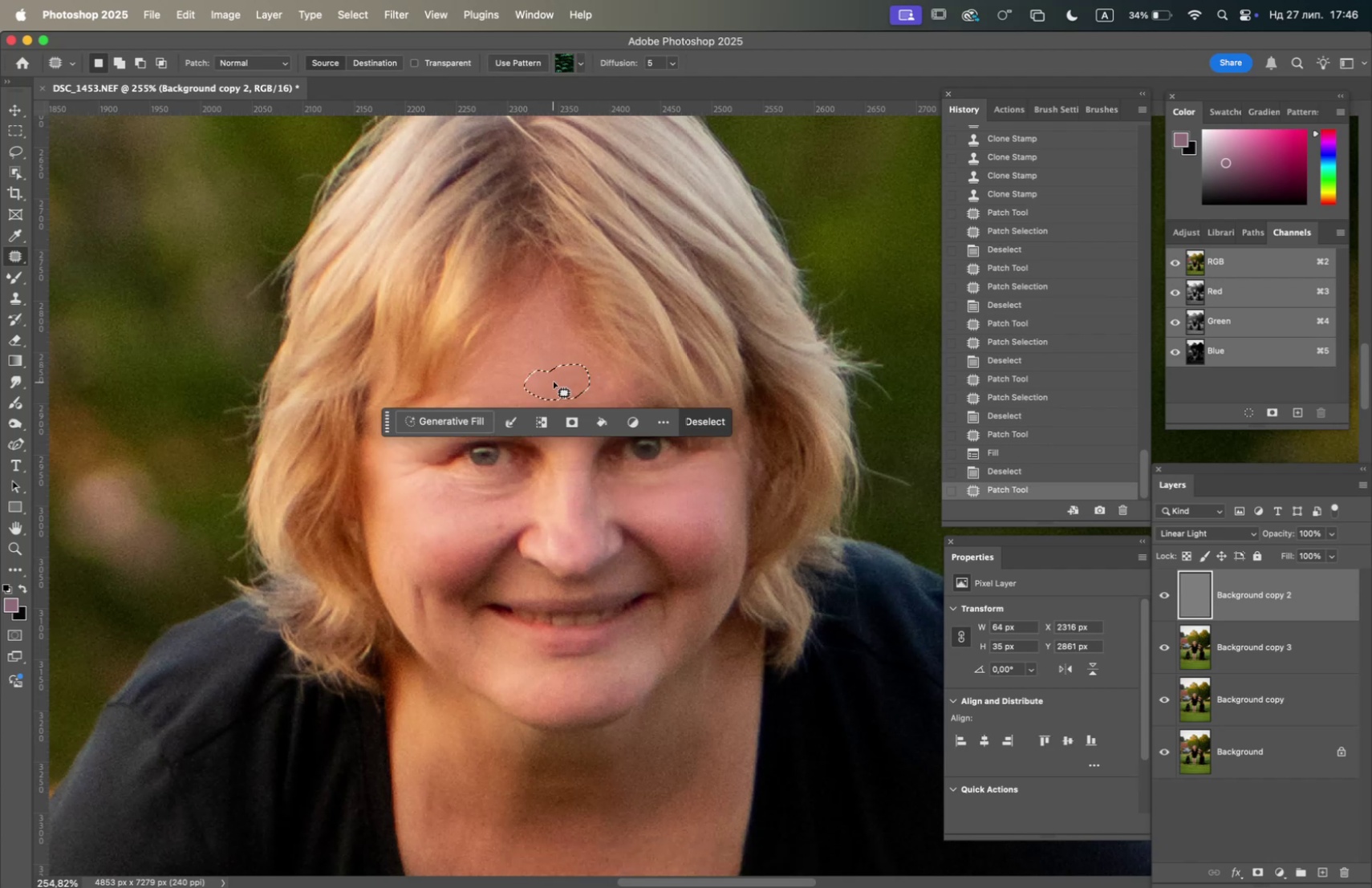 
left_click_drag(start_coordinate=[553, 379], to_coordinate=[531, 344])
 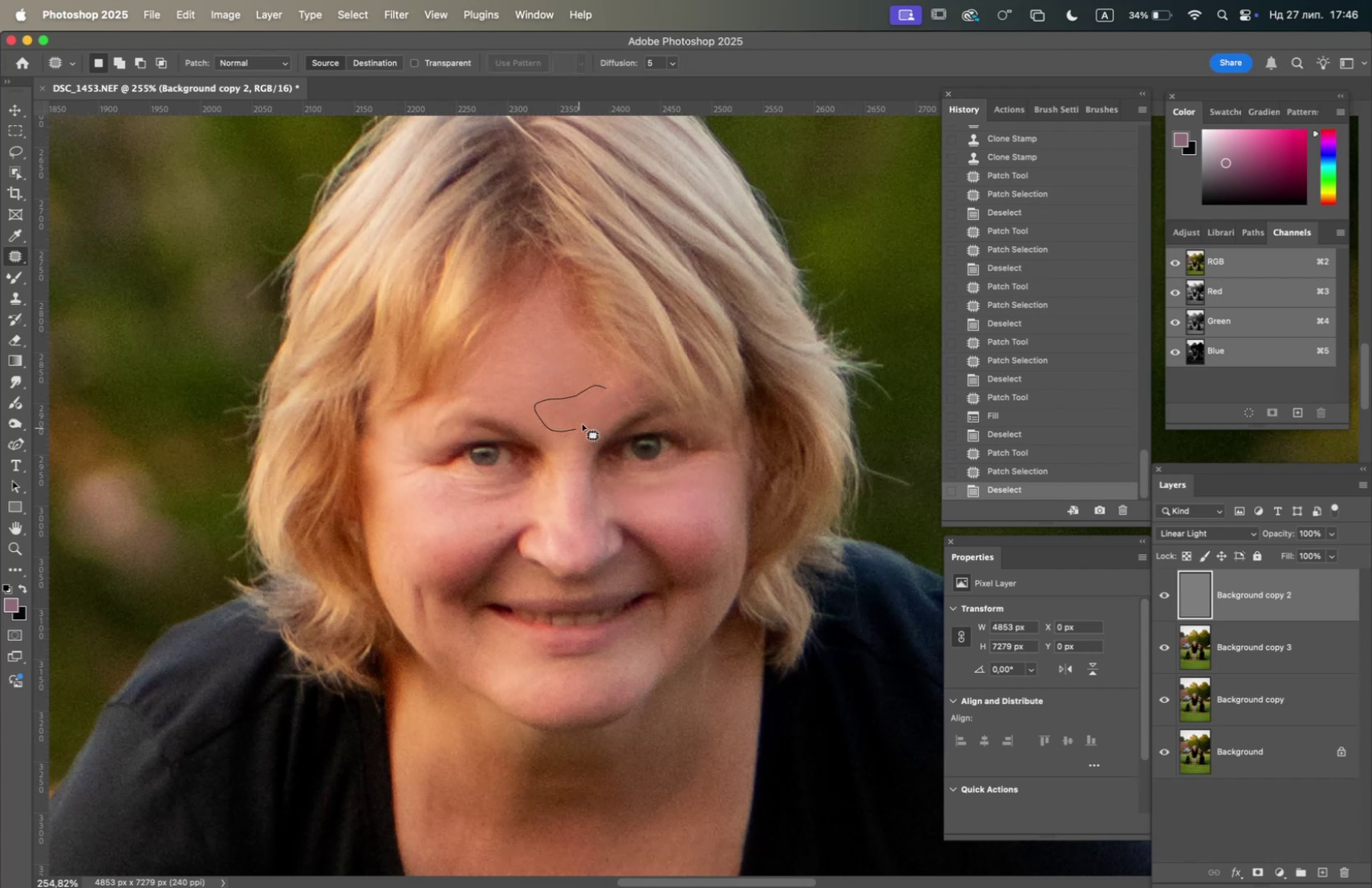 
left_click_drag(start_coordinate=[586, 399], to_coordinate=[696, 493])
 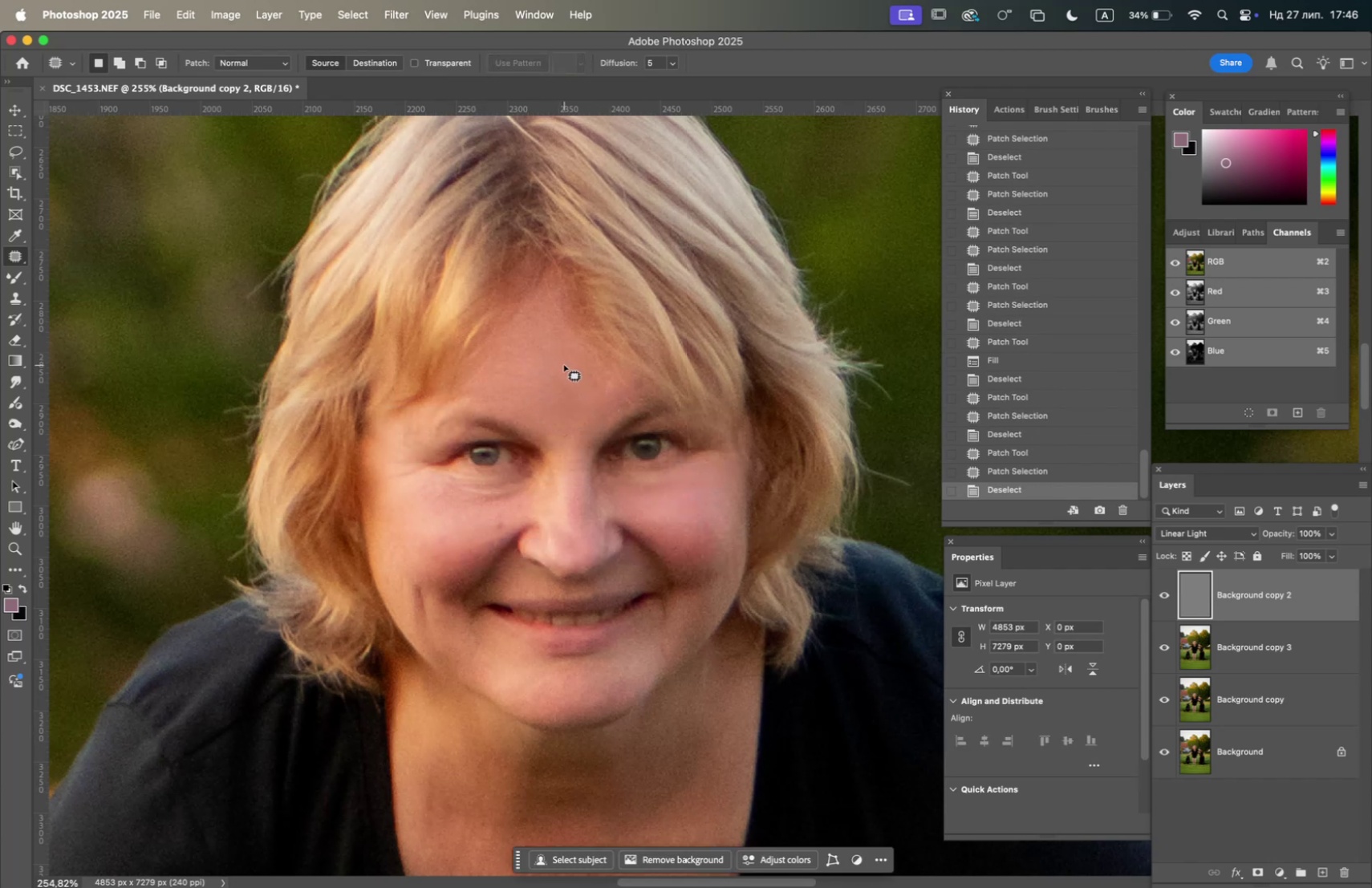 
left_click_drag(start_coordinate=[561, 368], to_coordinate=[550, 368])
 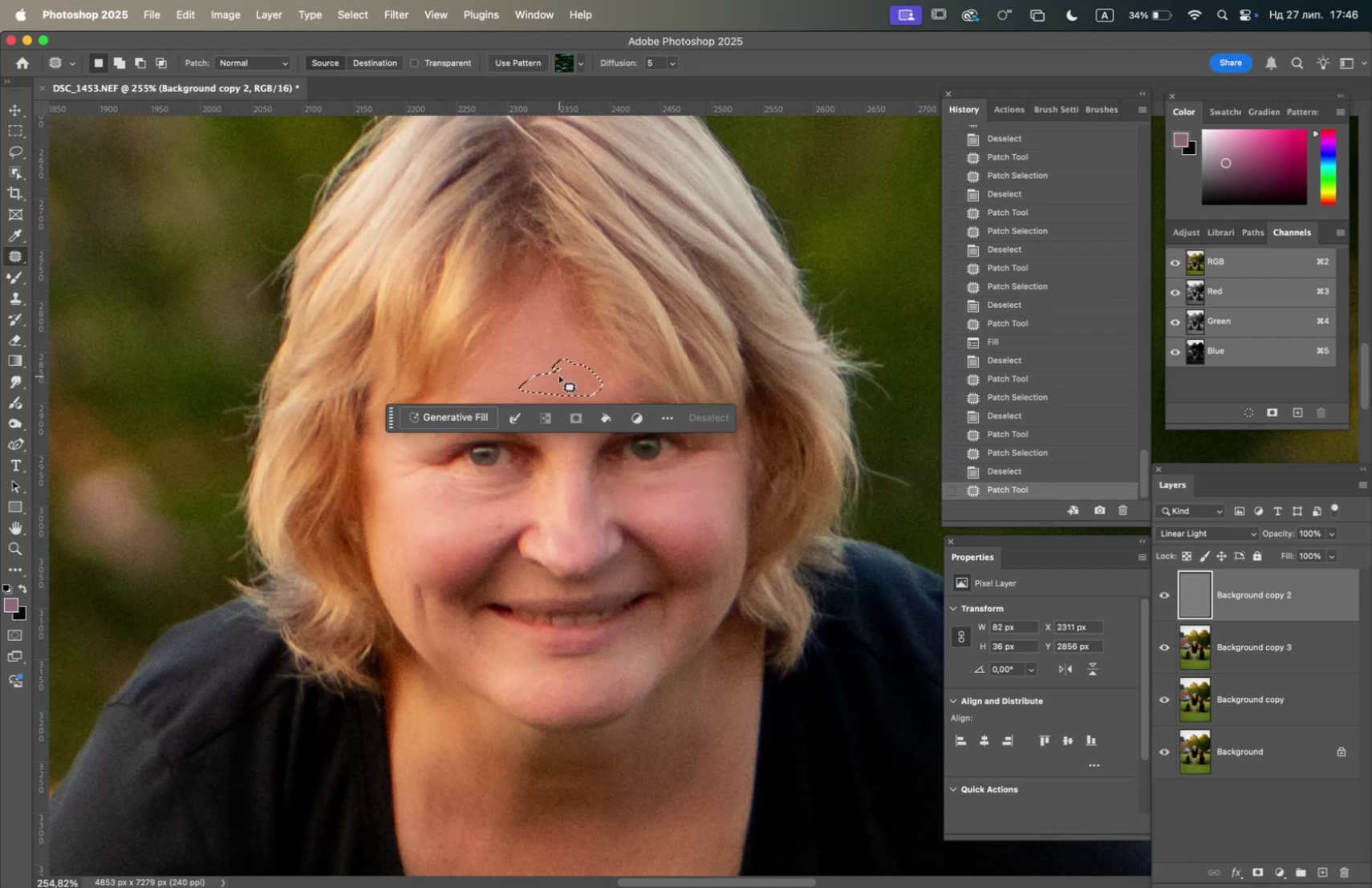 
left_click_drag(start_coordinate=[560, 375], to_coordinate=[687, 503])
 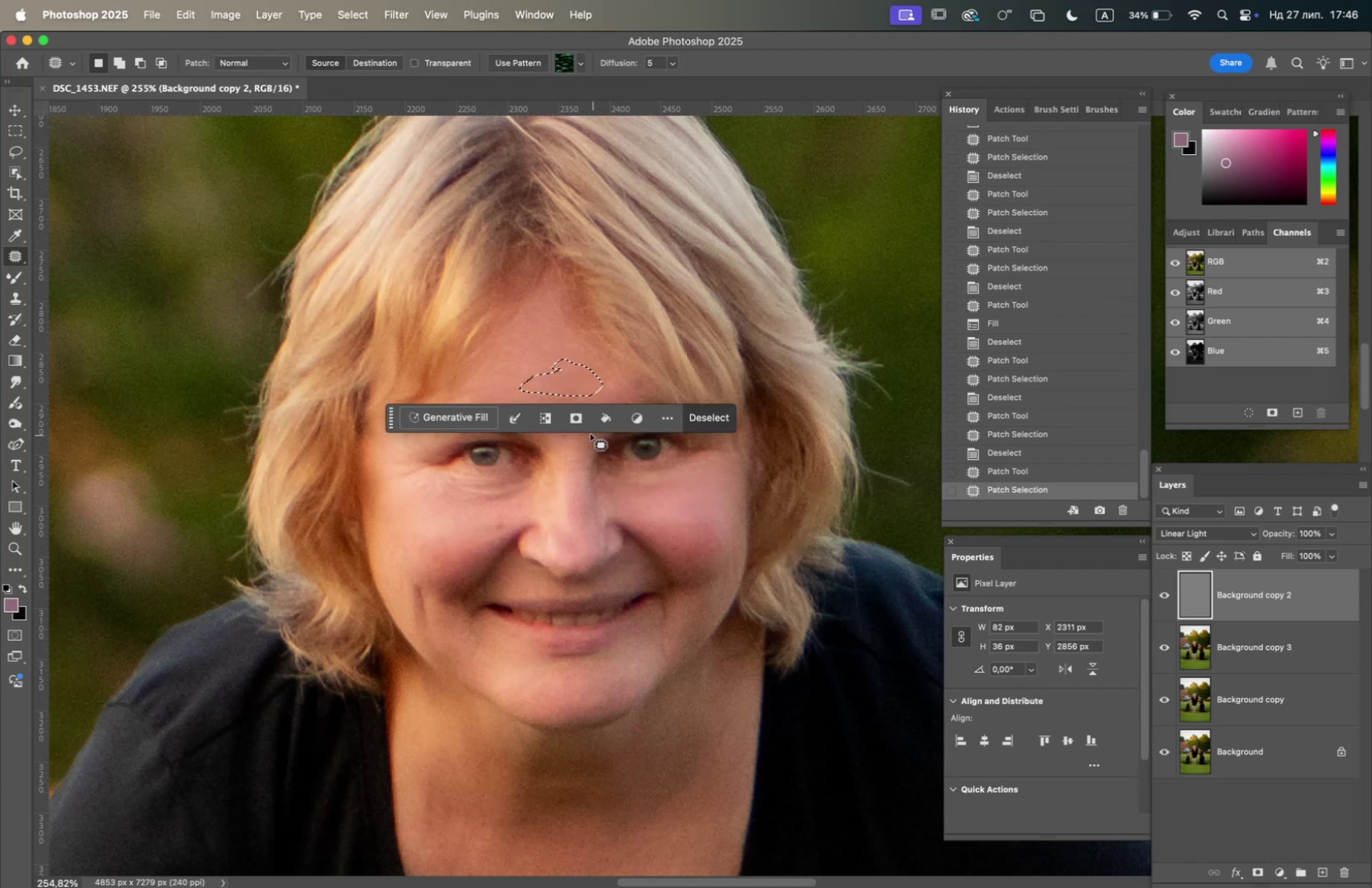 
left_click([571, 425])
 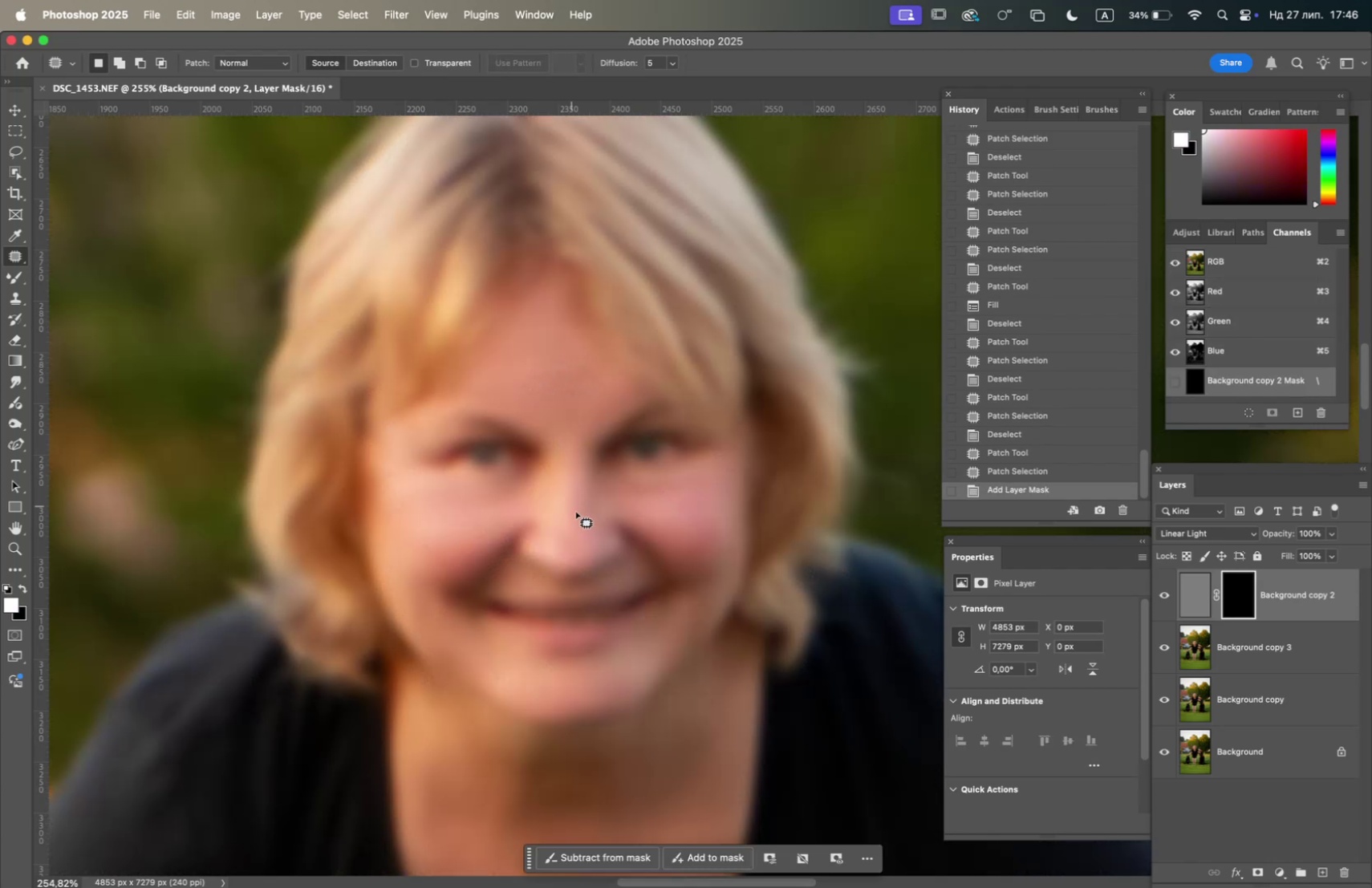 
key(Meta+CommandLeft)
 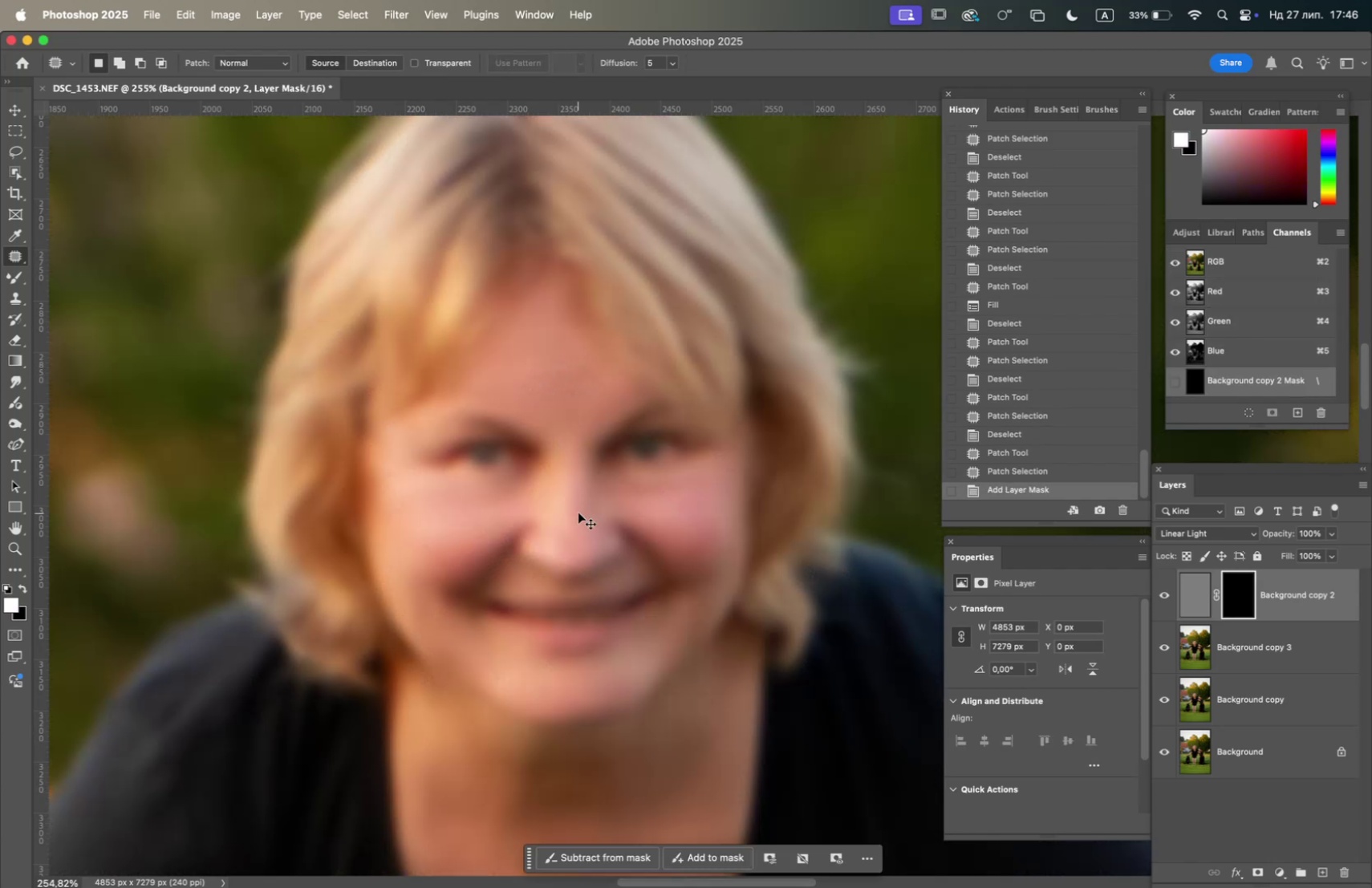 
key(Meta+Z)
 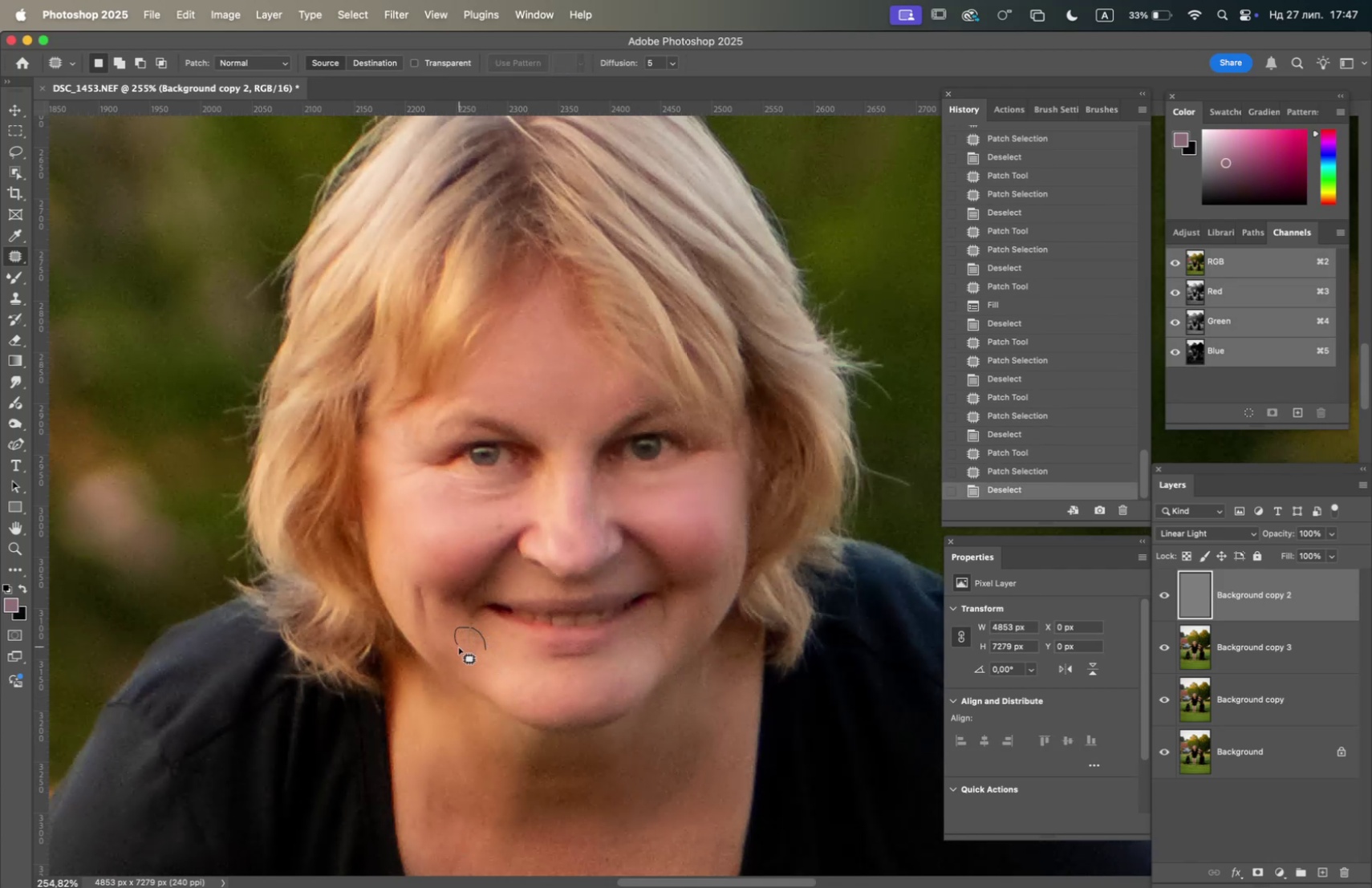 
wait(5.23)
 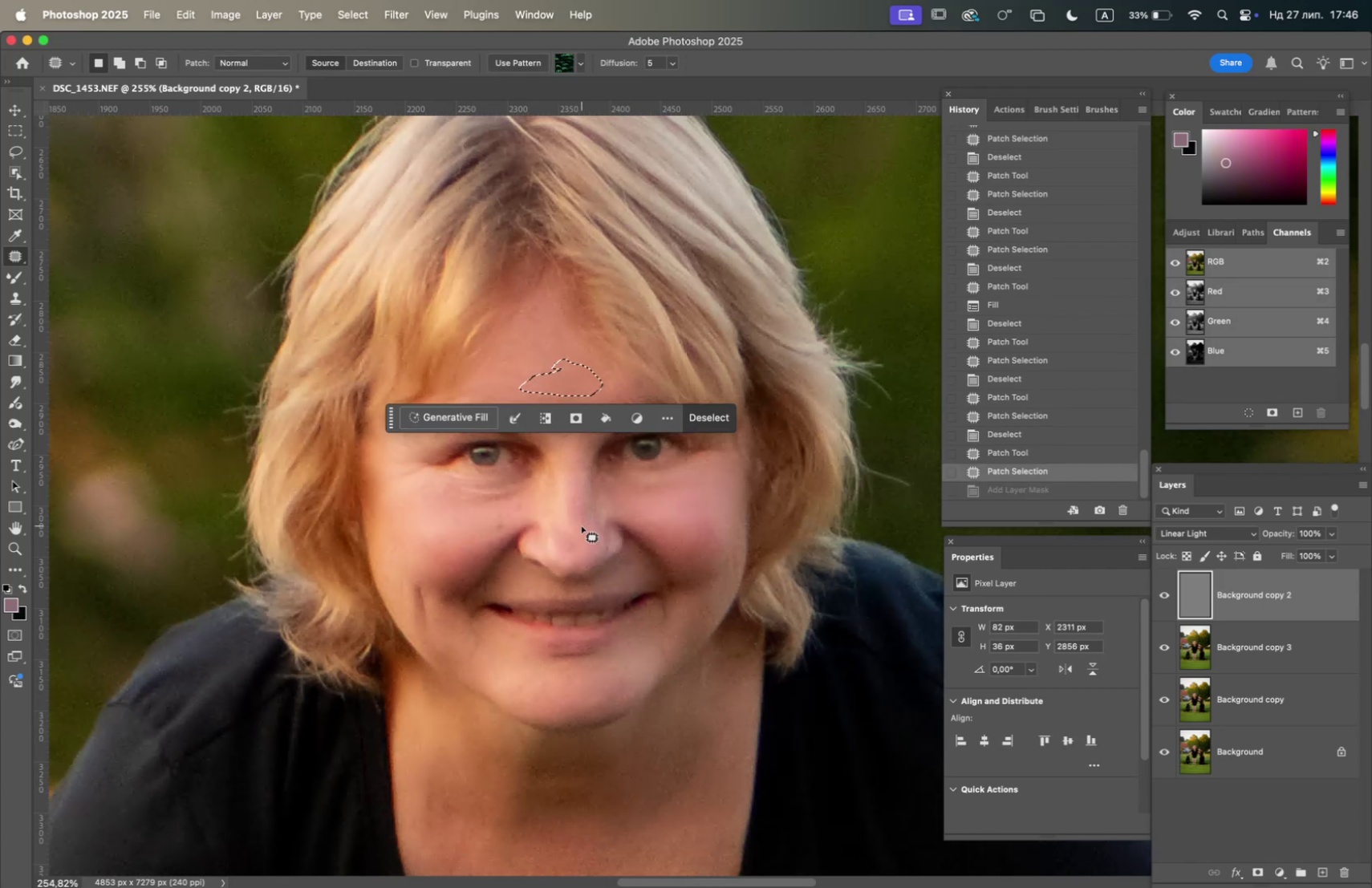 
left_click_drag(start_coordinate=[468, 634], to_coordinate=[490, 659])
 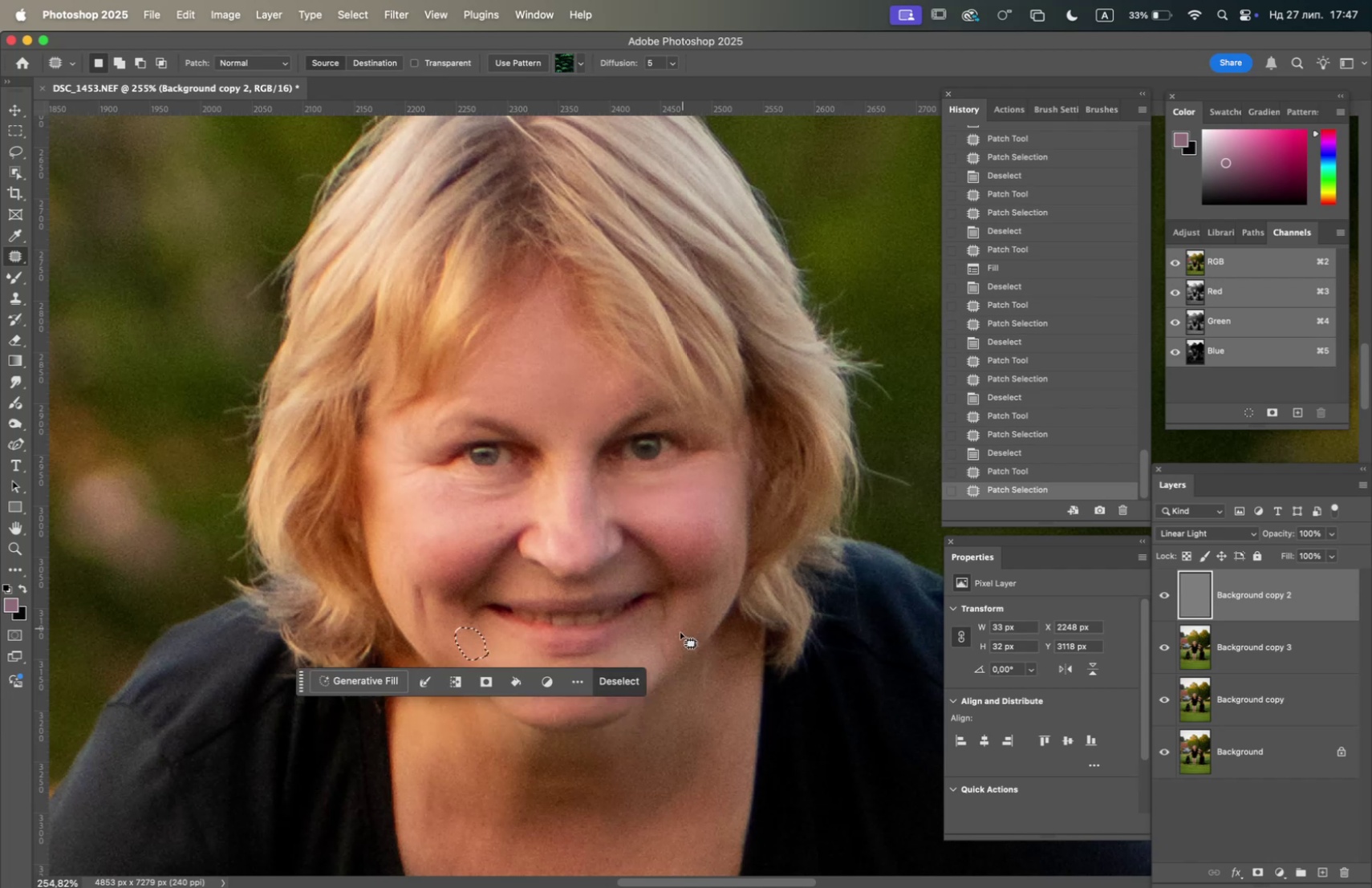 
left_click_drag(start_coordinate=[680, 635], to_coordinate=[679, 640])
 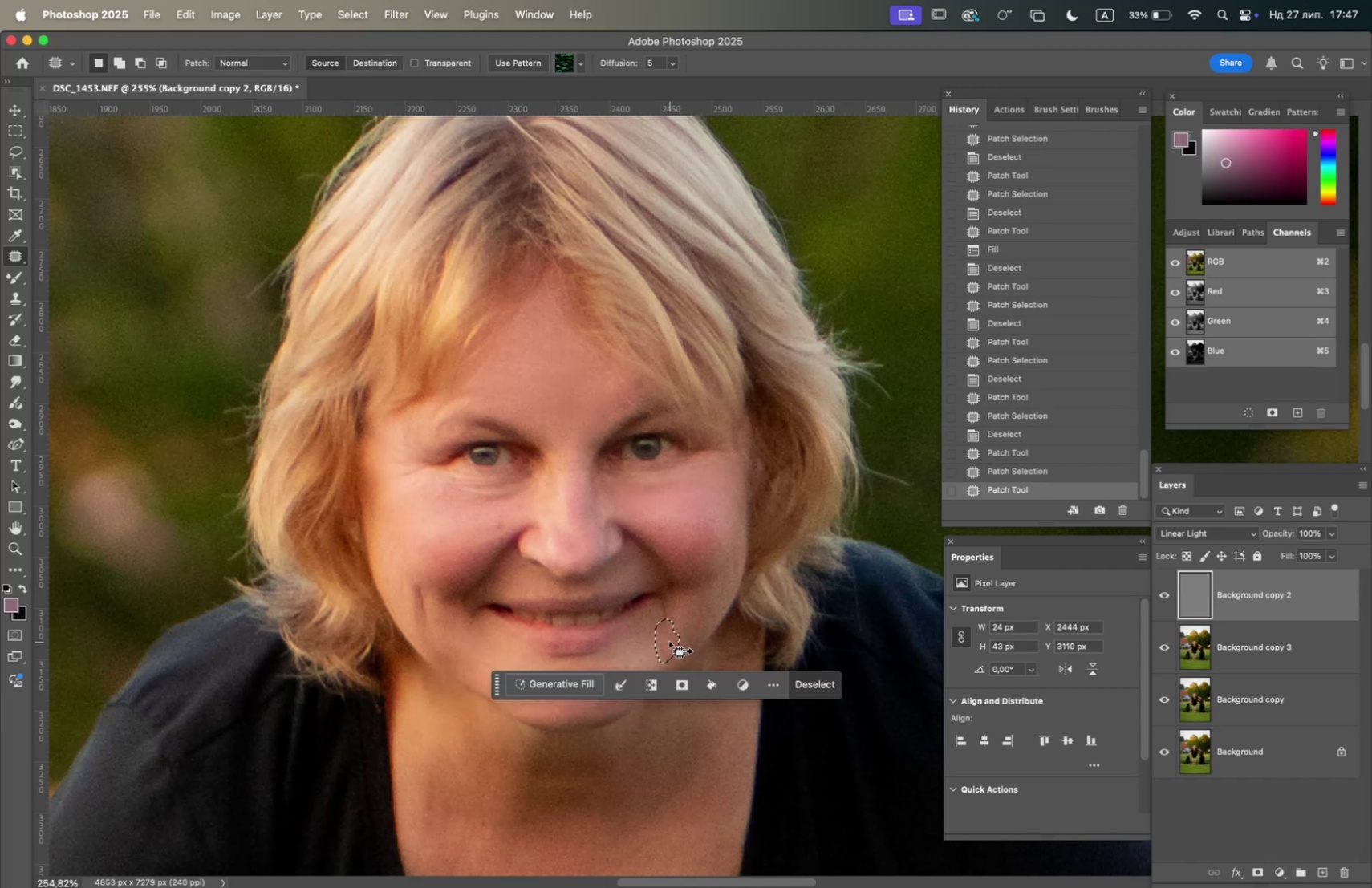 
left_click_drag(start_coordinate=[668, 640], to_coordinate=[509, 663])
 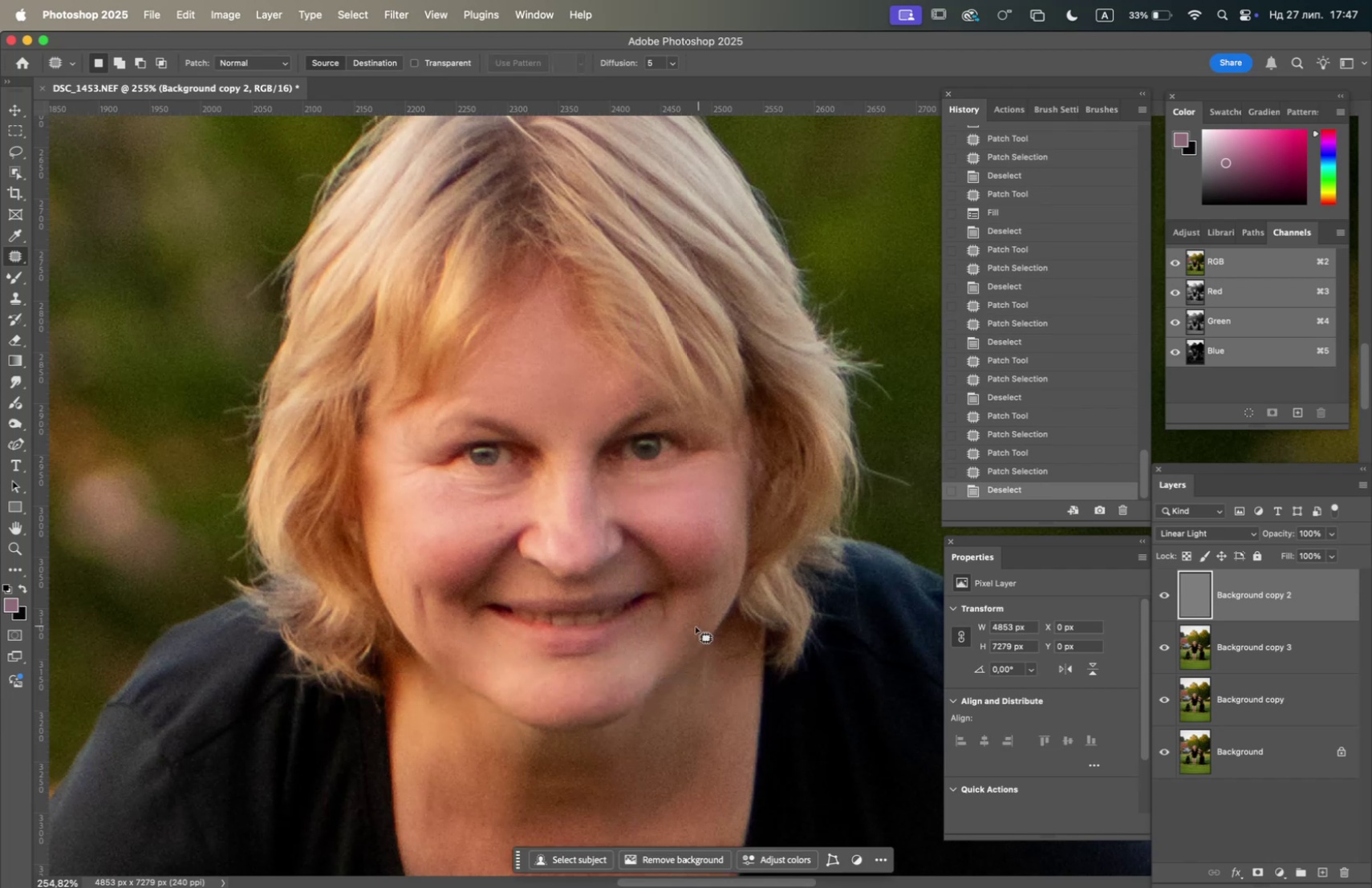 
left_click_drag(start_coordinate=[681, 625], to_coordinate=[680, 643])
 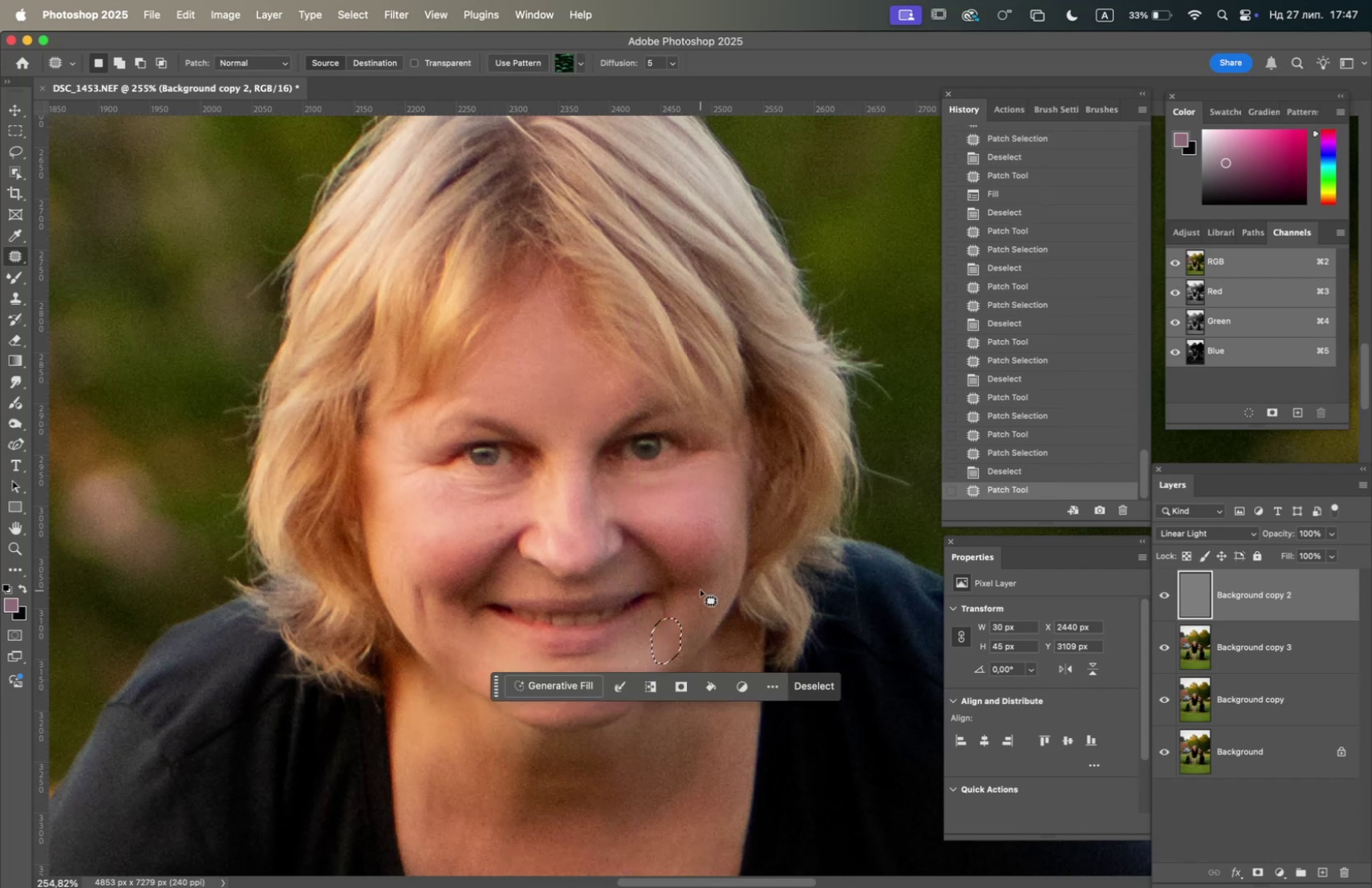 
left_click([700, 589])
 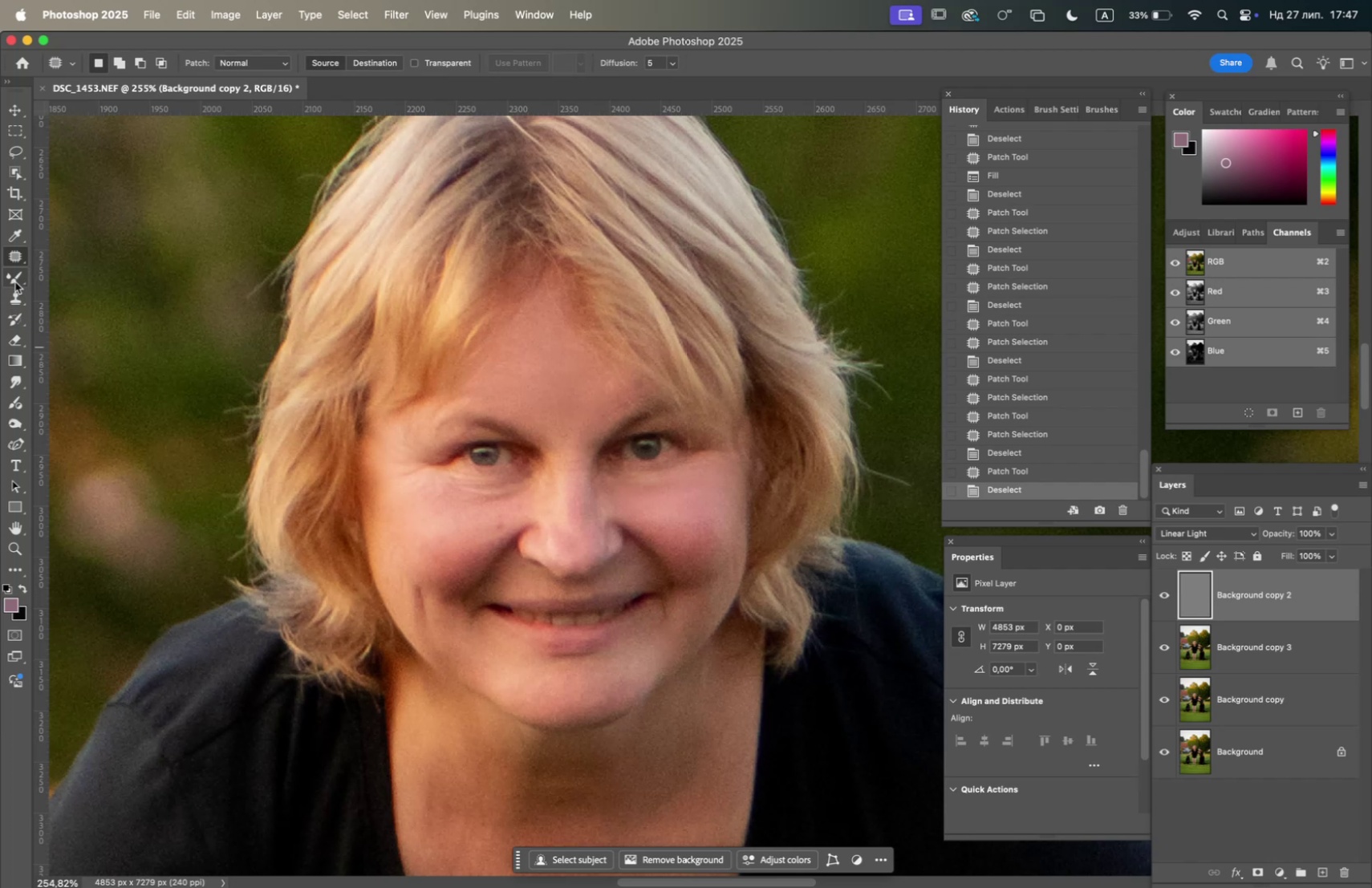 
left_click([21, 298])
 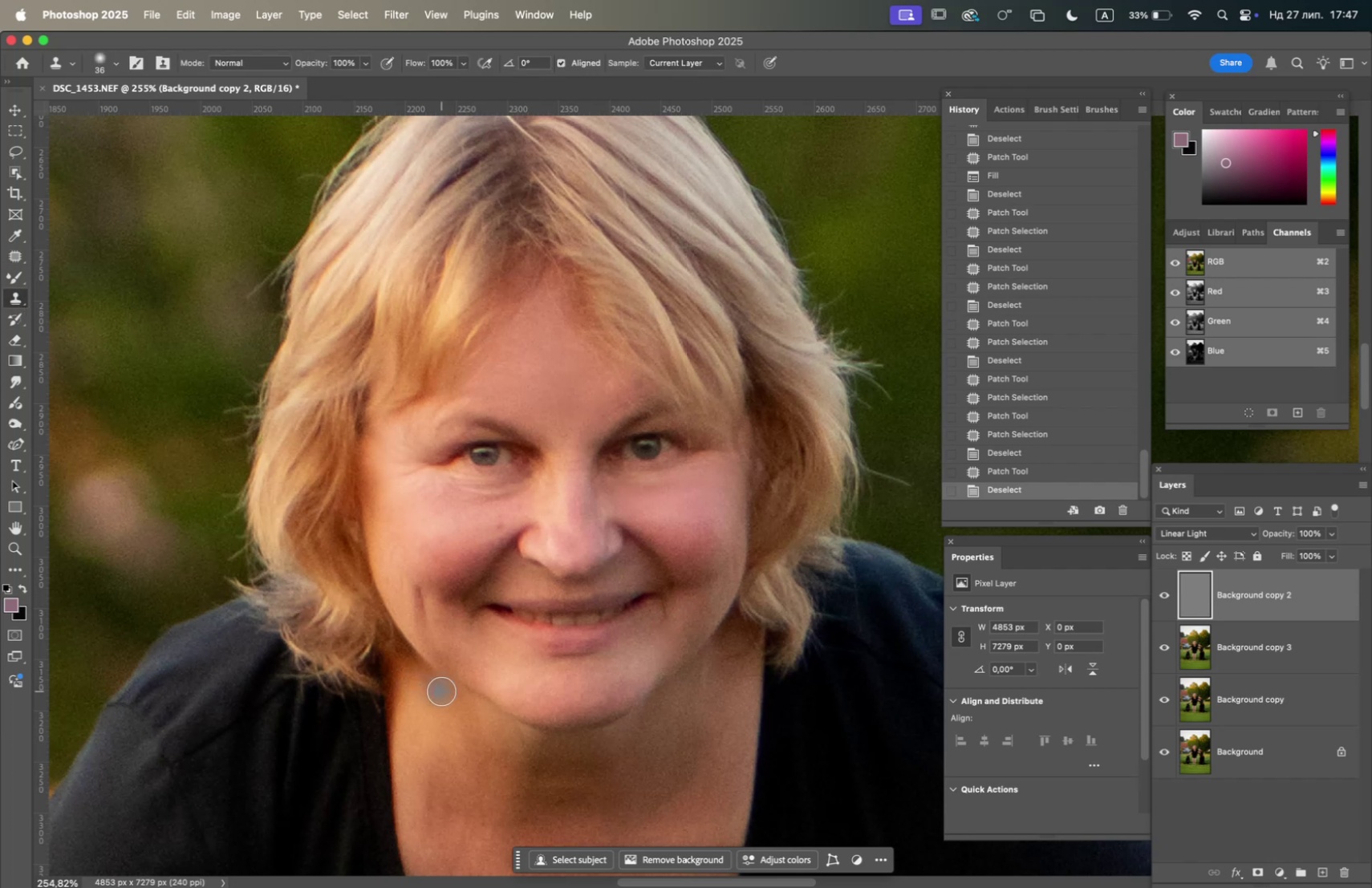 
hold_key(key=OptionLeft, duration=2.39)
left_click([501, 647])
 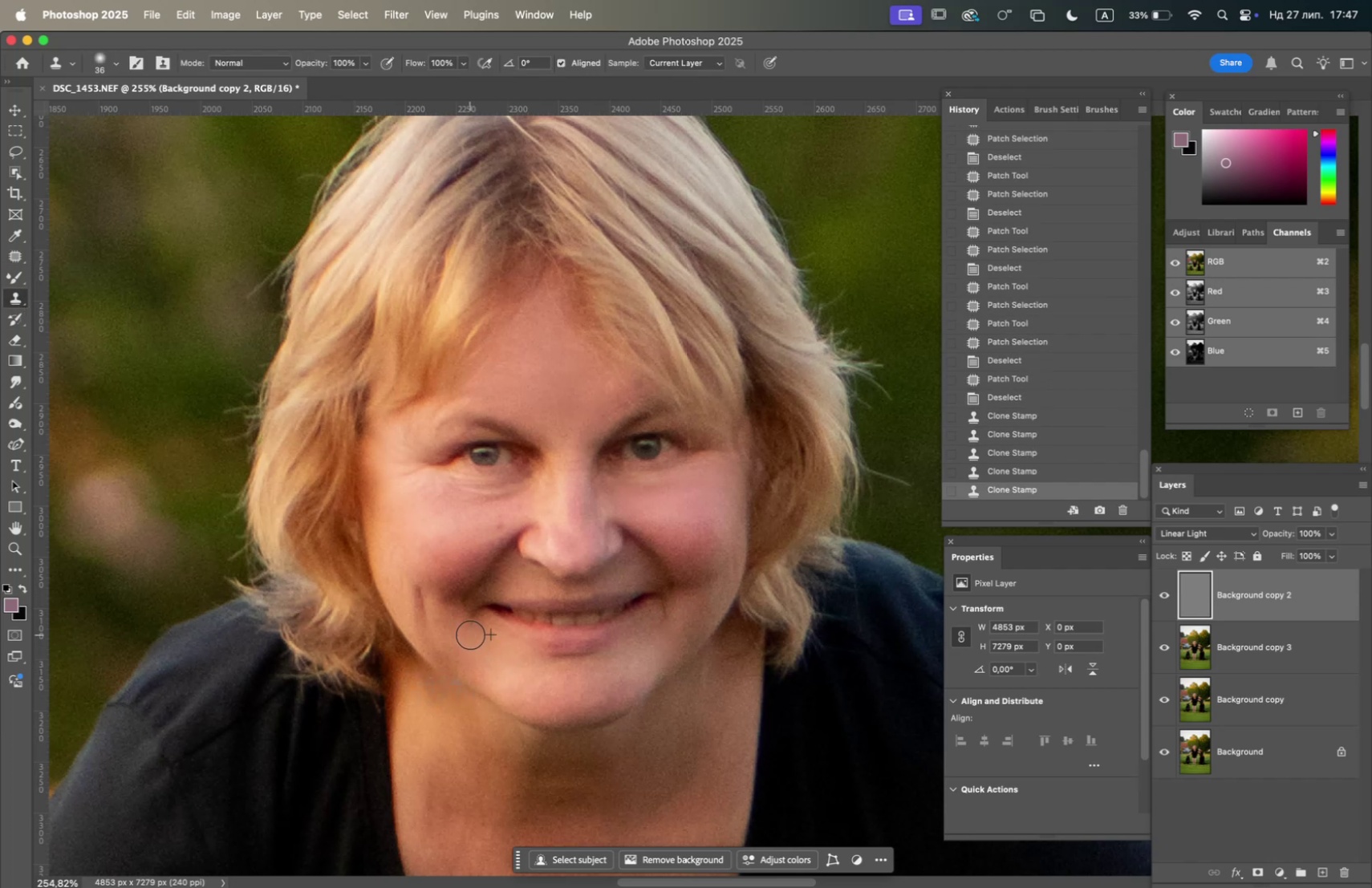 
hold_key(key=OptionLeft, duration=2.4)
left_click([449, 640])
 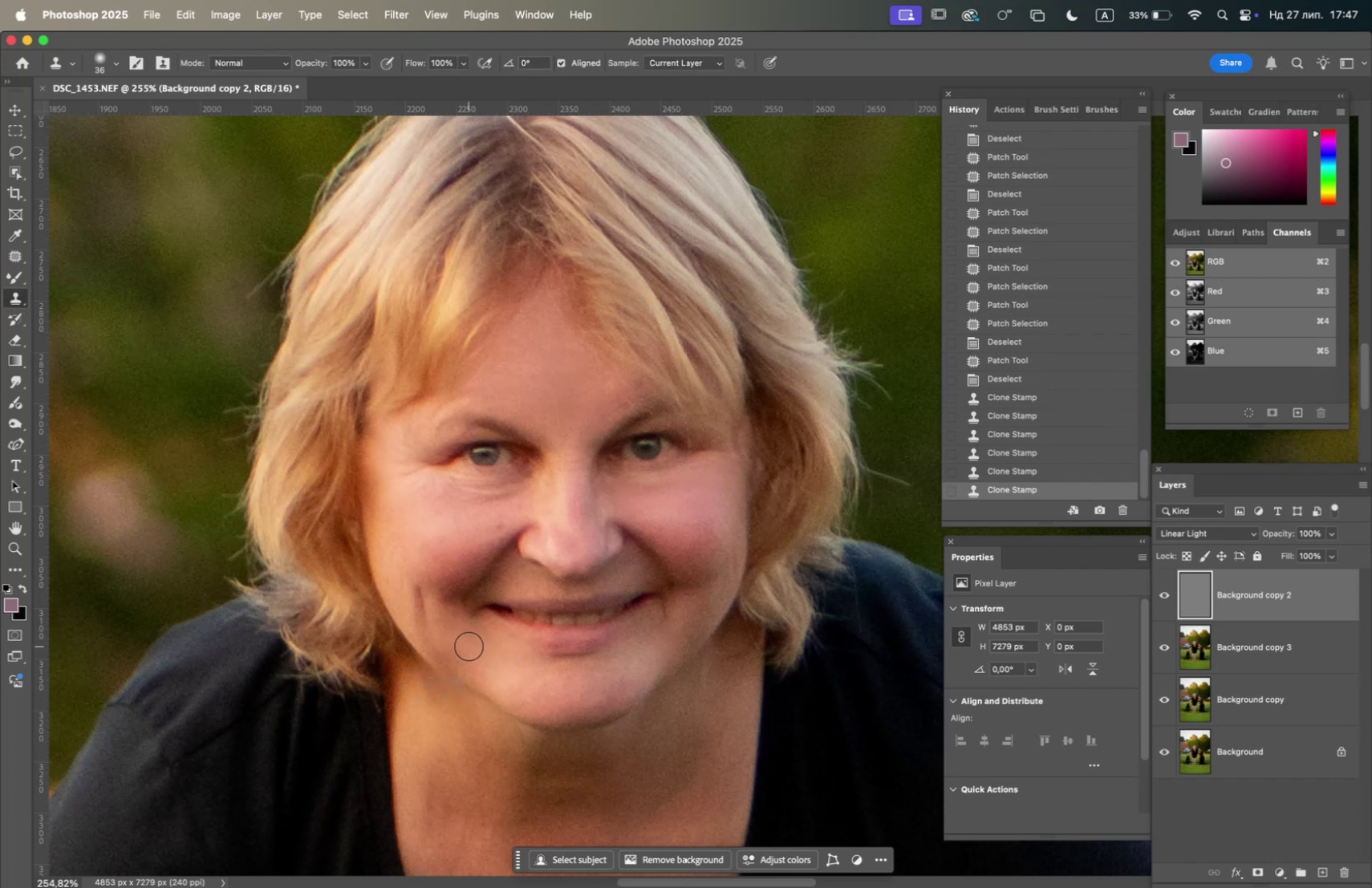 
double_click([469, 645])
 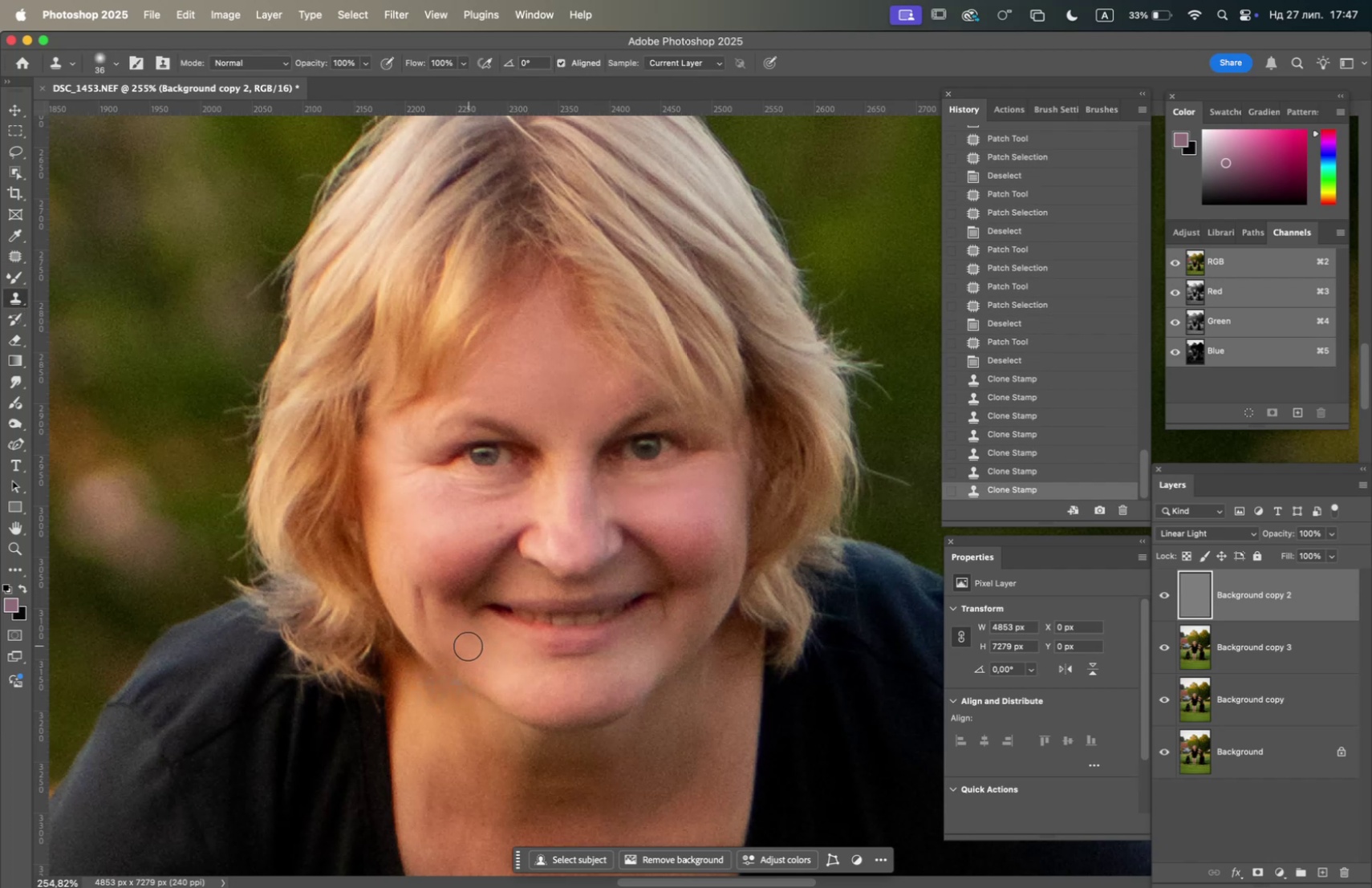 
triple_click([468, 645])
 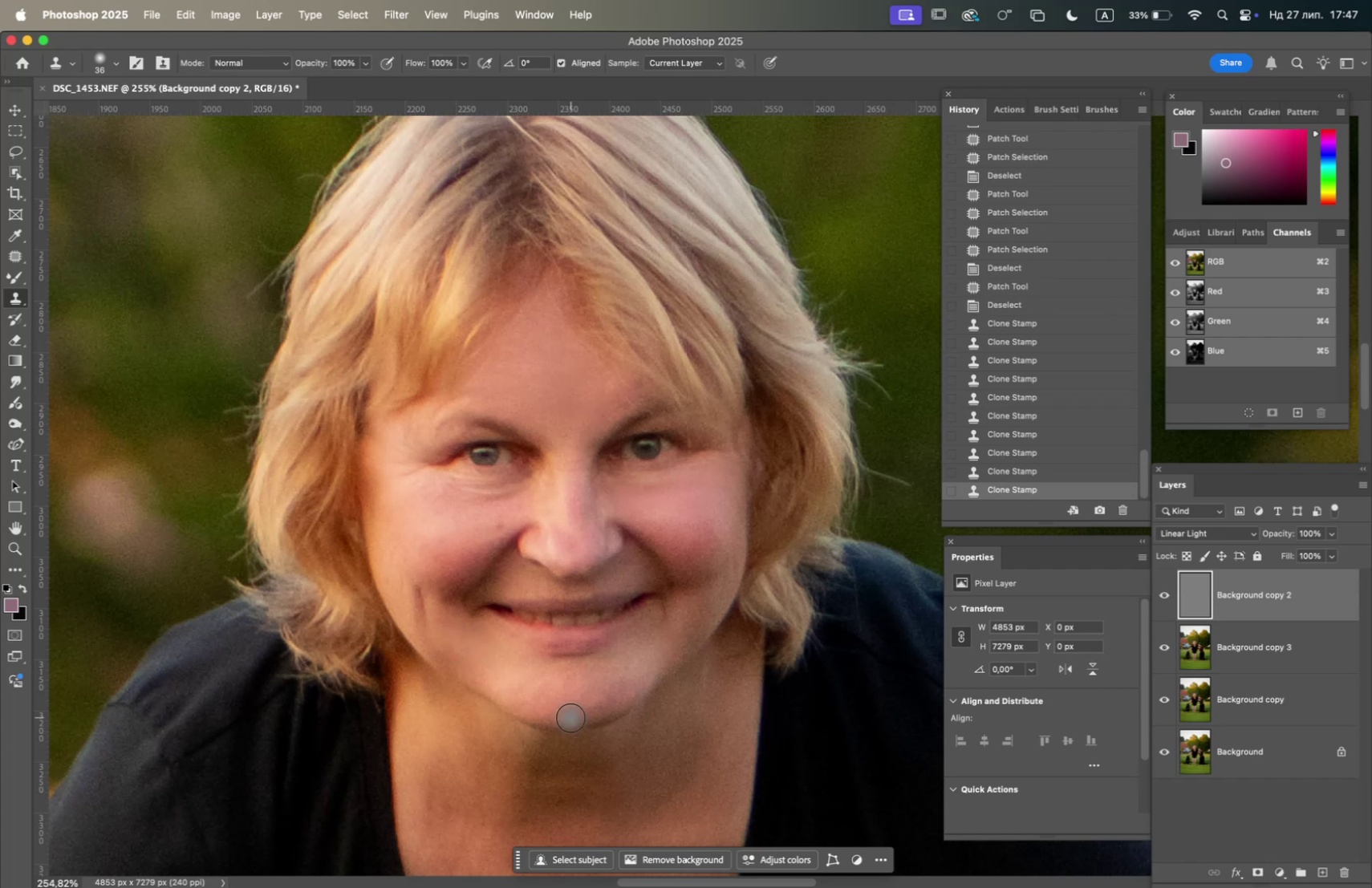 
hold_key(key=OptionLeft, duration=0.98)
left_click([508, 651])
 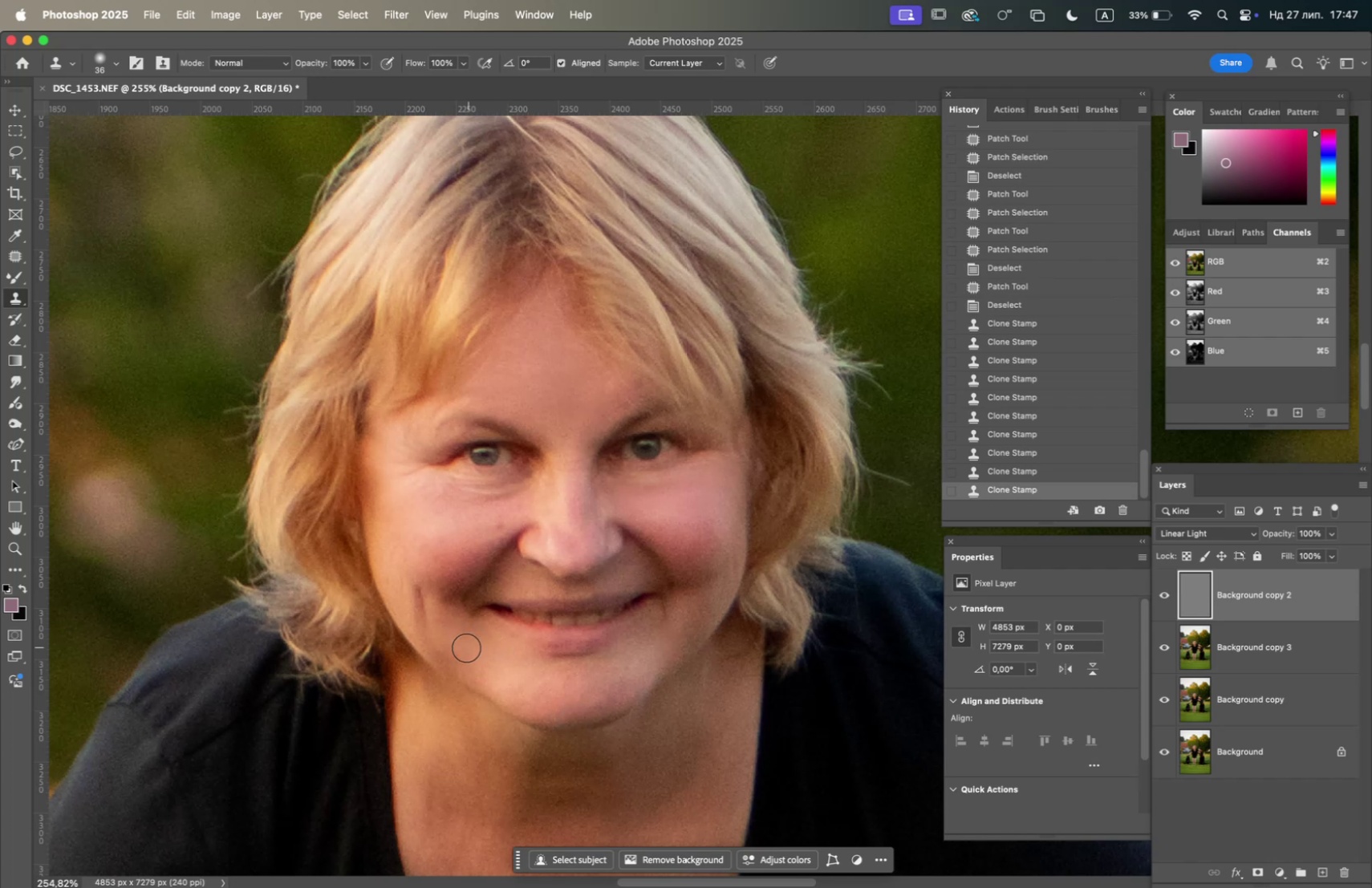 
left_click([464, 647])
 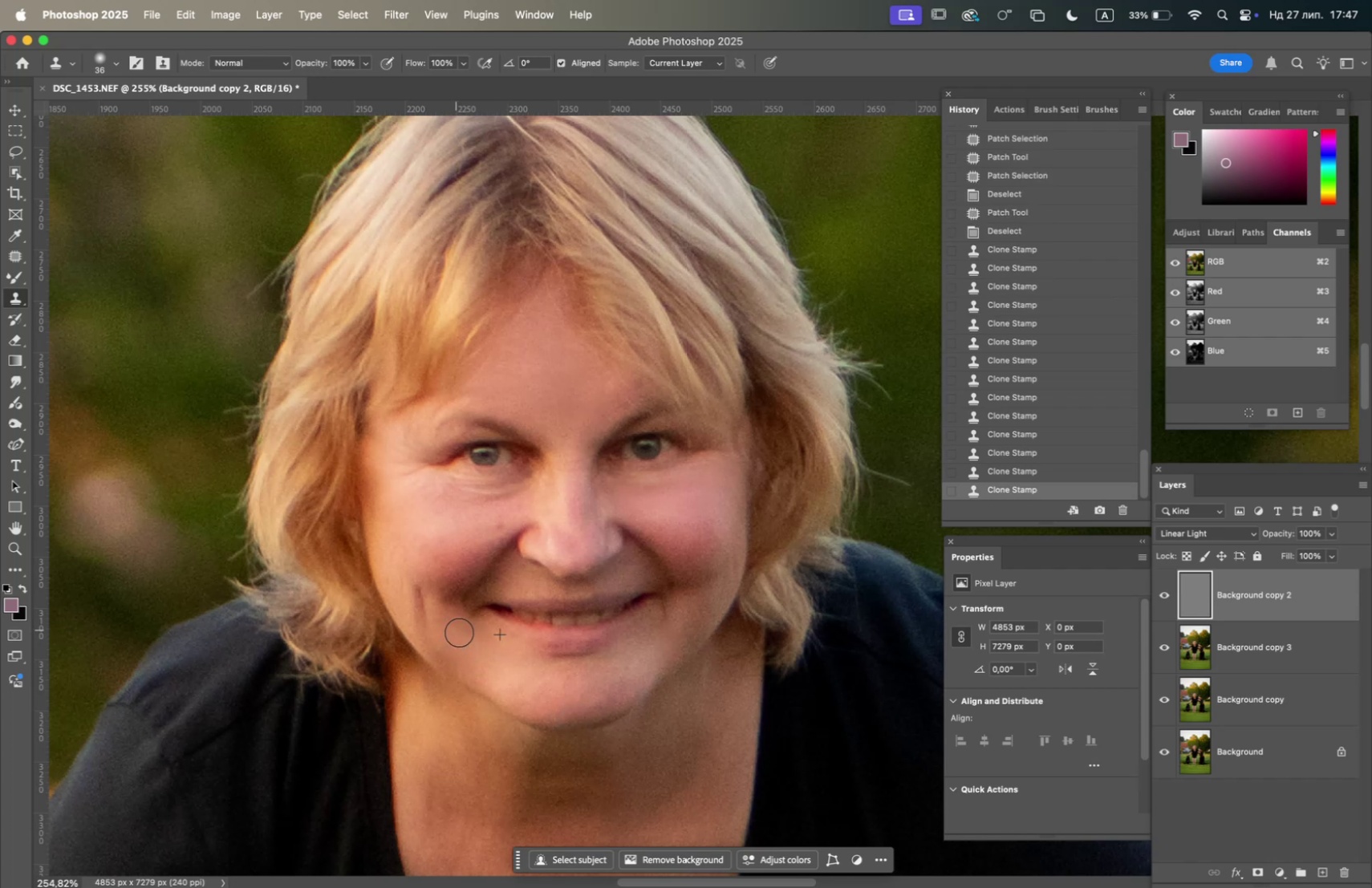 
triple_click([475, 636])
 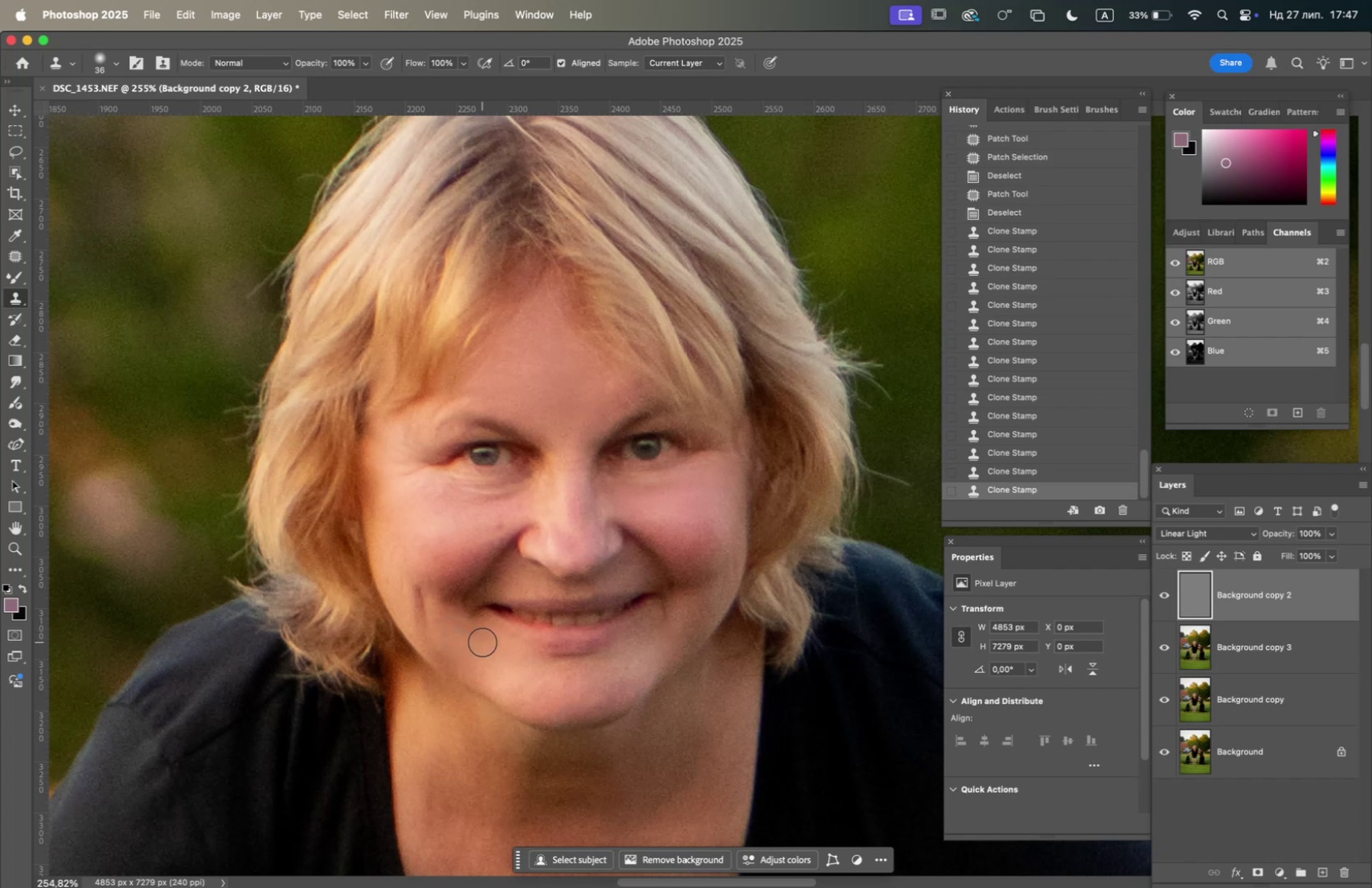 
triple_click([482, 641])
 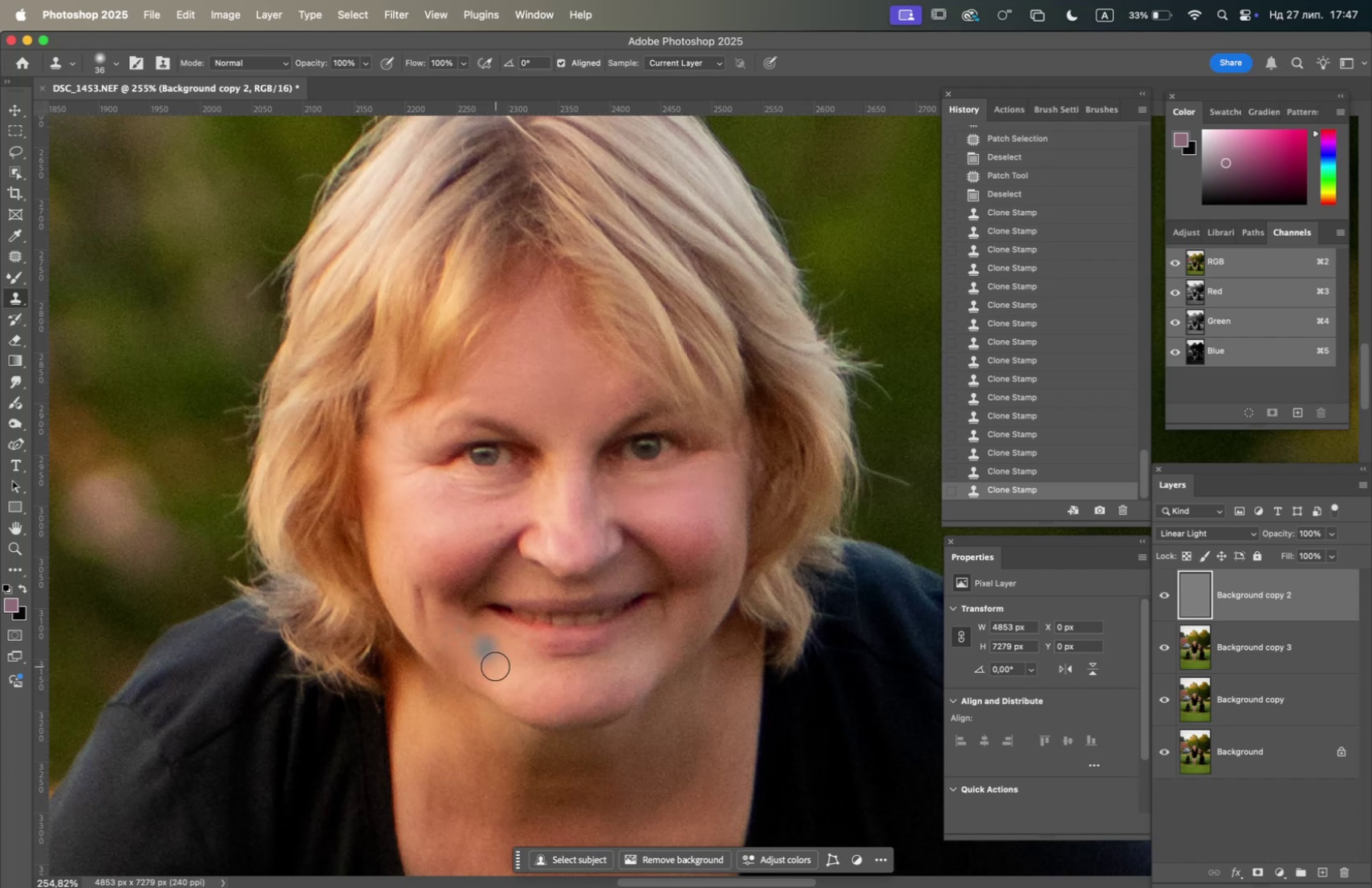 
hold_key(key=OptionLeft, duration=0.83)
left_click([461, 657])
 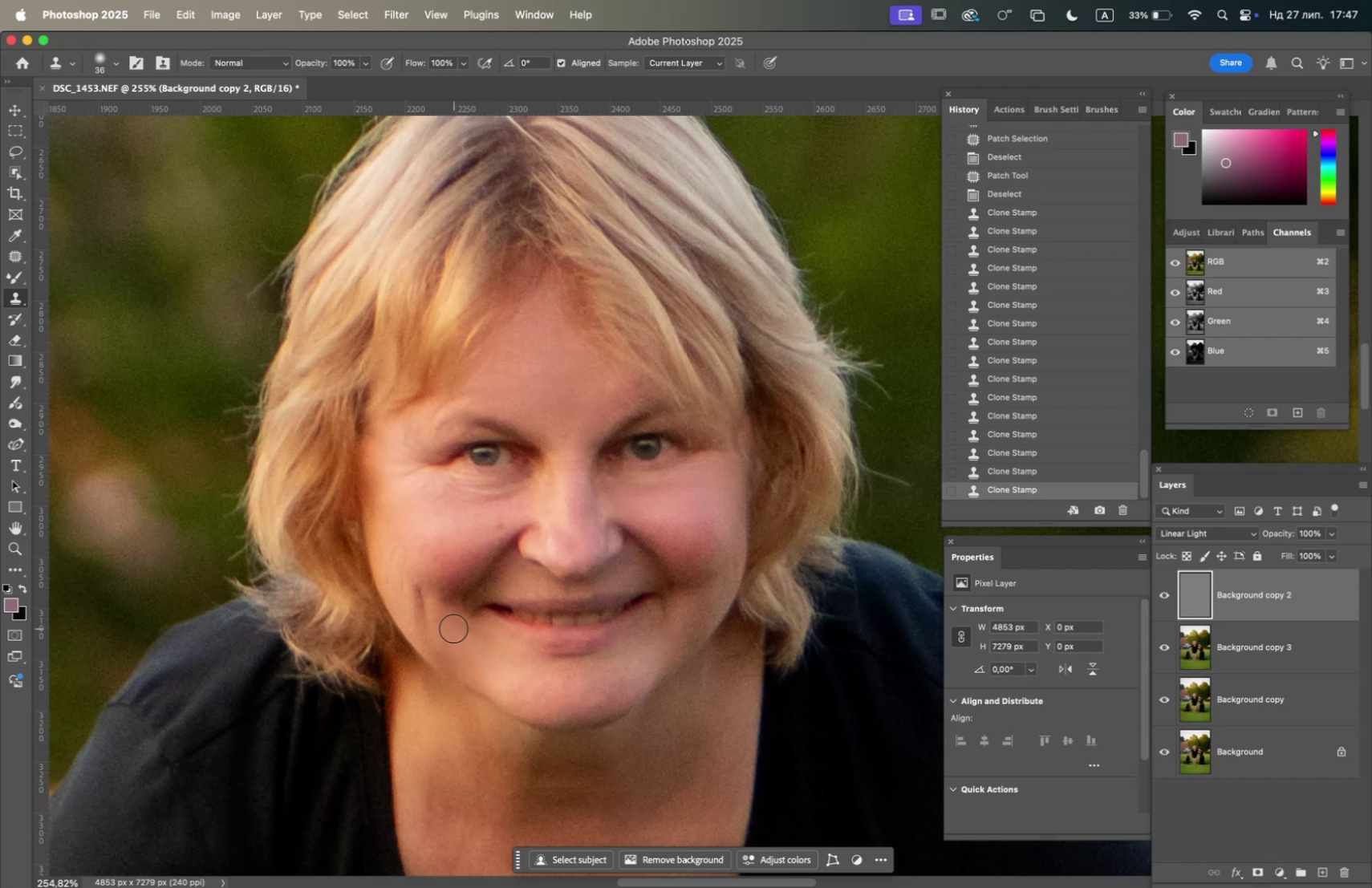 
double_click([453, 626])
 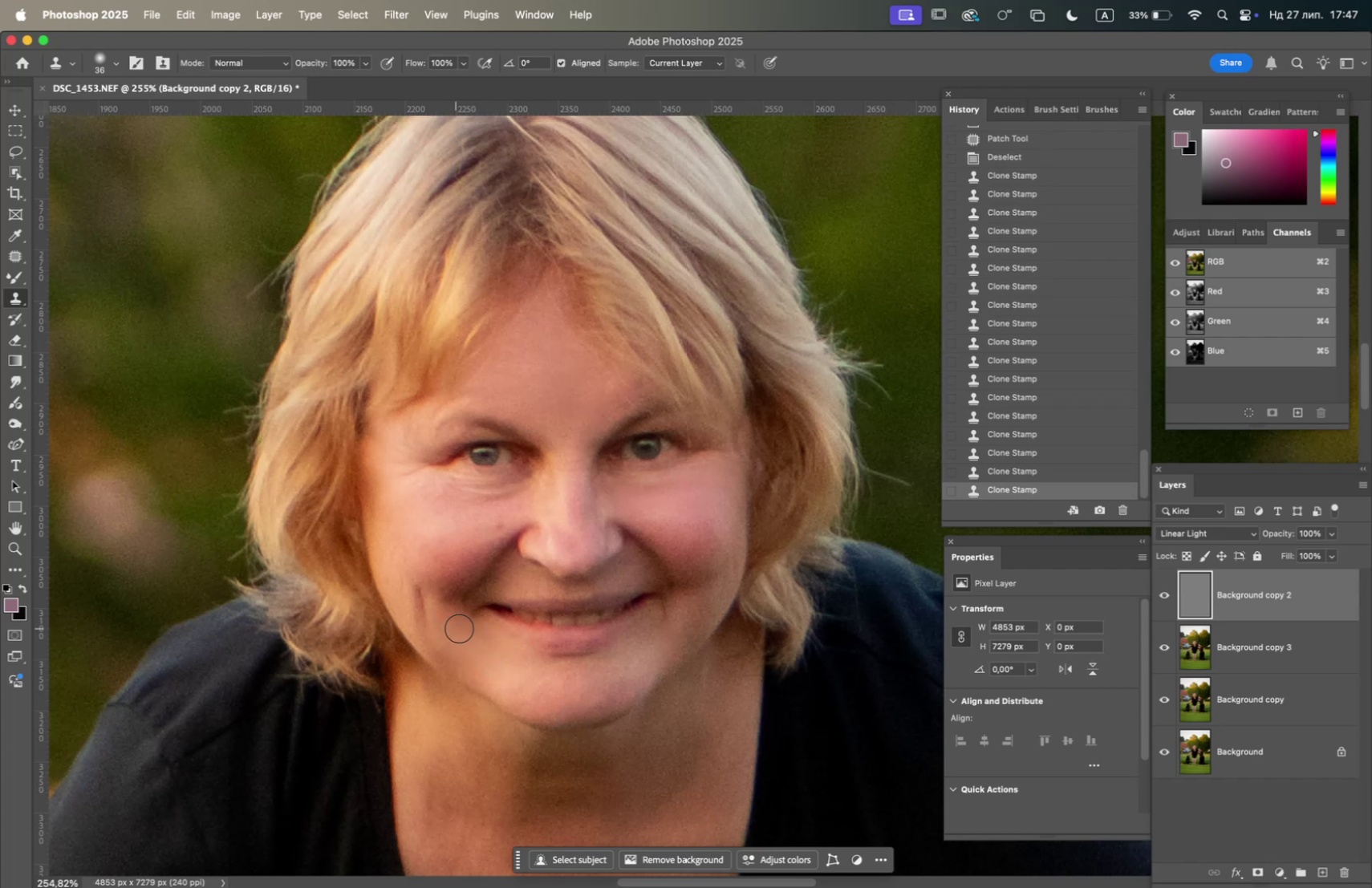 
double_click([476, 630])
 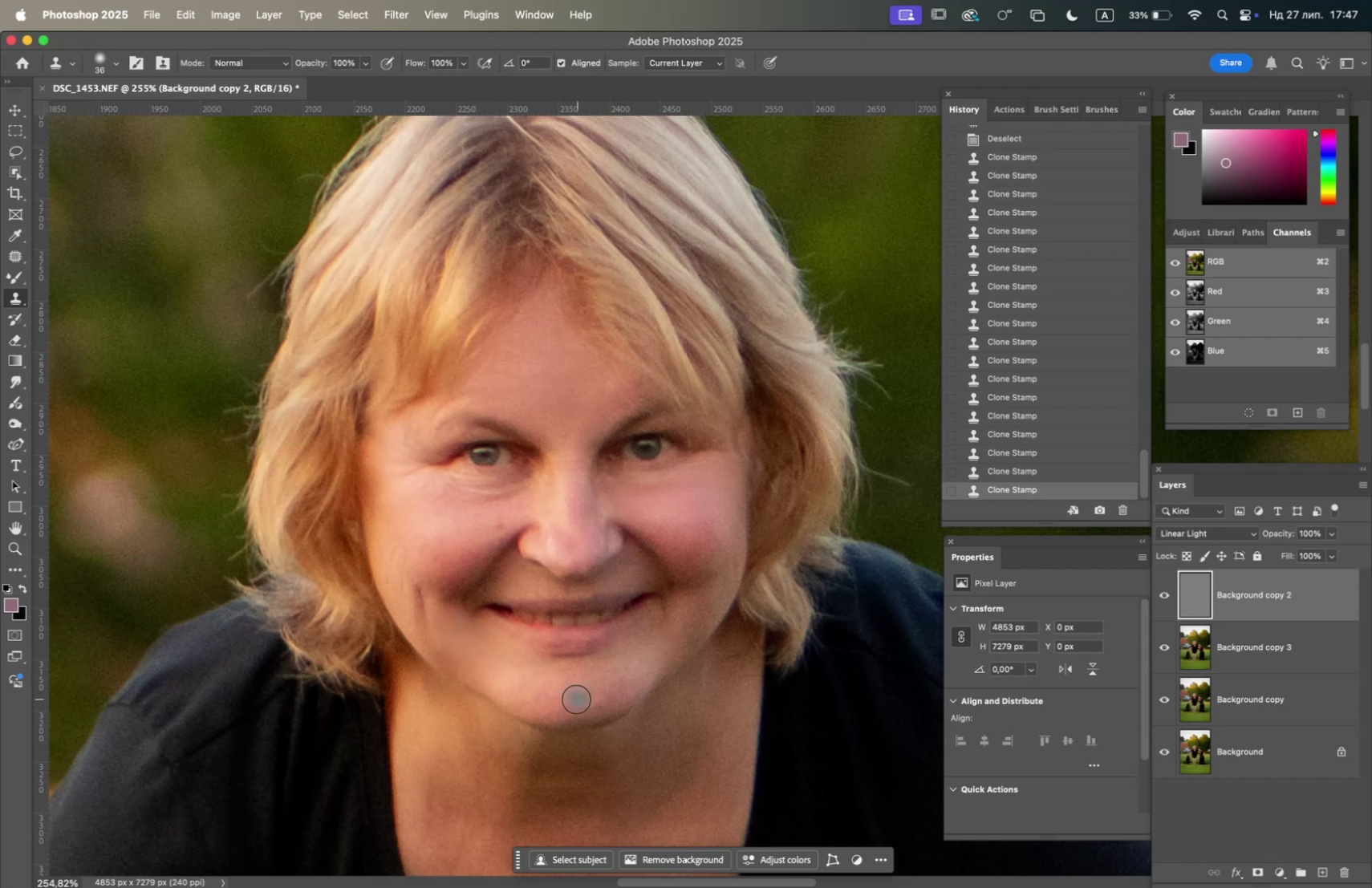 
hold_key(key=OptionLeft, duration=2.08)
left_click([692, 510])
 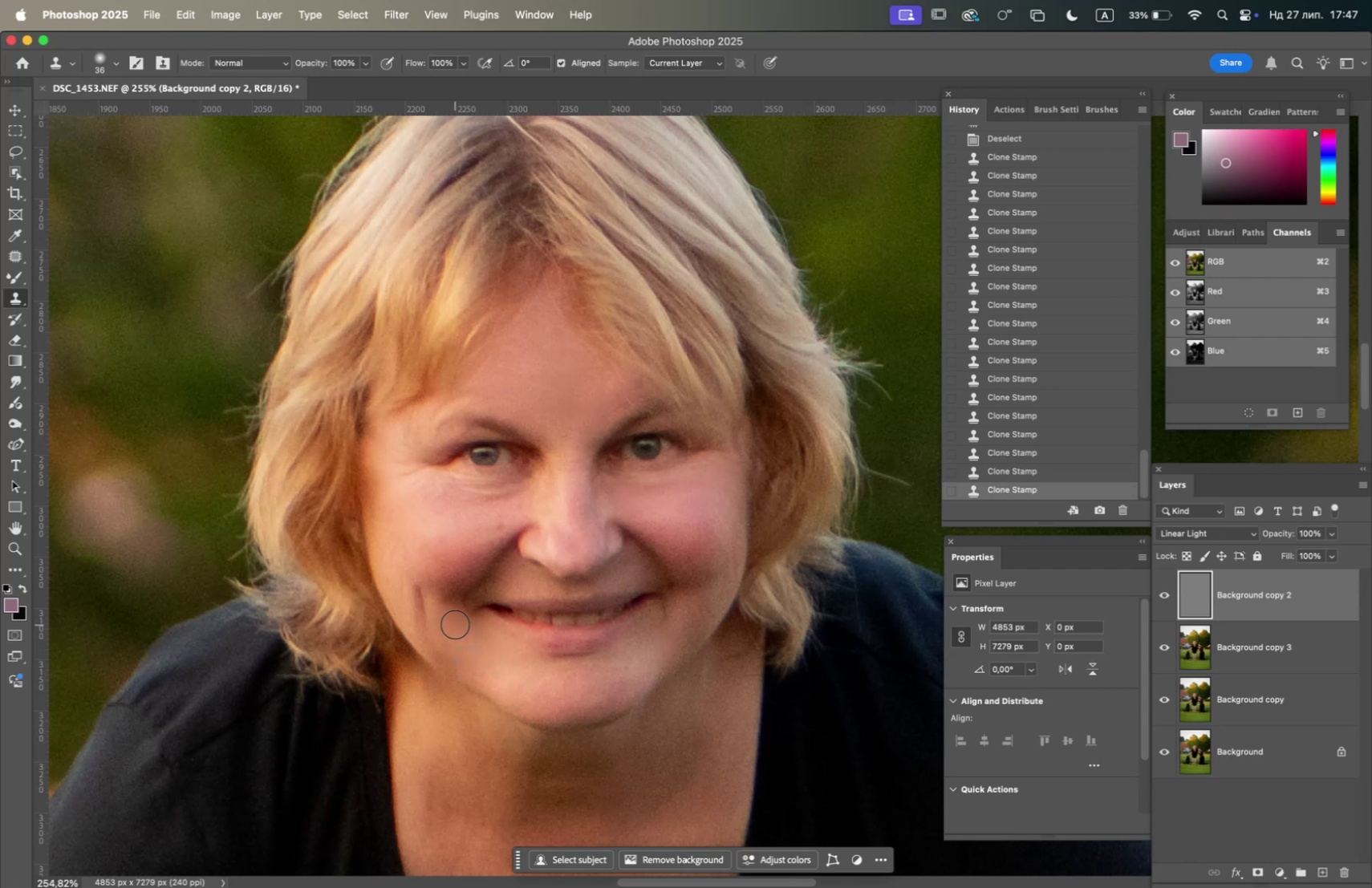 
double_click([453, 617])
 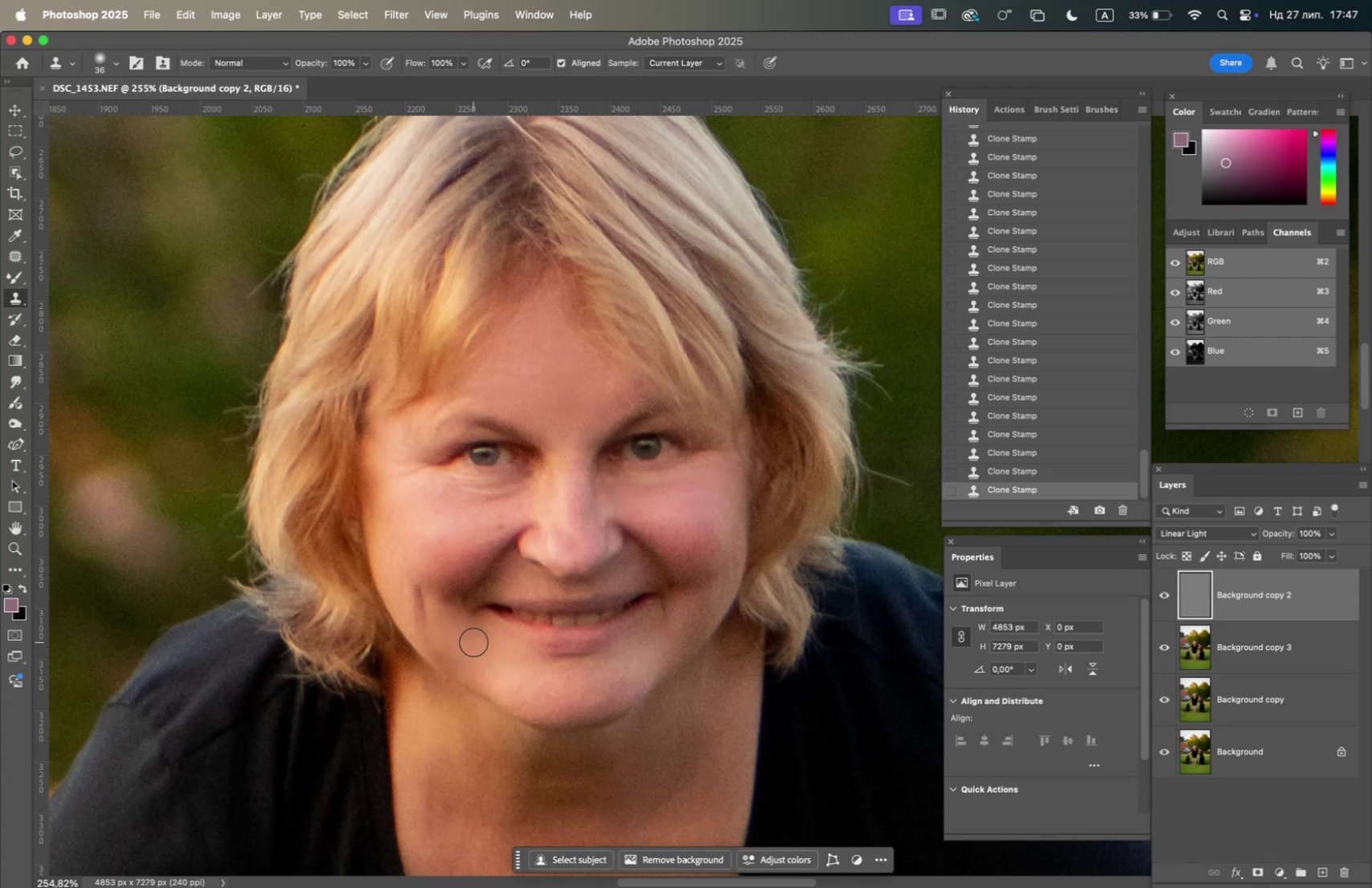 
triple_click([477, 644])
 